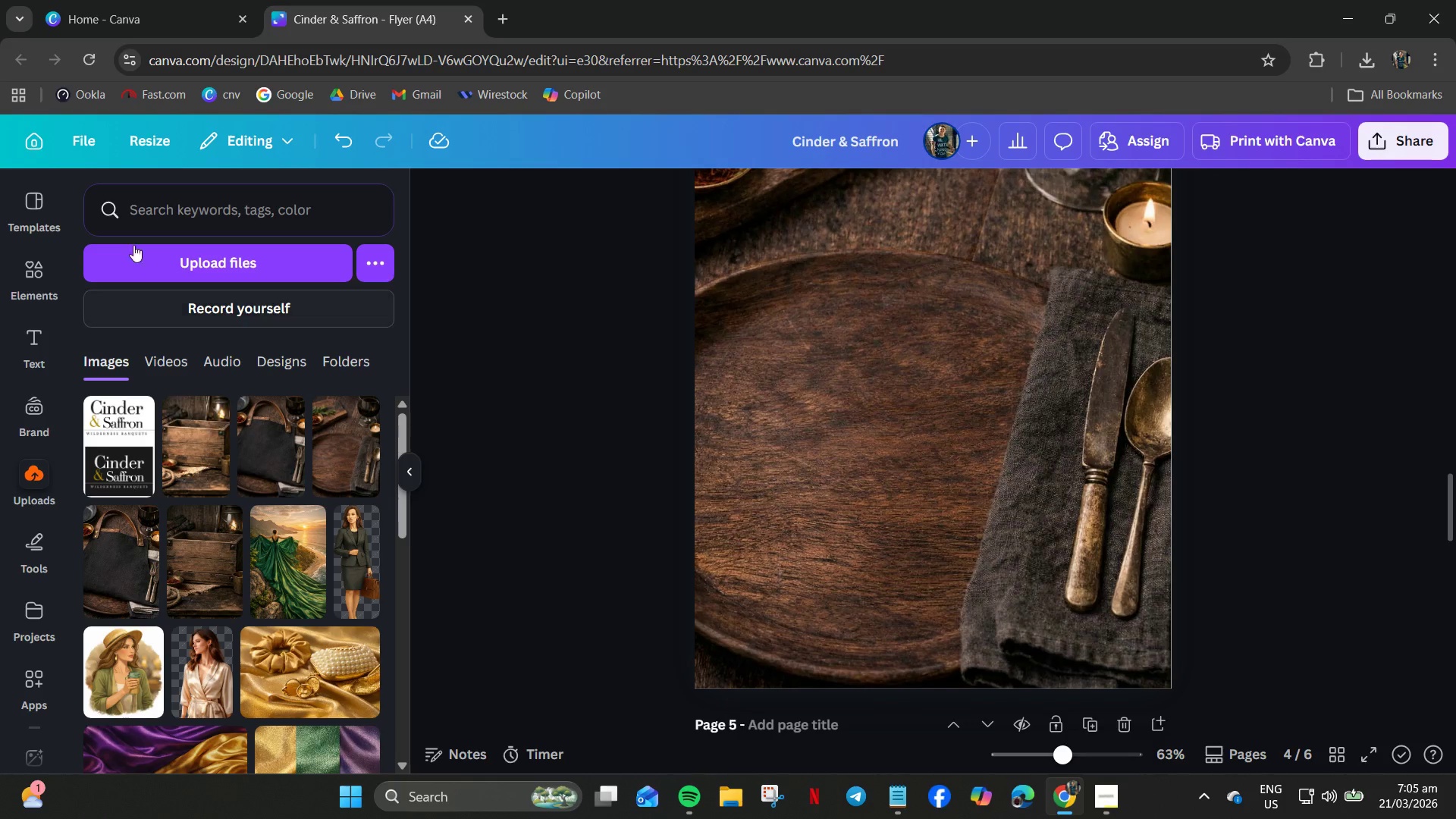 
left_click([39, 269])
 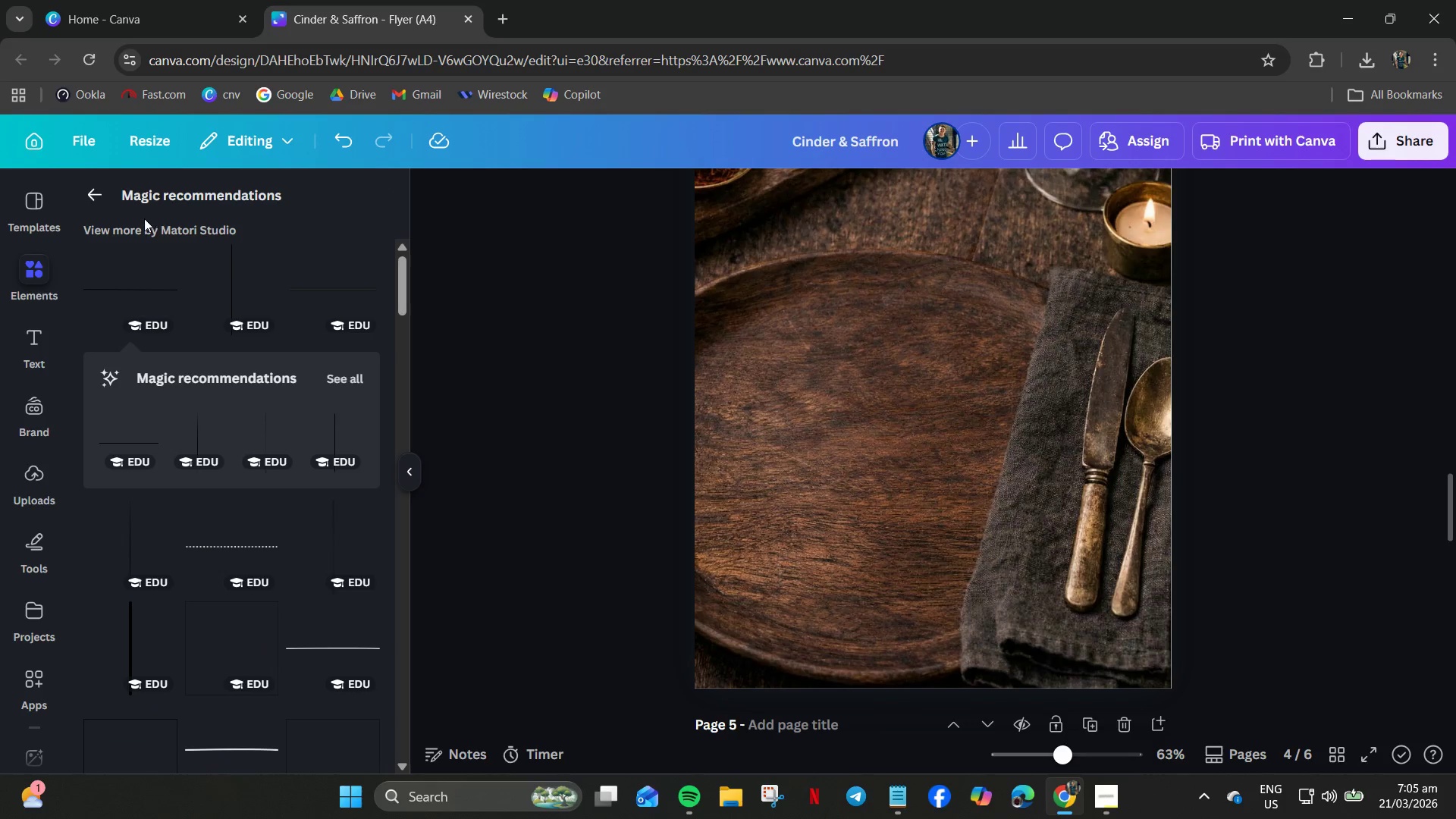 
double_click([90, 195])
 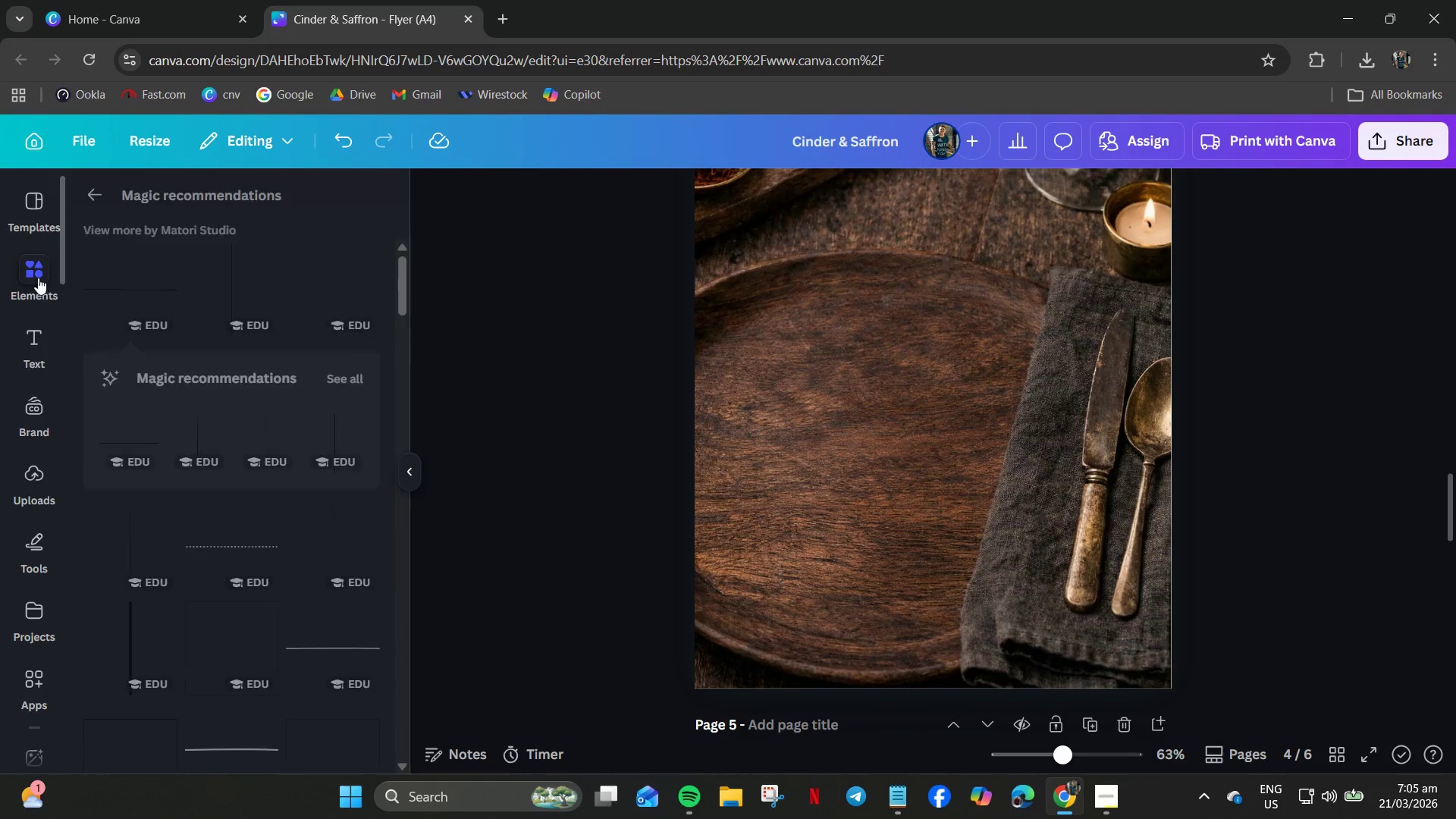 
left_click([89, 196])
 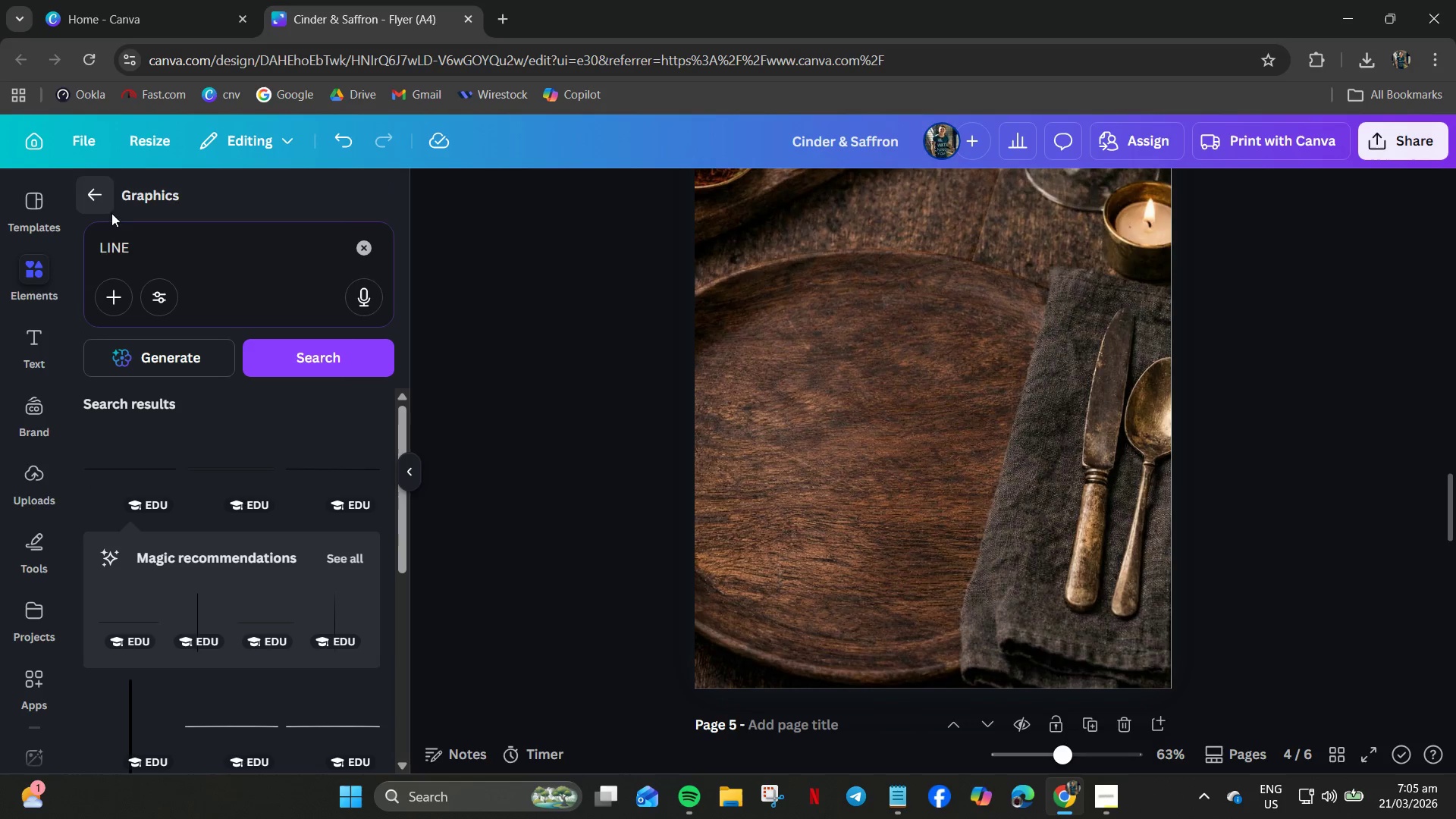 
left_click_drag(start_coordinate=[159, 246], to_coordinate=[89, 249])
 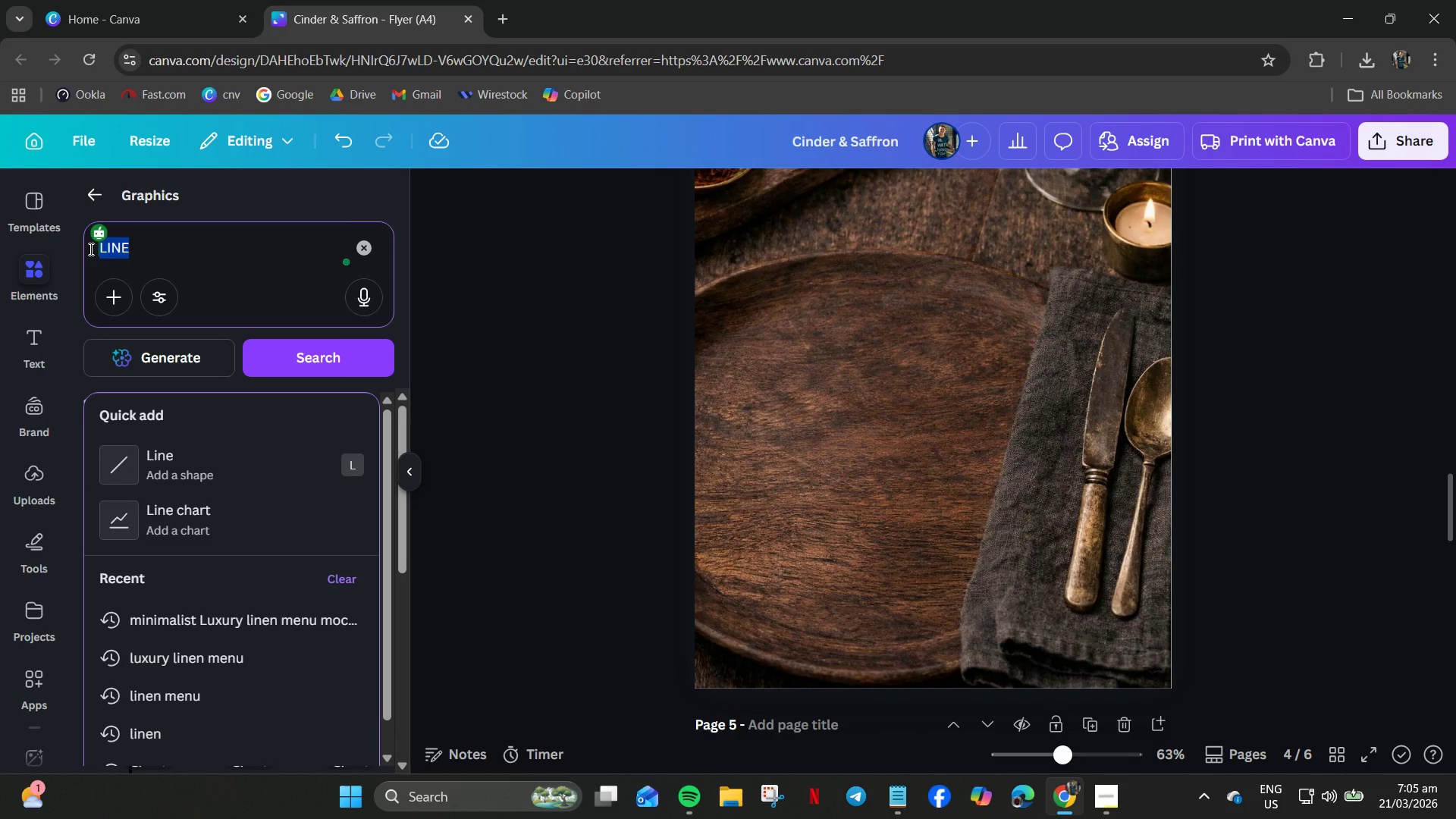 
type(linen)
 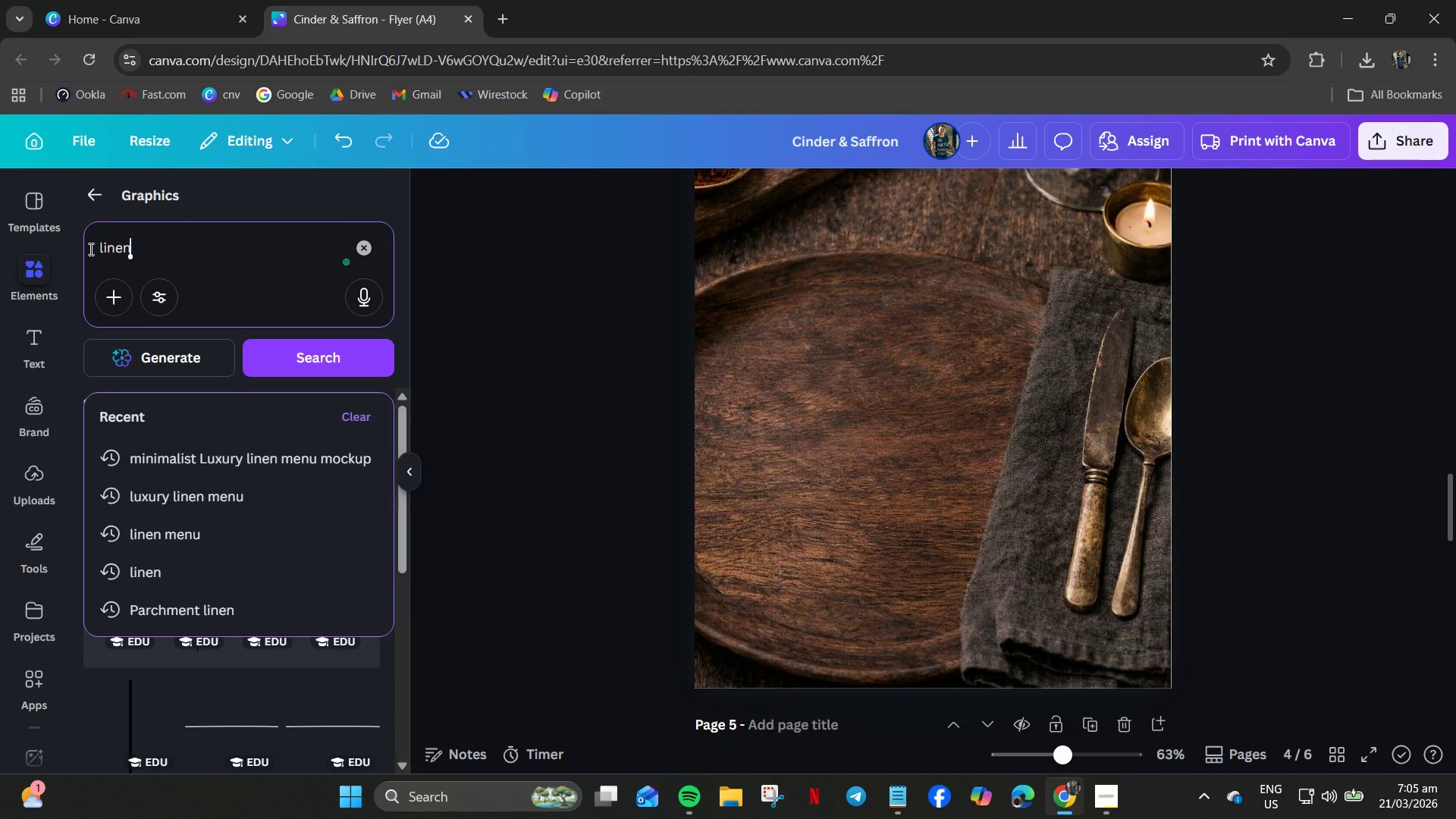 
key(Enter)
 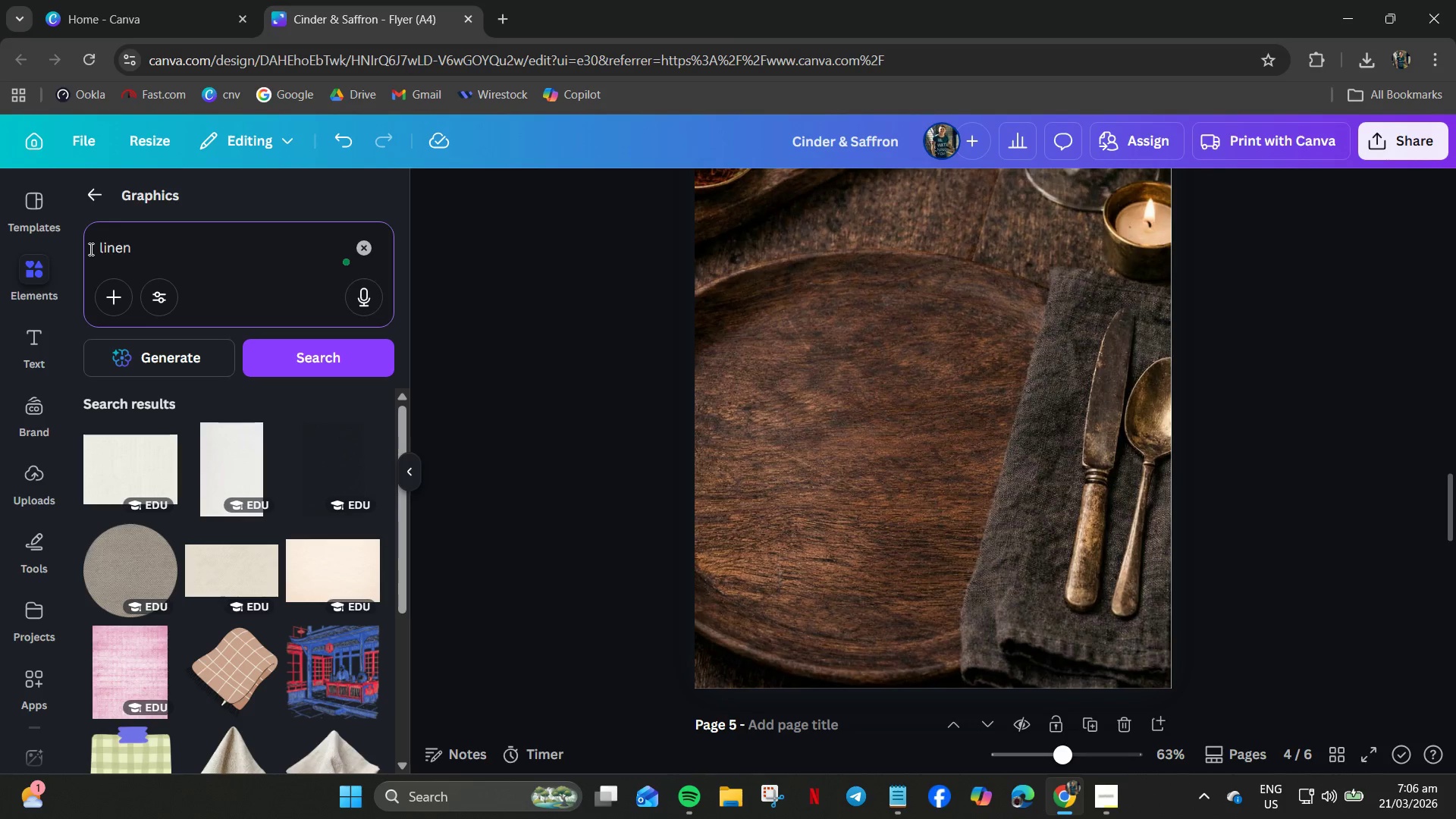 
wait(22.69)
 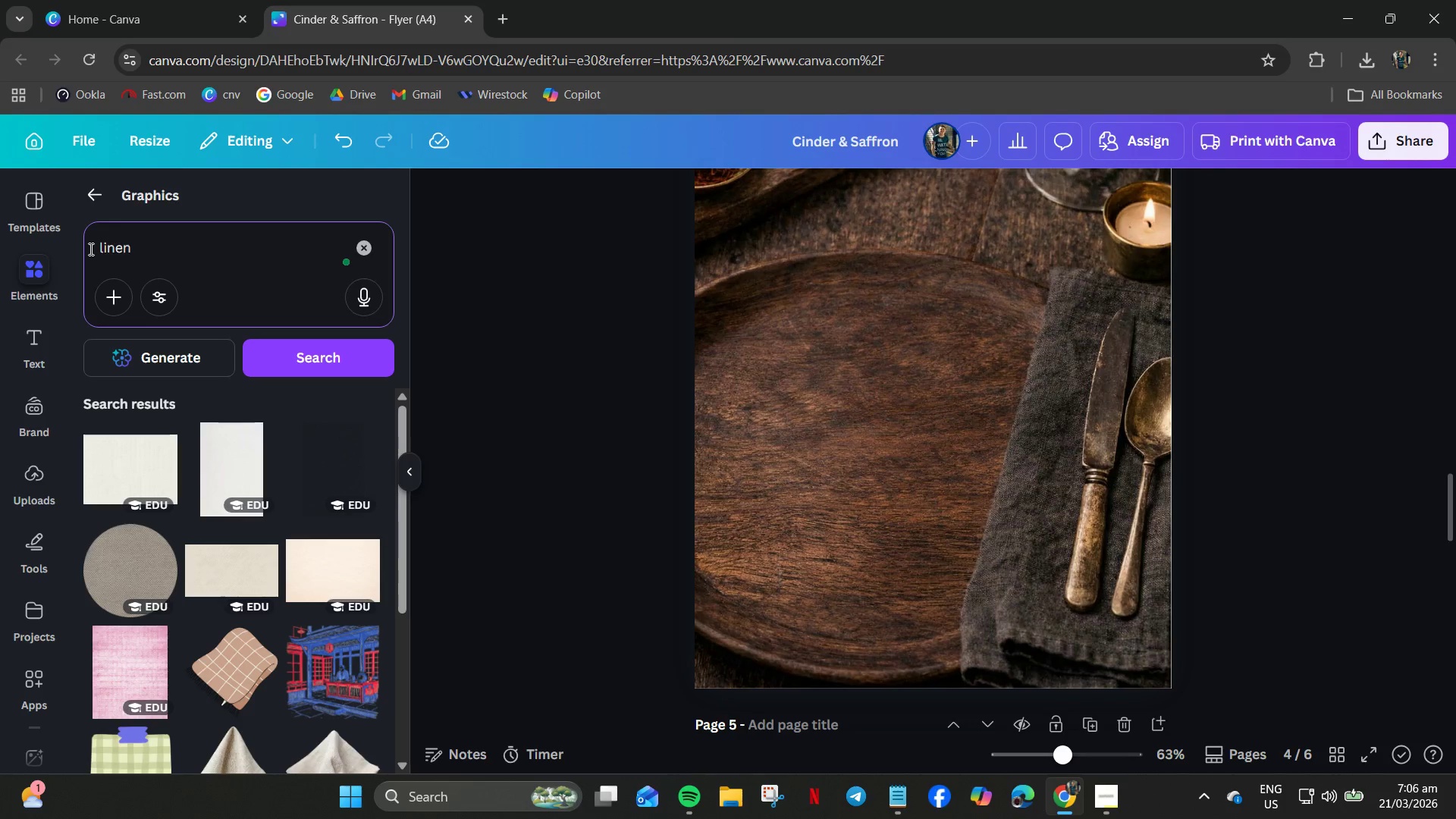 
left_click_drag(start_coordinate=[153, 242], to_coordinate=[89, 244])
 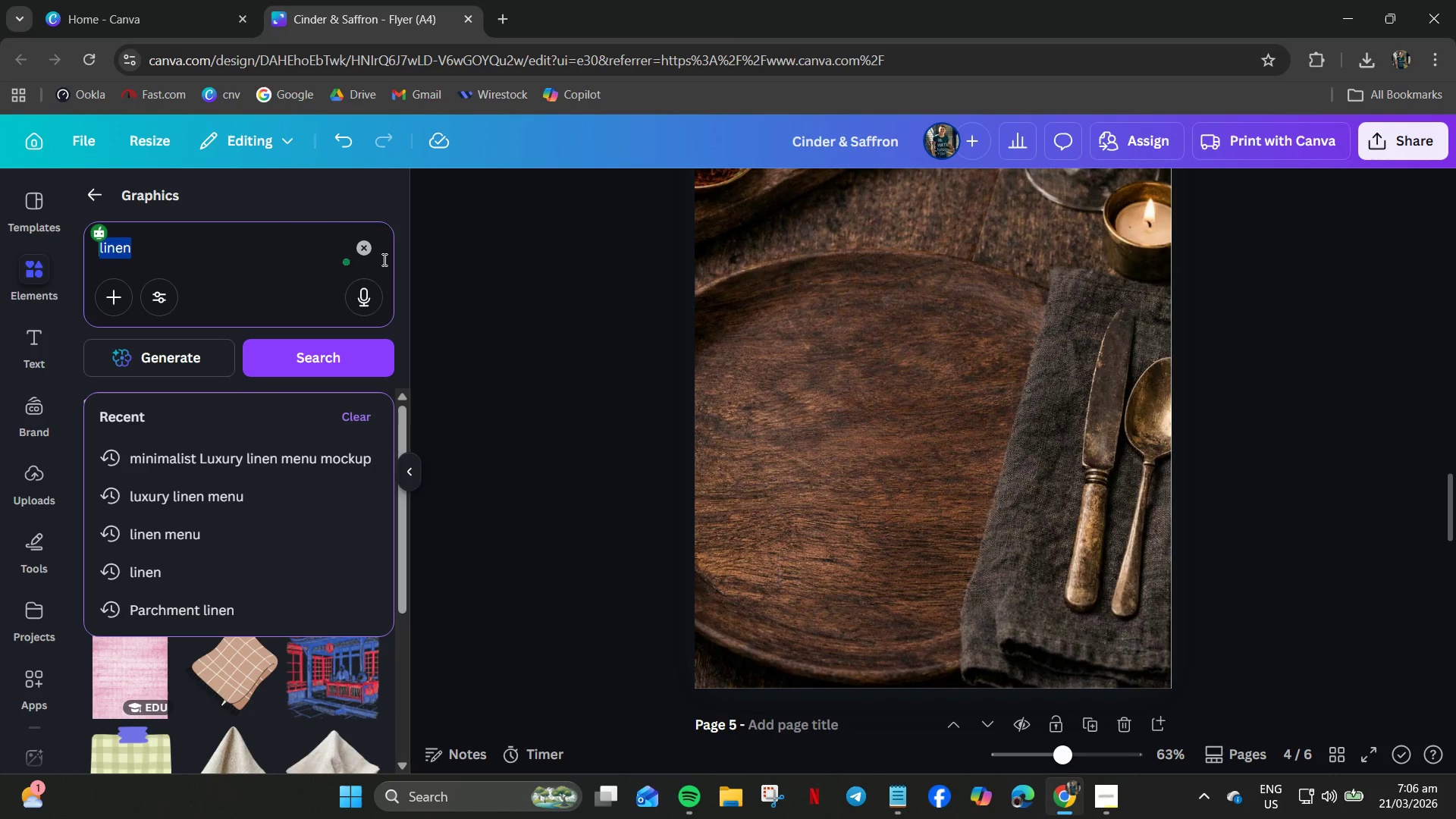 
wait(8.16)
 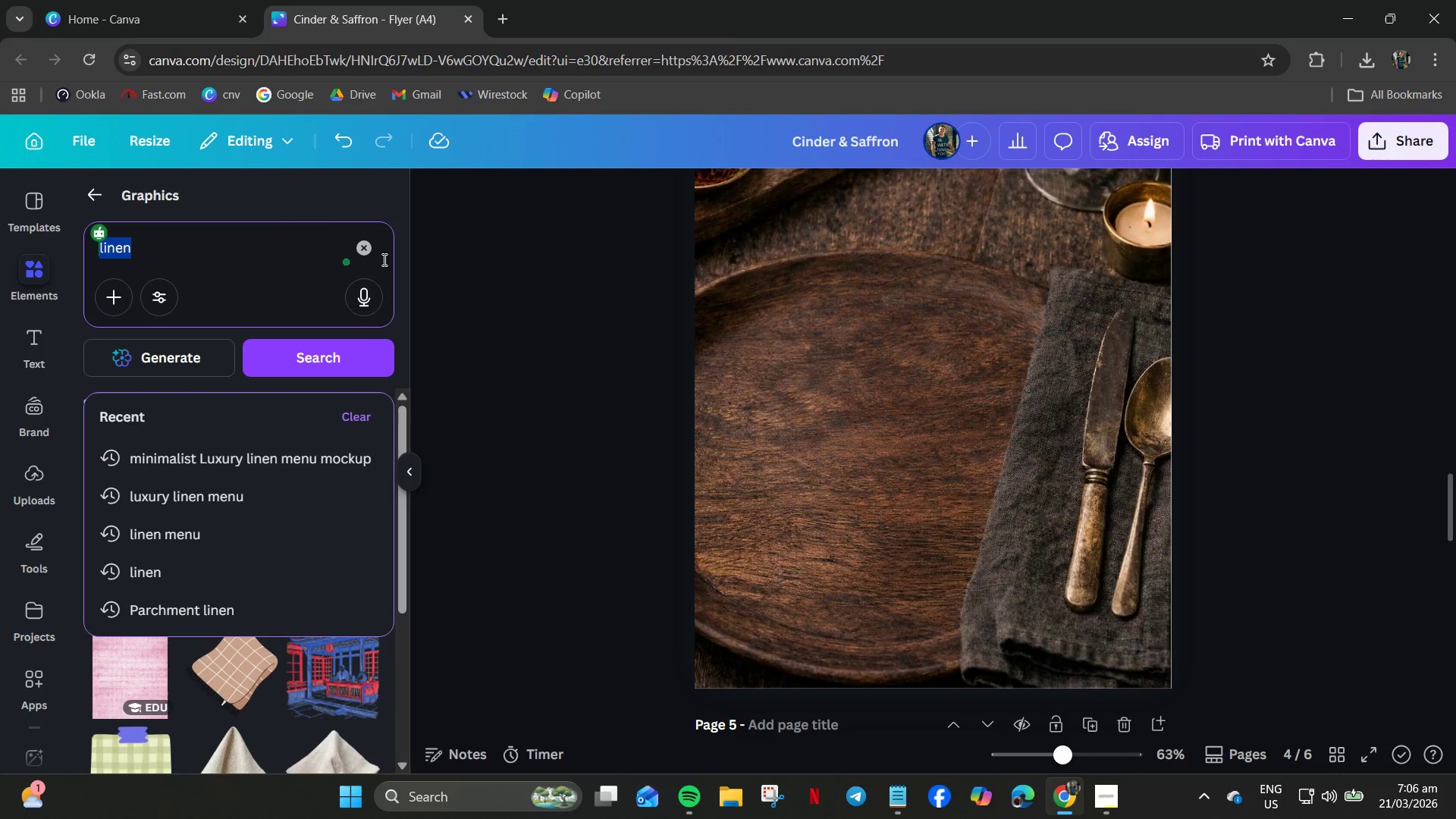 
scroll: coordinate [265, 565], scroll_direction: down, amount: 5.0
 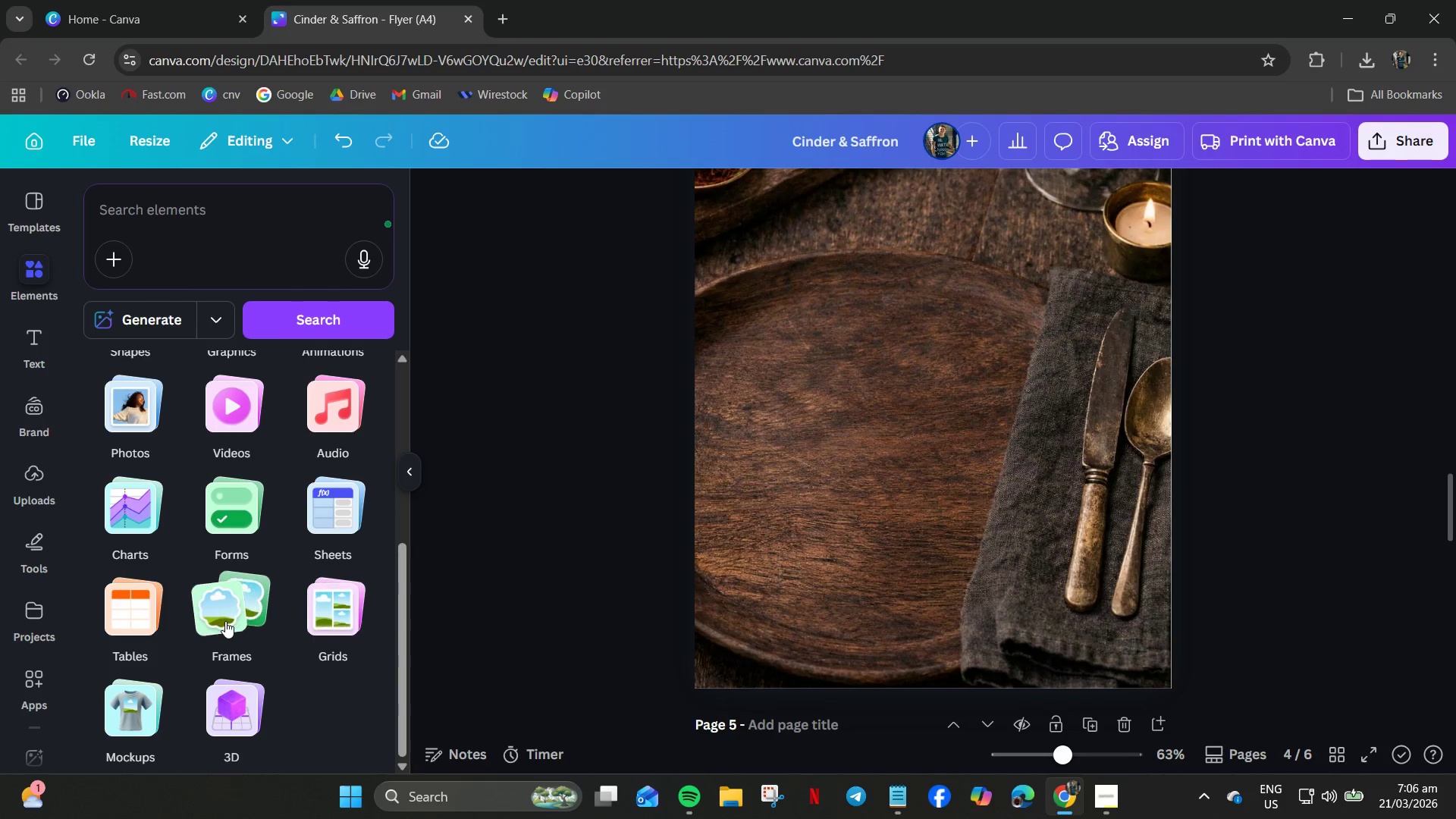 
left_click([224, 621])
 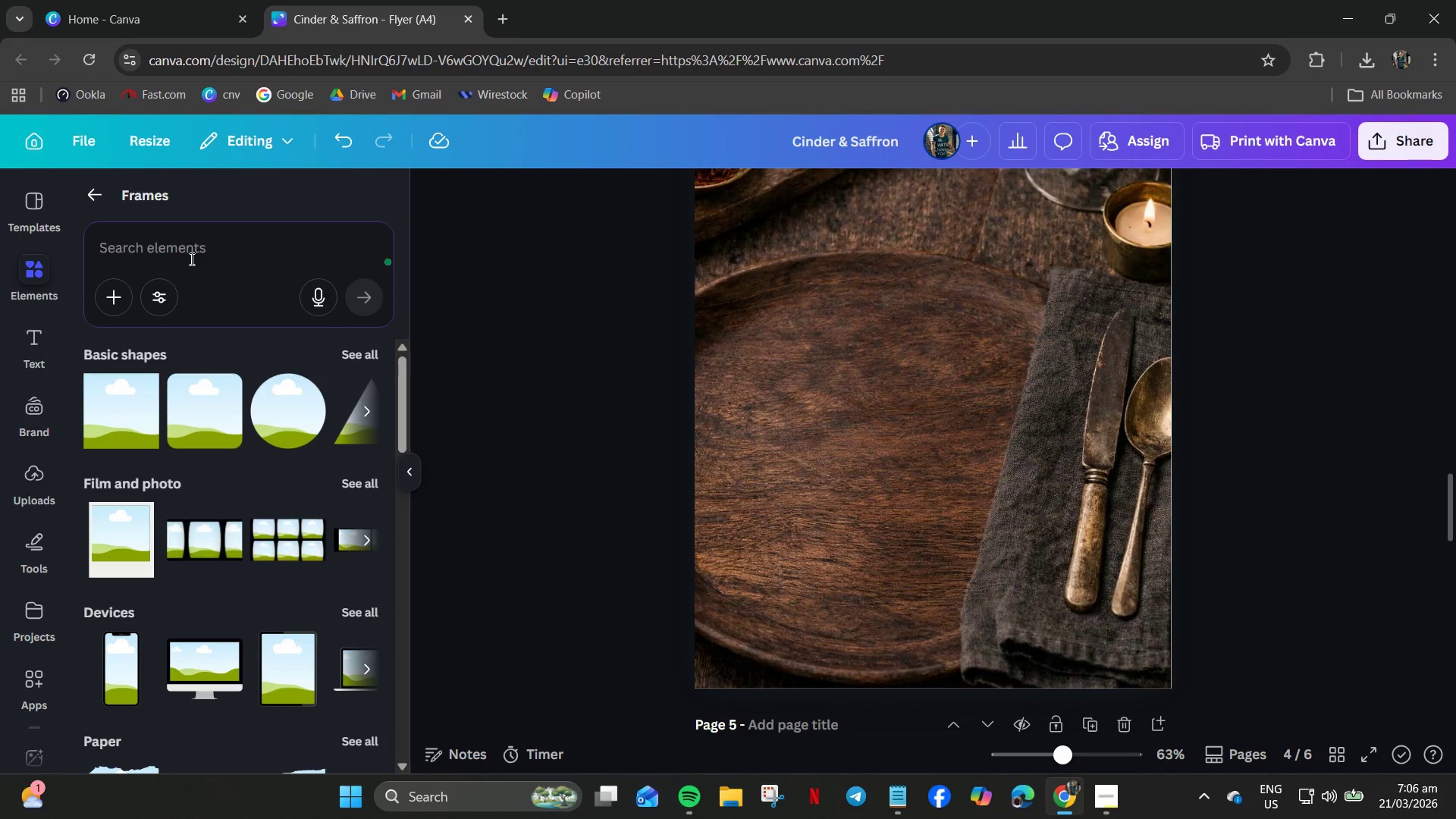 
left_click([190, 259])
 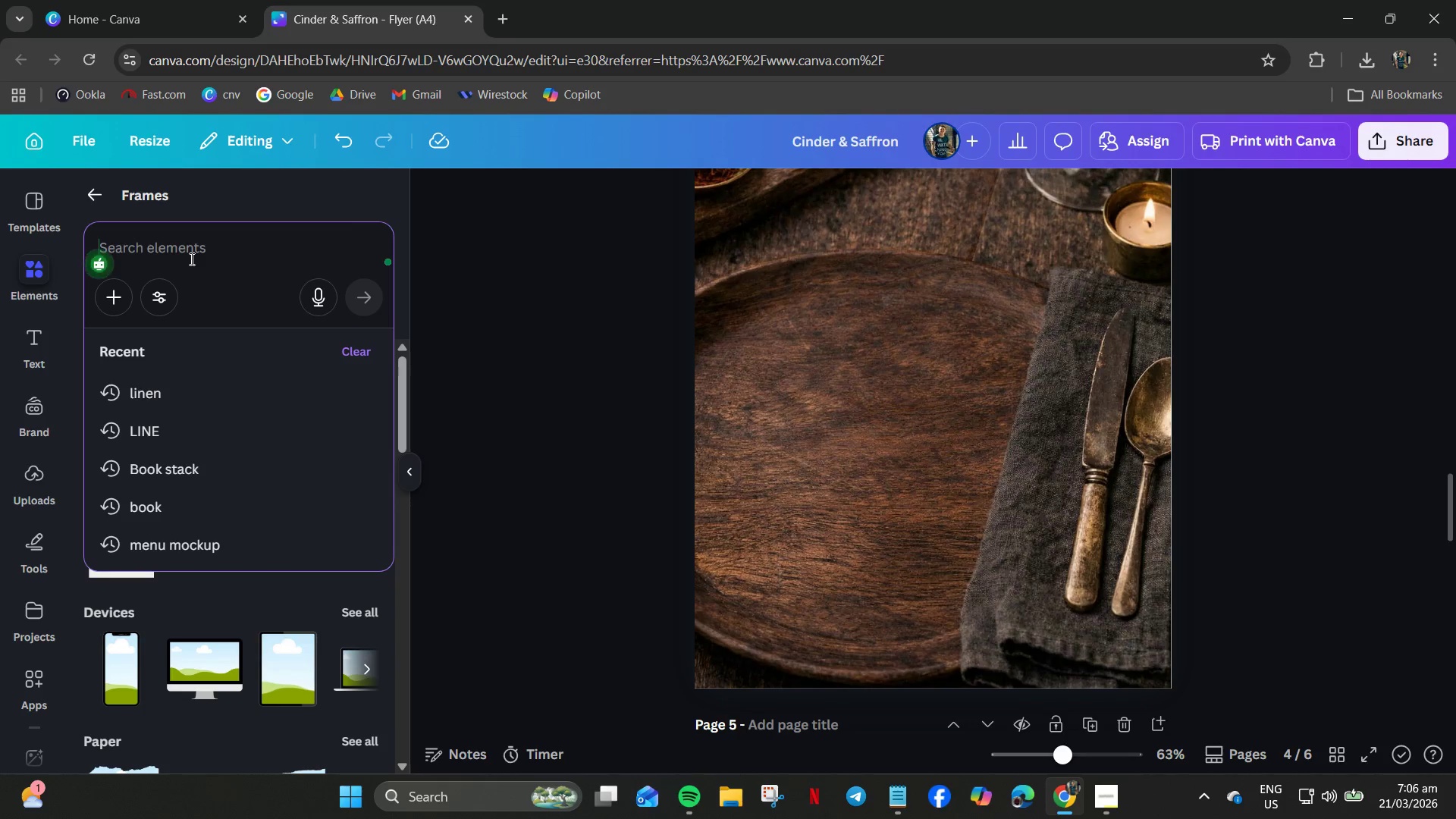 
type(menu)
 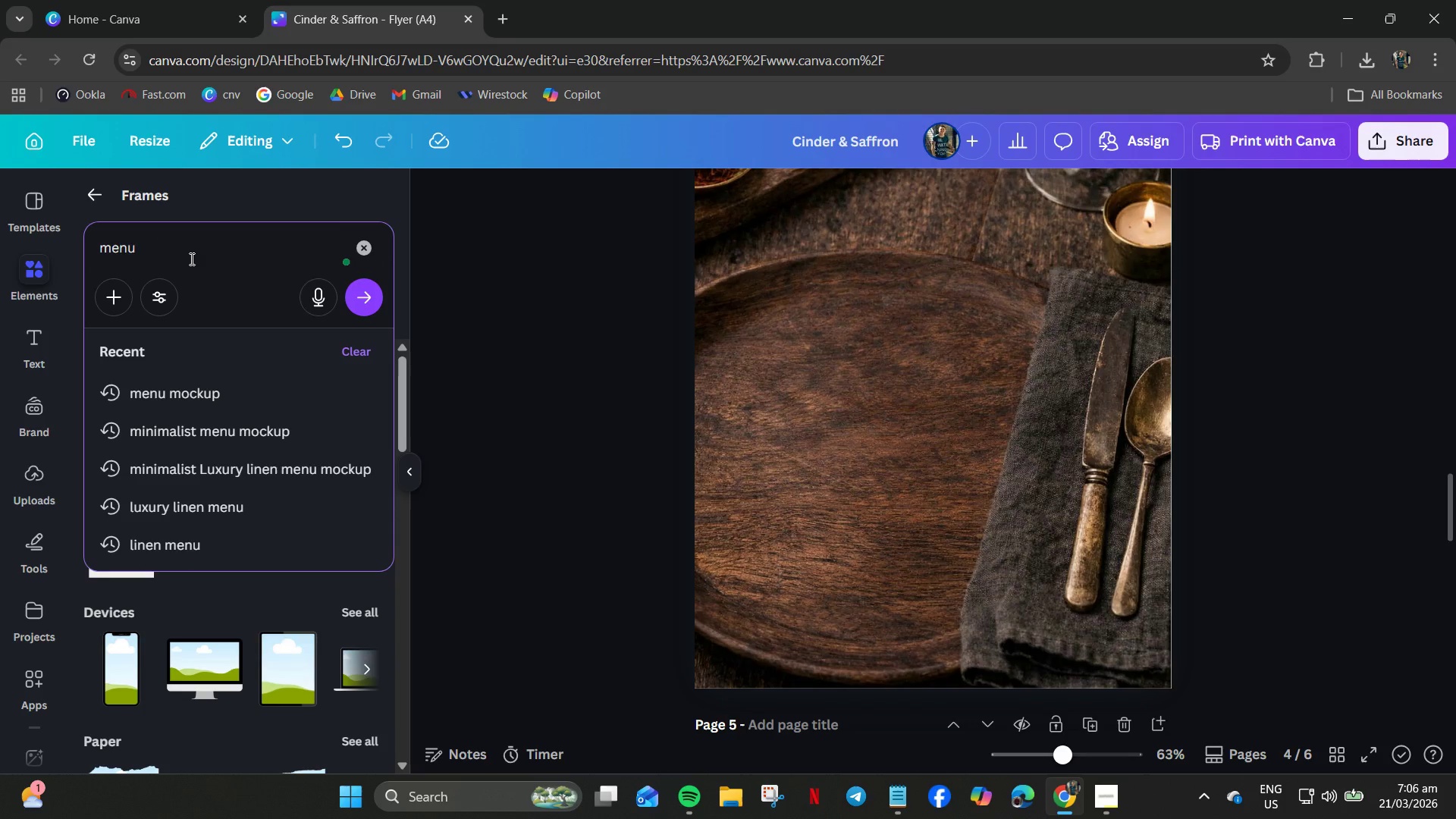 
key(Enter)
 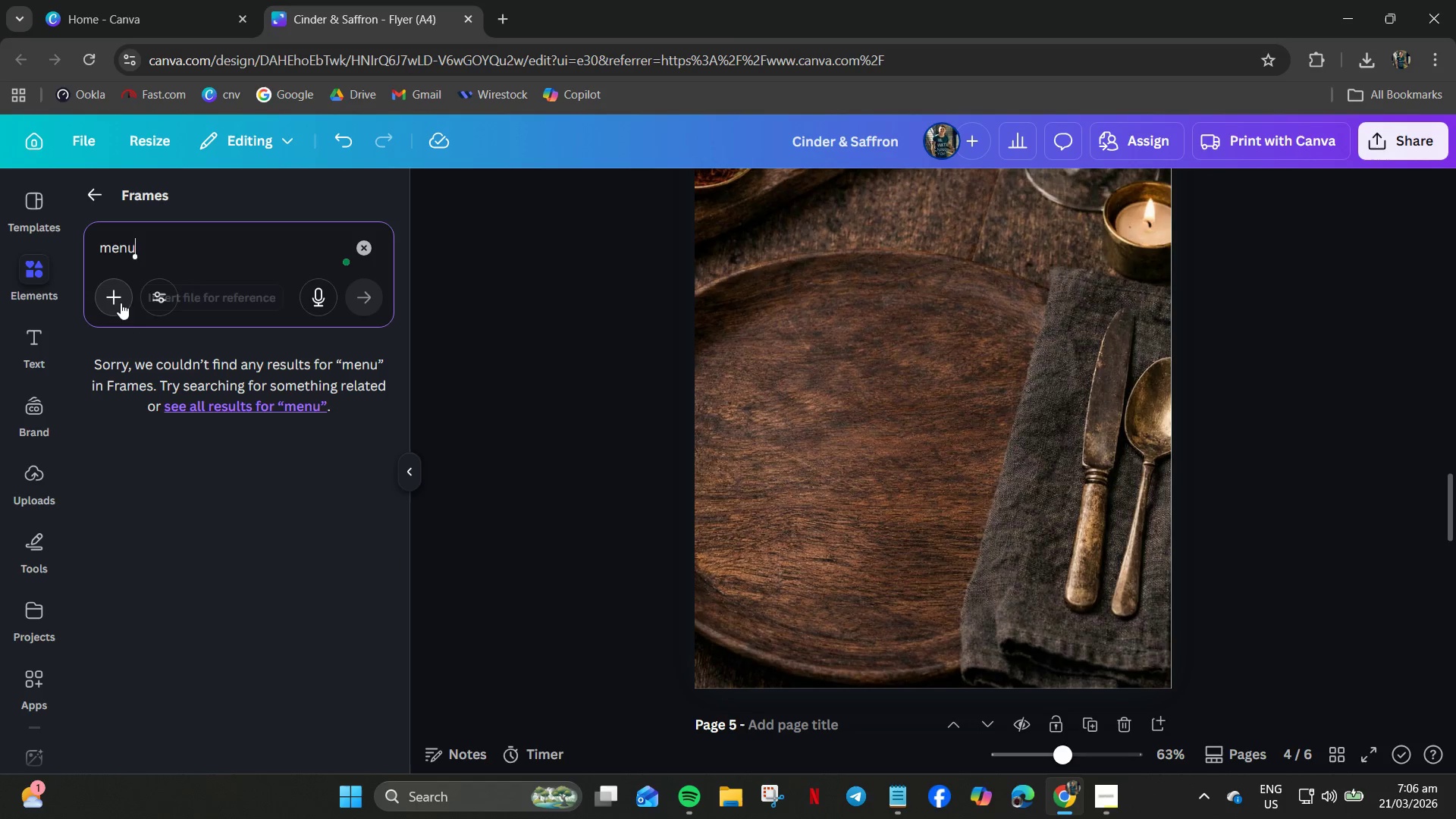 
left_click([99, 193])
 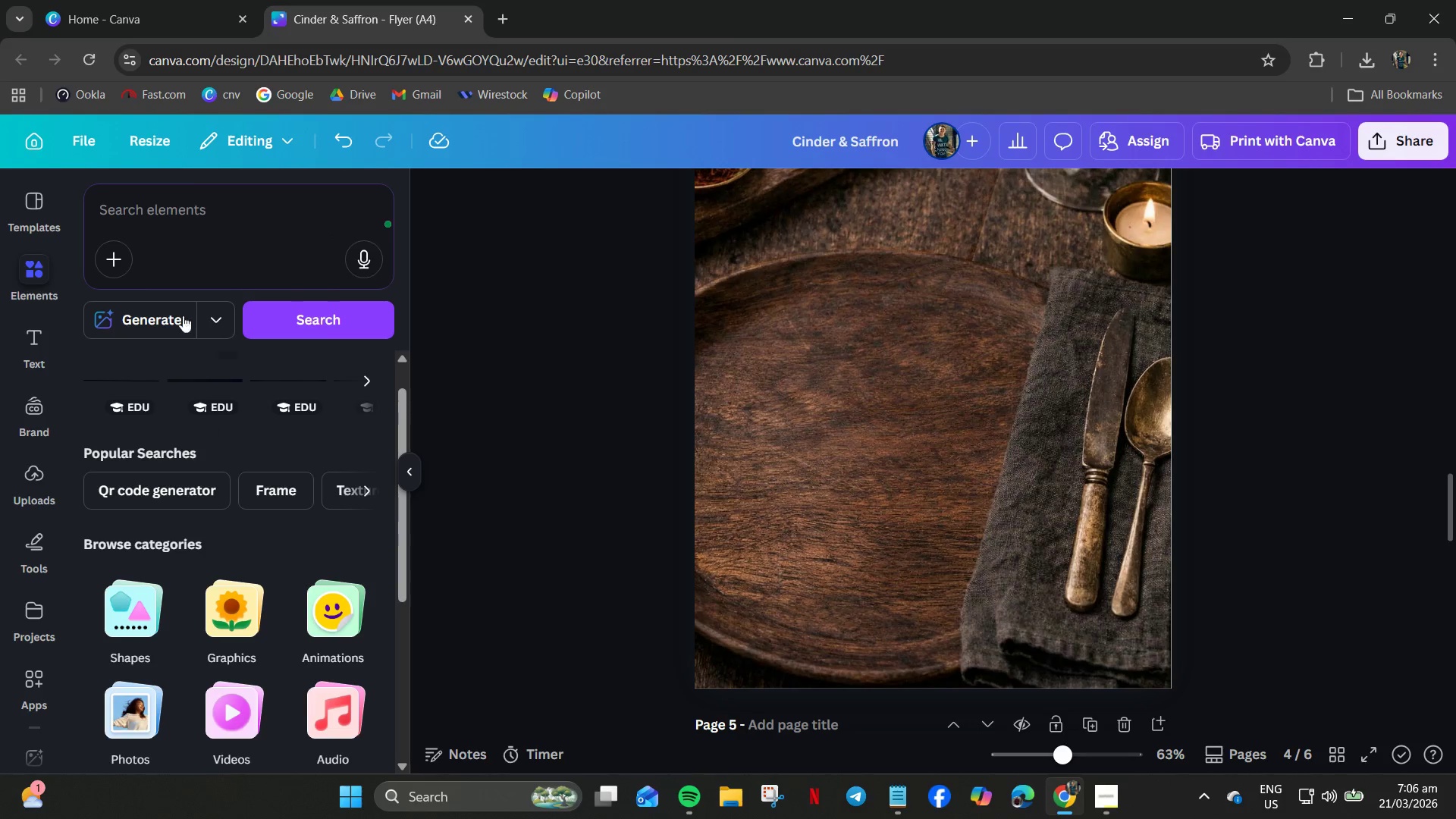 
left_click([155, 212])
 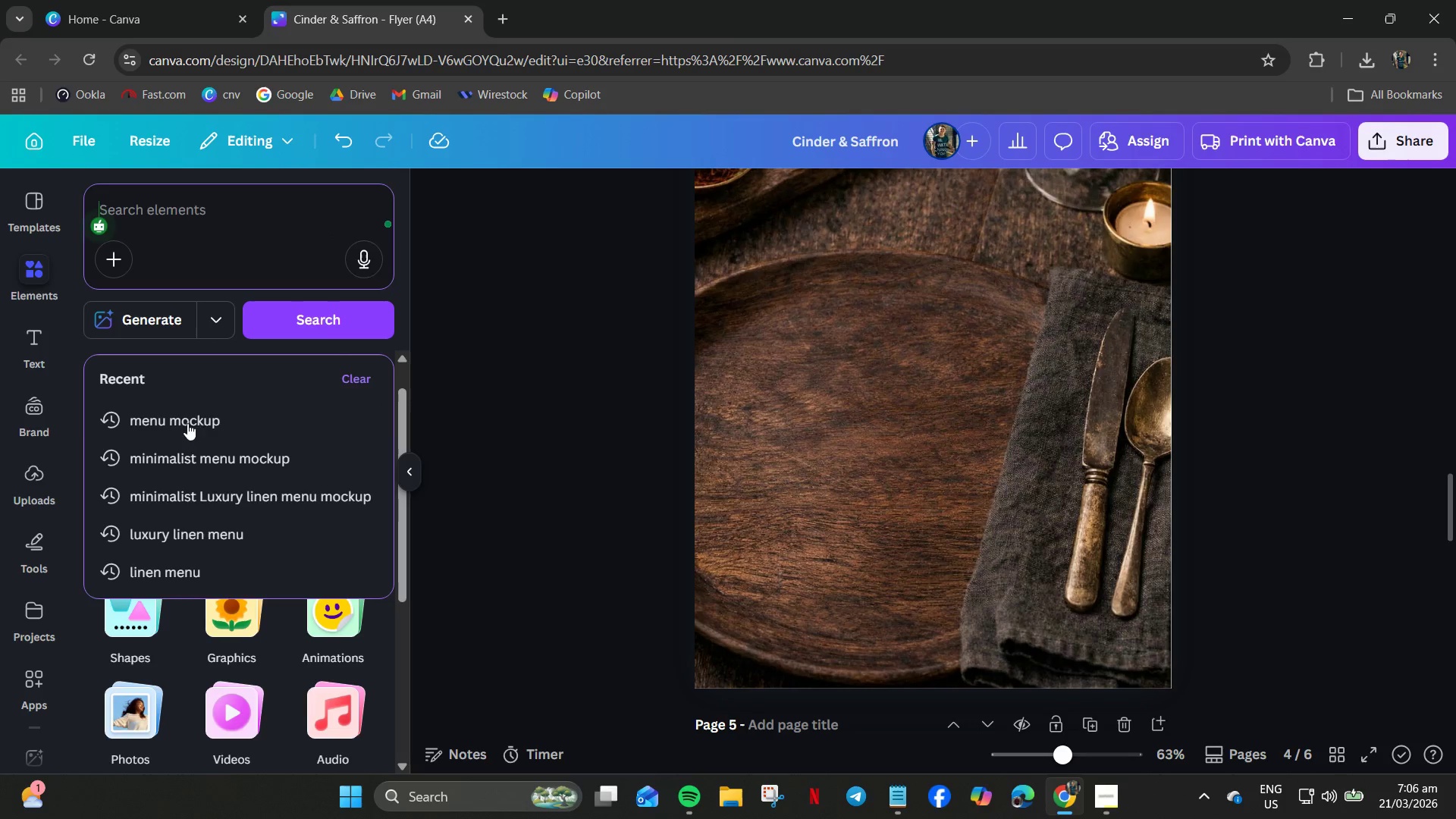 
left_click([193, 423])
 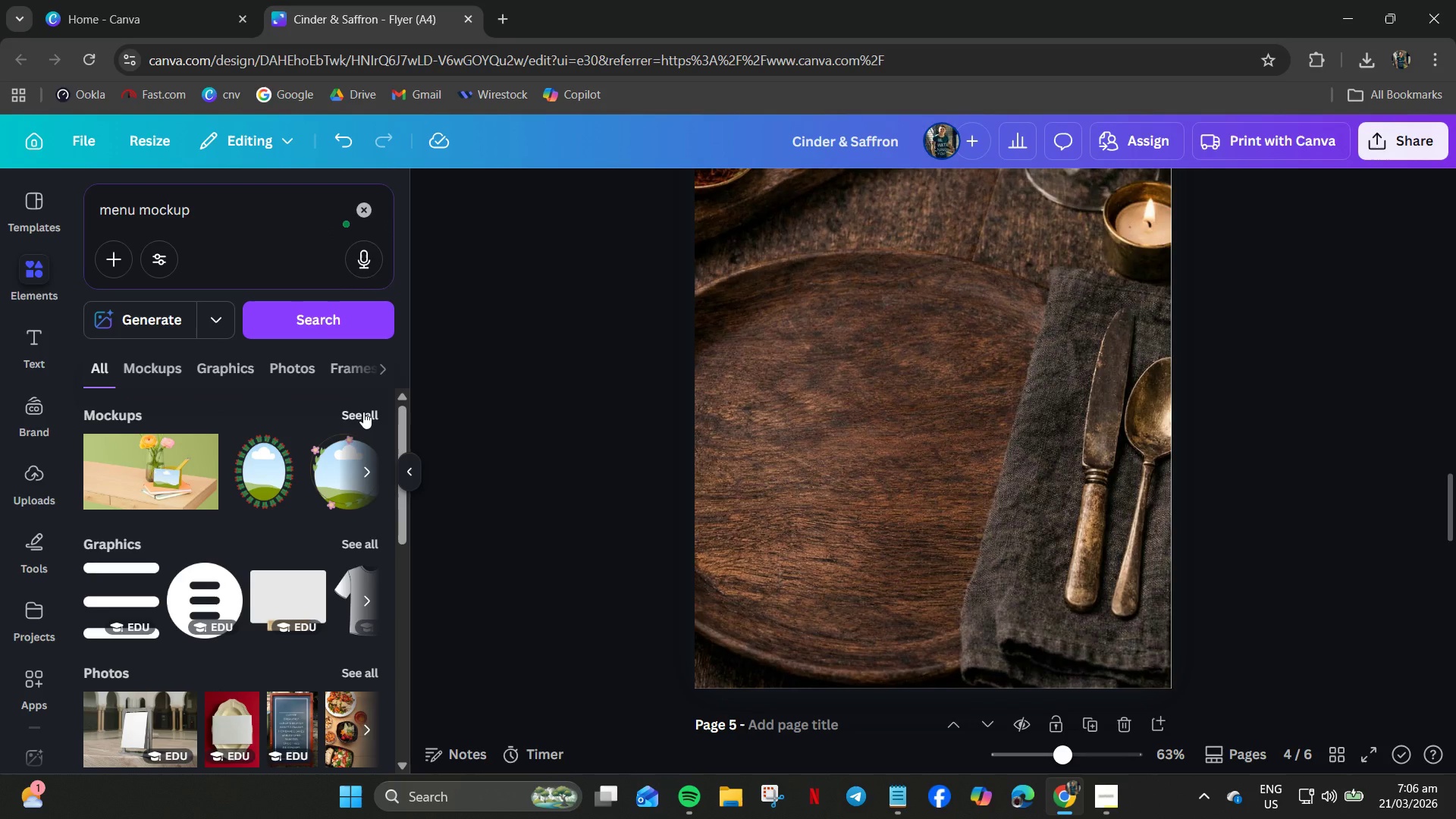 
left_click([363, 412])
 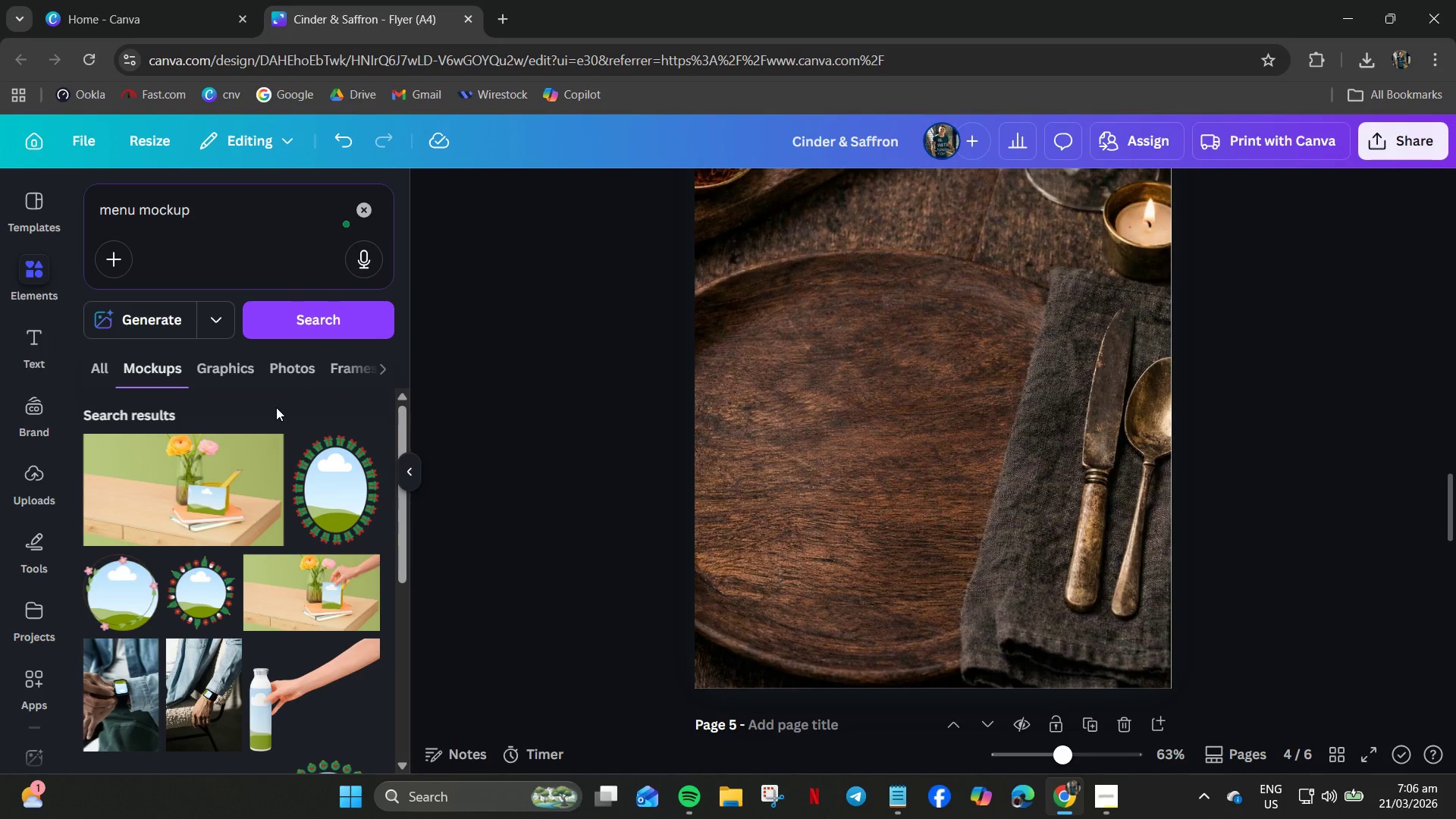 
scroll: coordinate [266, 415], scroll_direction: down, amount: 7.0
 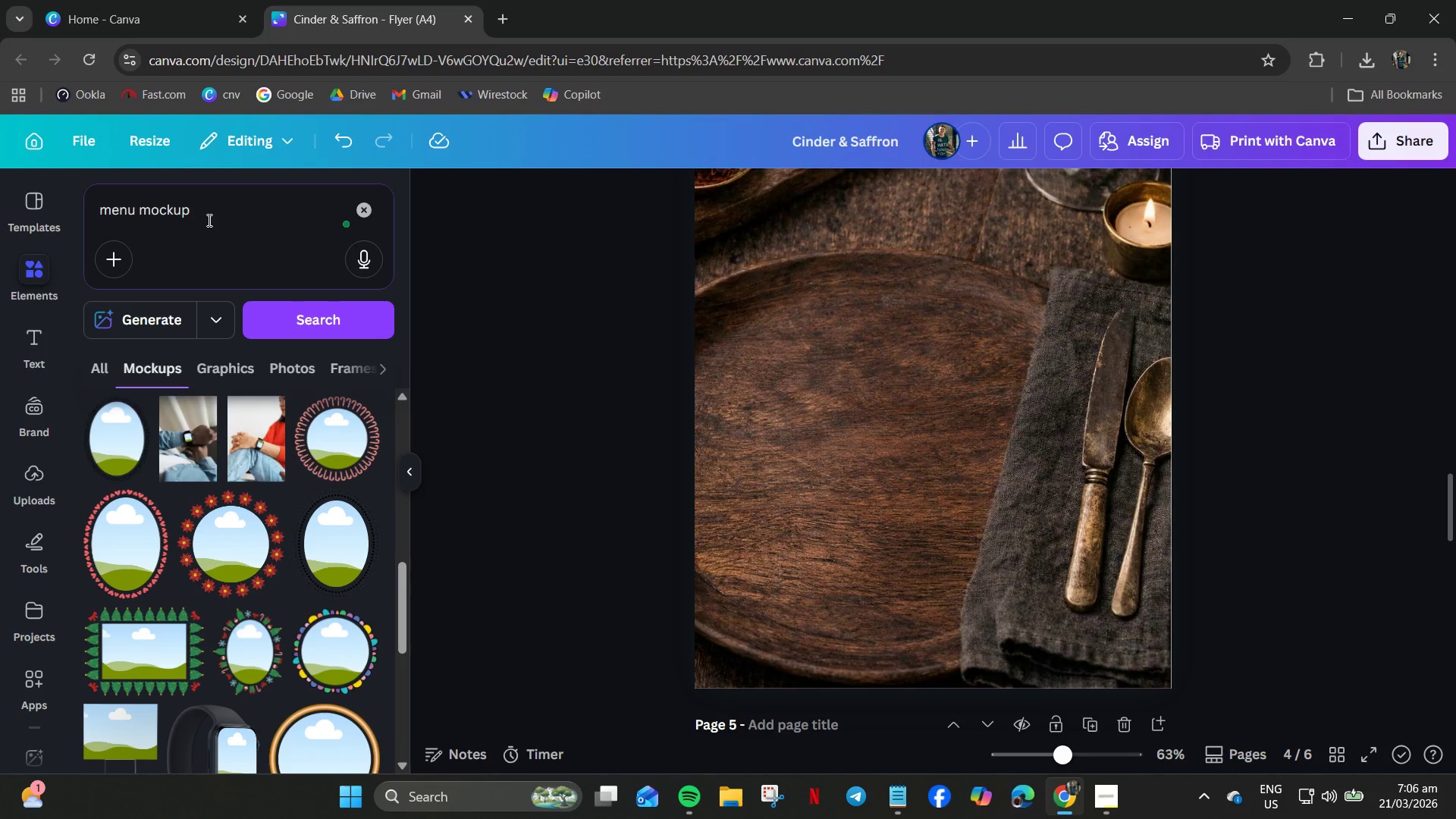 
left_click([208, 220])
 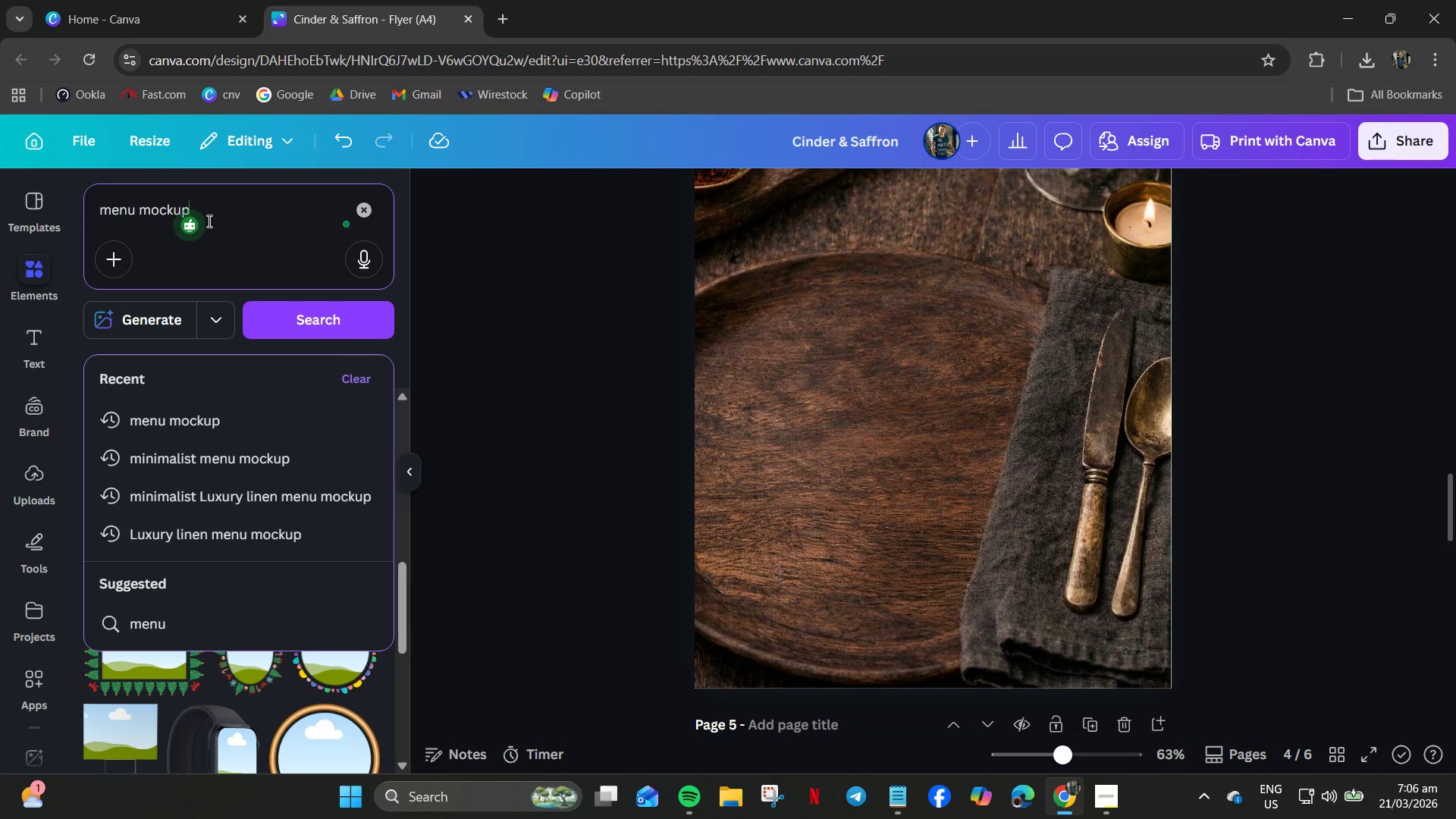 
left_click([199, 531])
 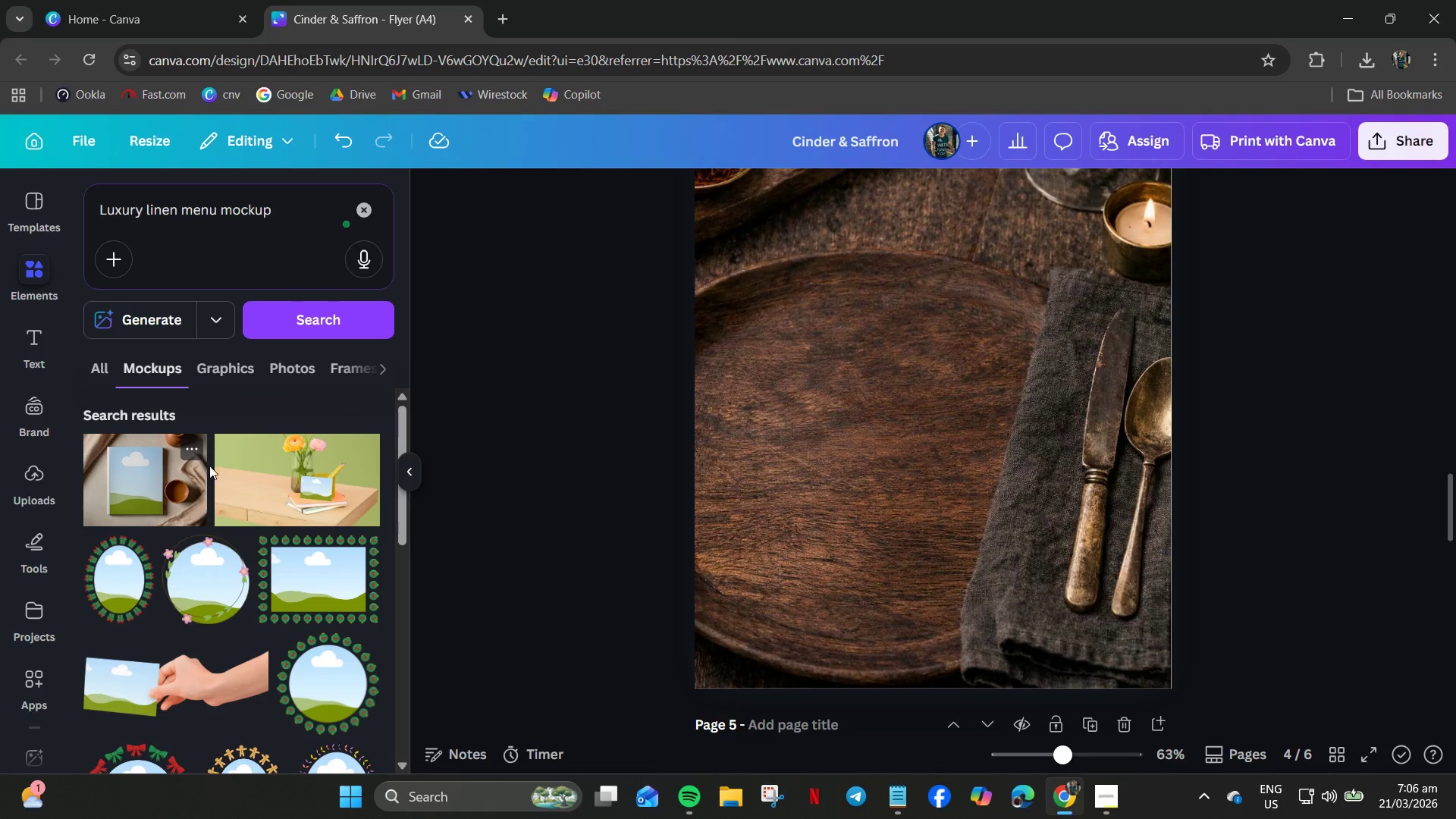 
left_click([139, 323])
 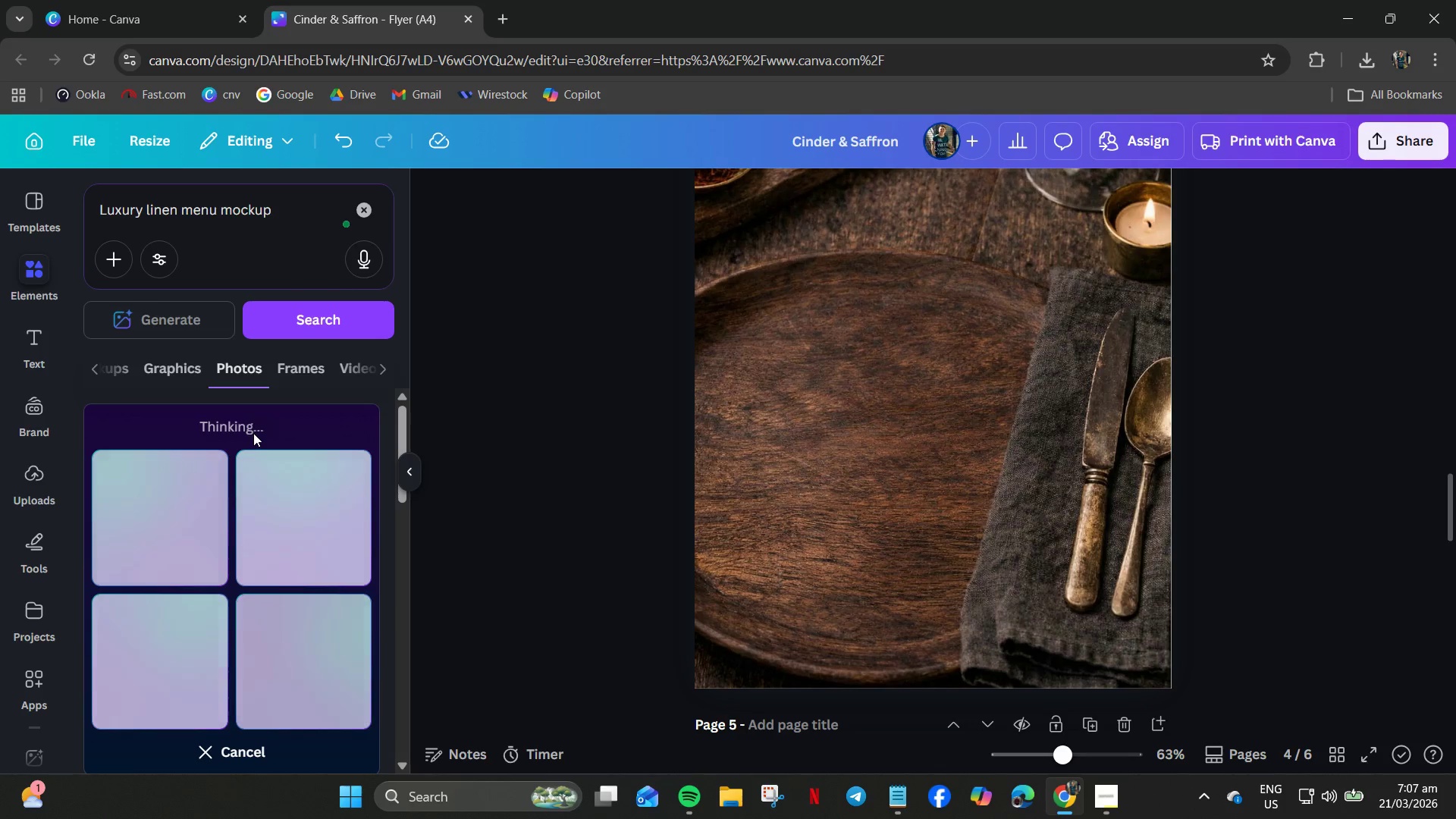 
wait(13.98)
 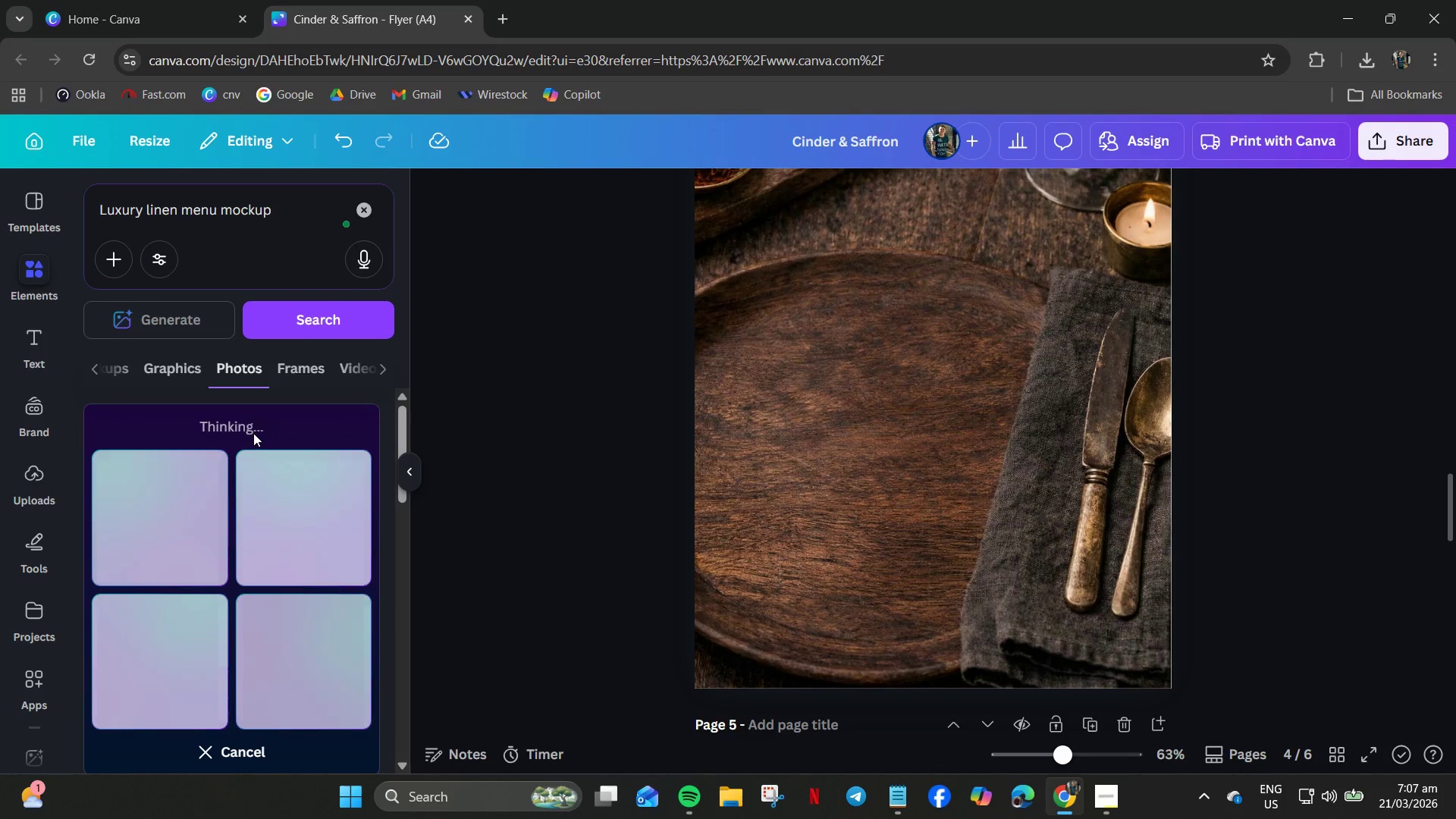 
scroll: coordinate [212, 527], scroll_direction: down, amount: 14.0
 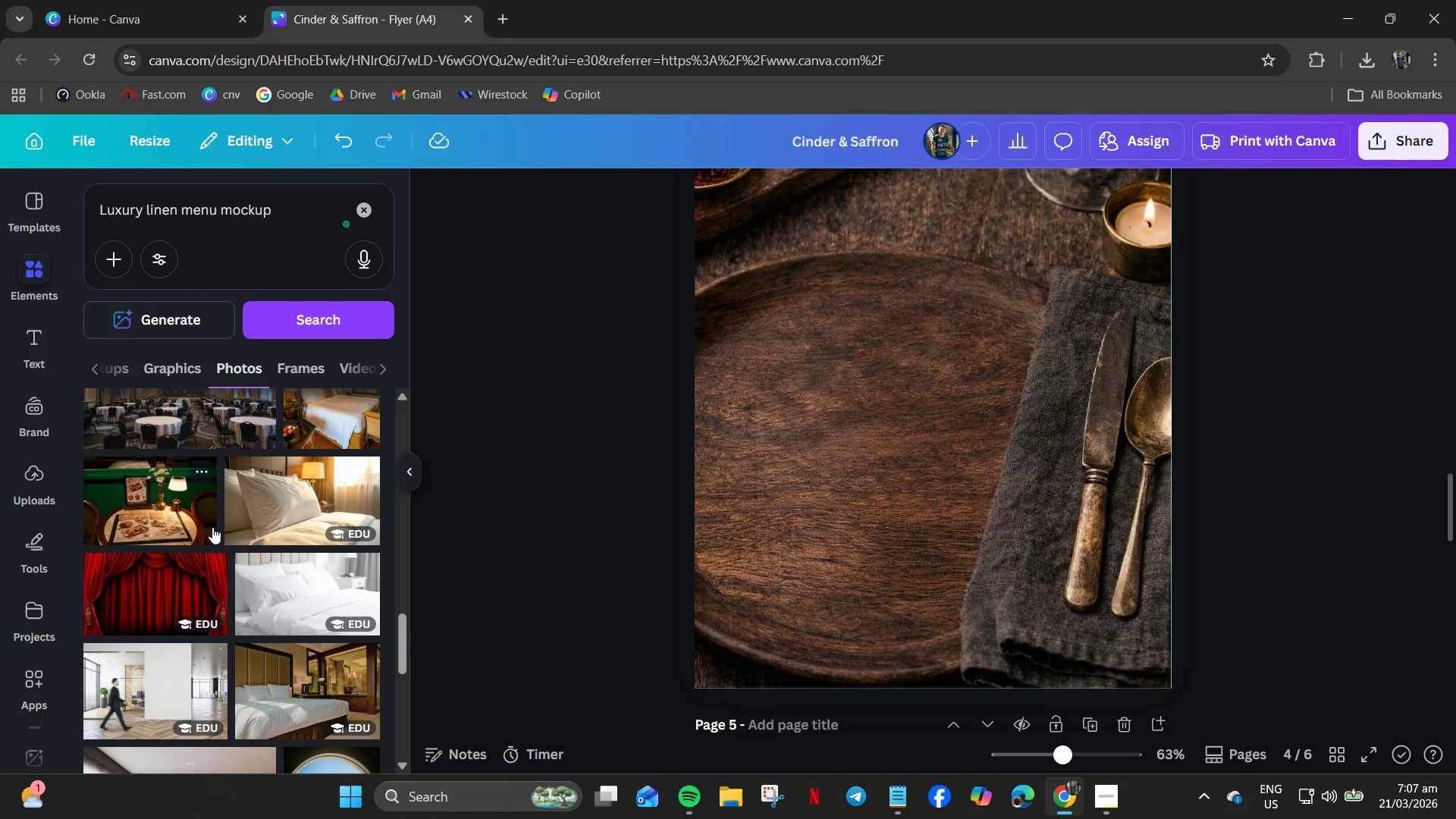 
scroll: coordinate [248, 523], scroll_direction: up, amount: 17.0
 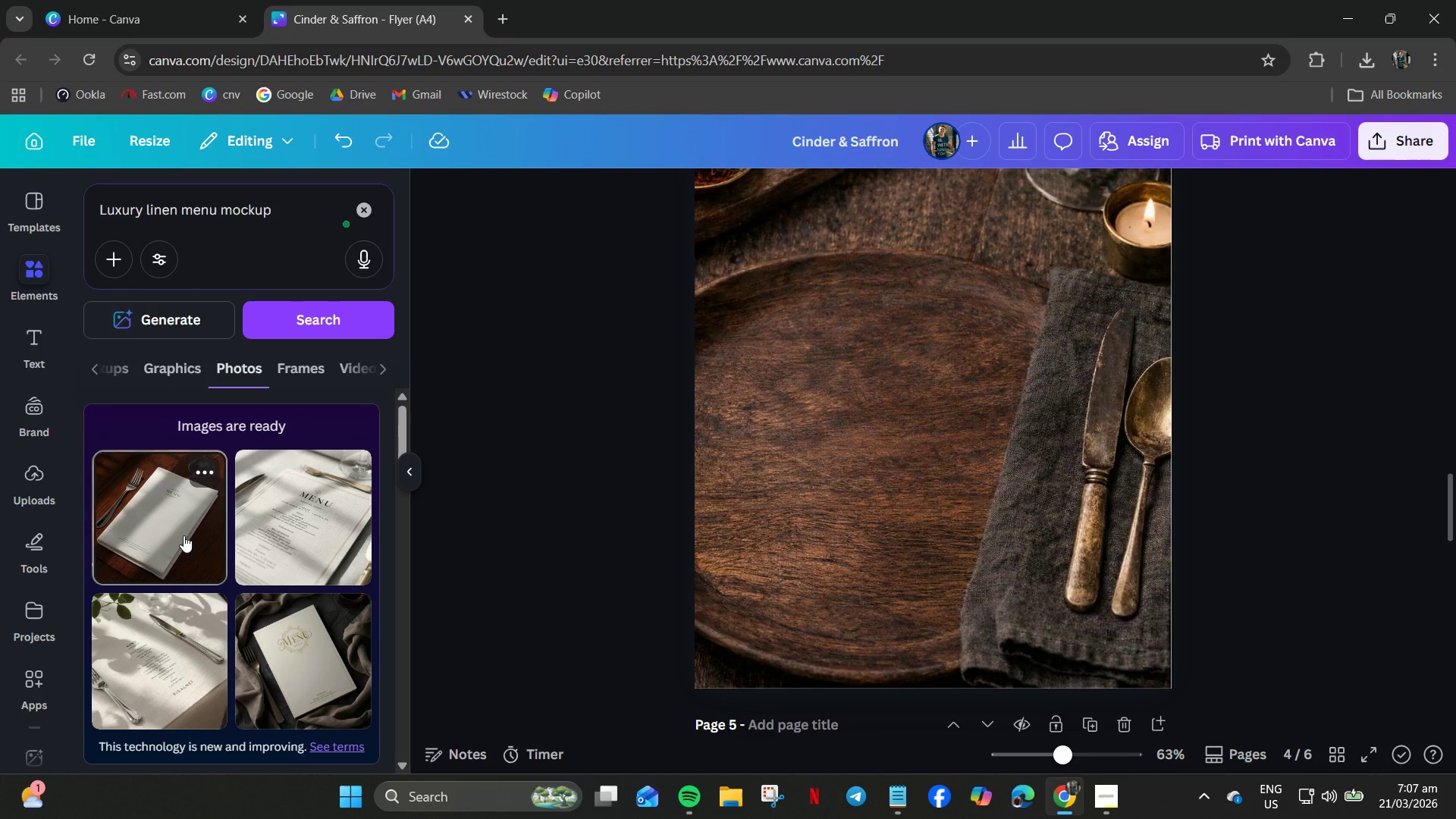 
left_click([184, 535])
 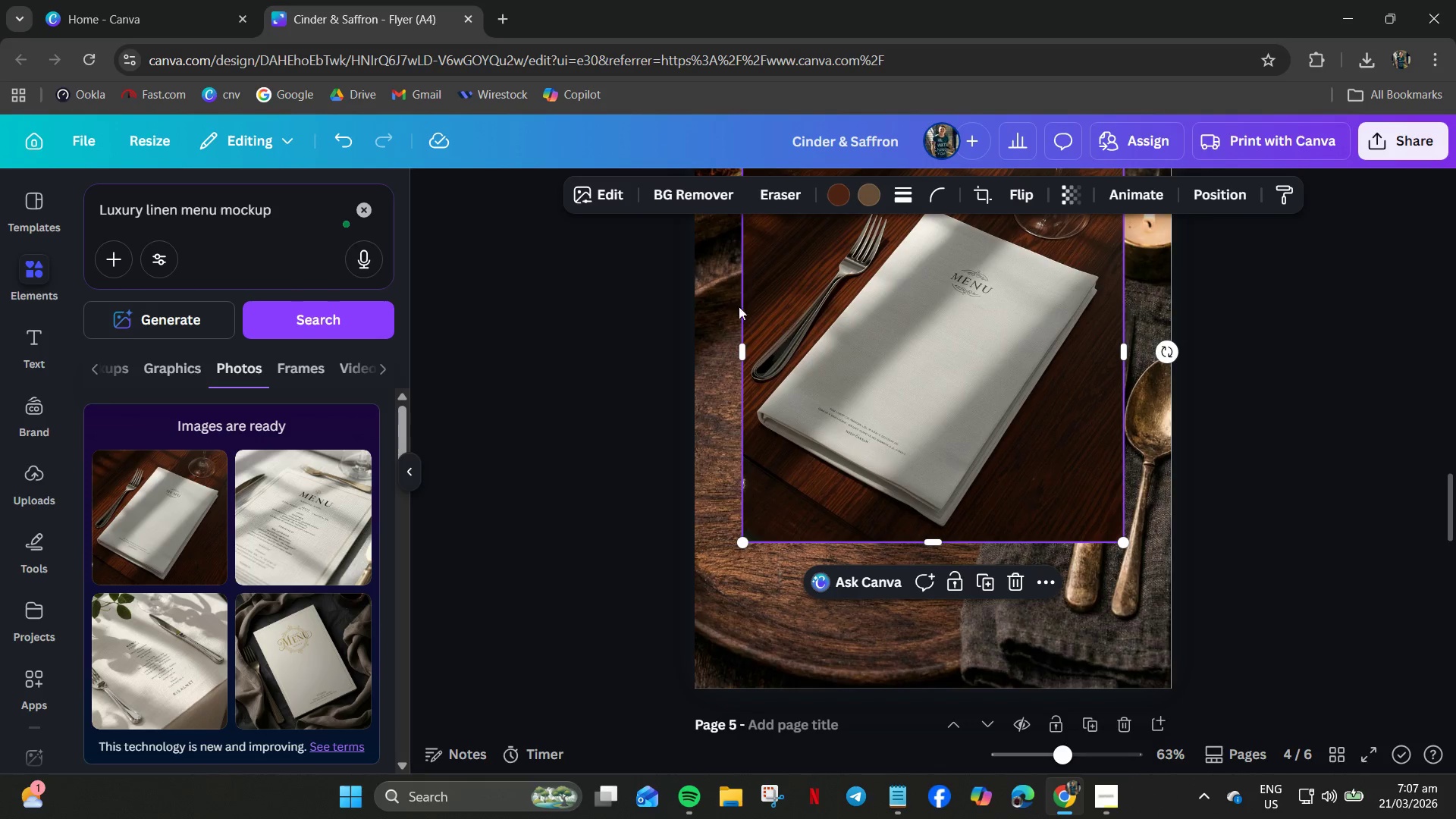 
wait(6.66)
 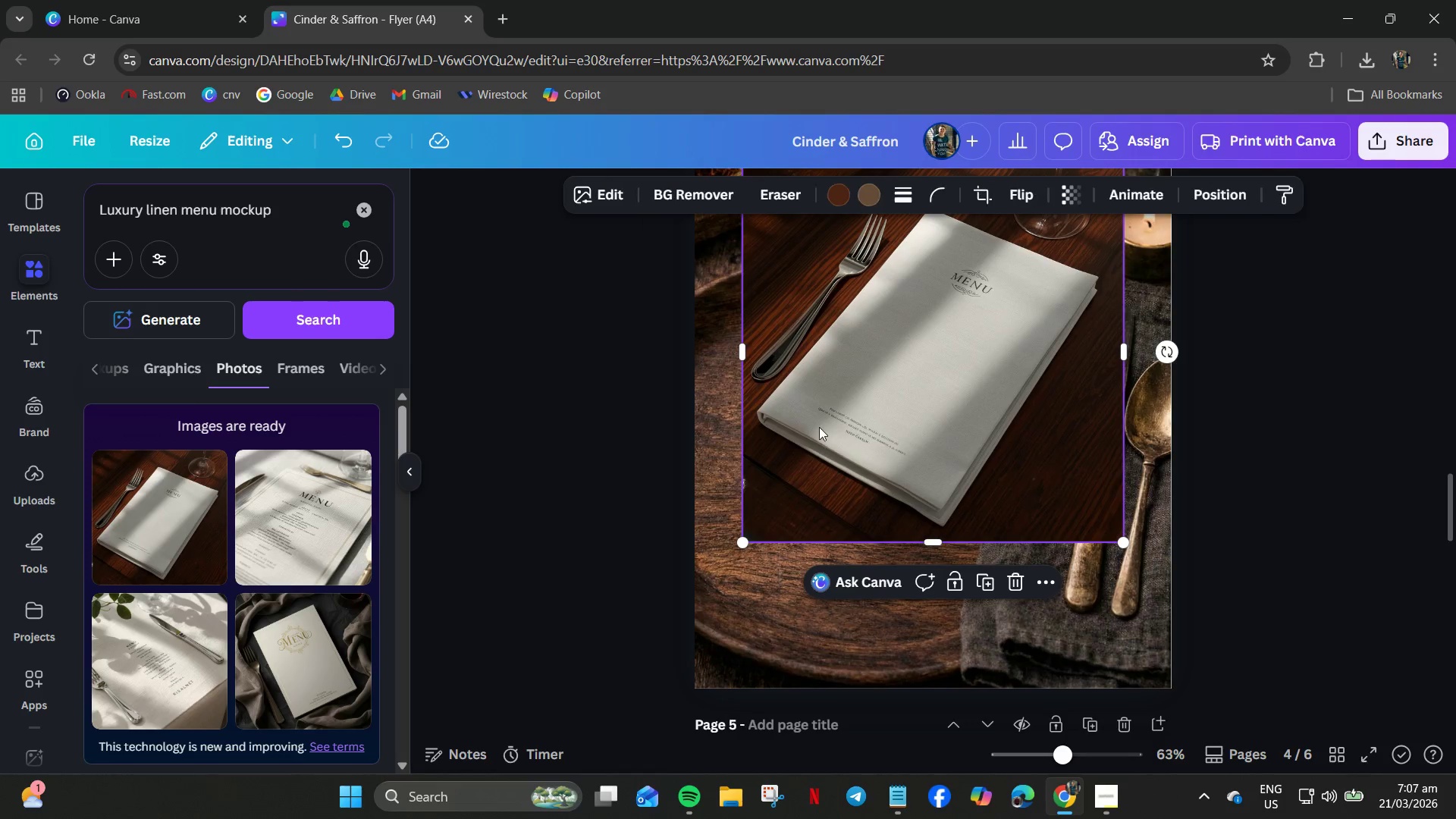 
left_click([607, 196])
 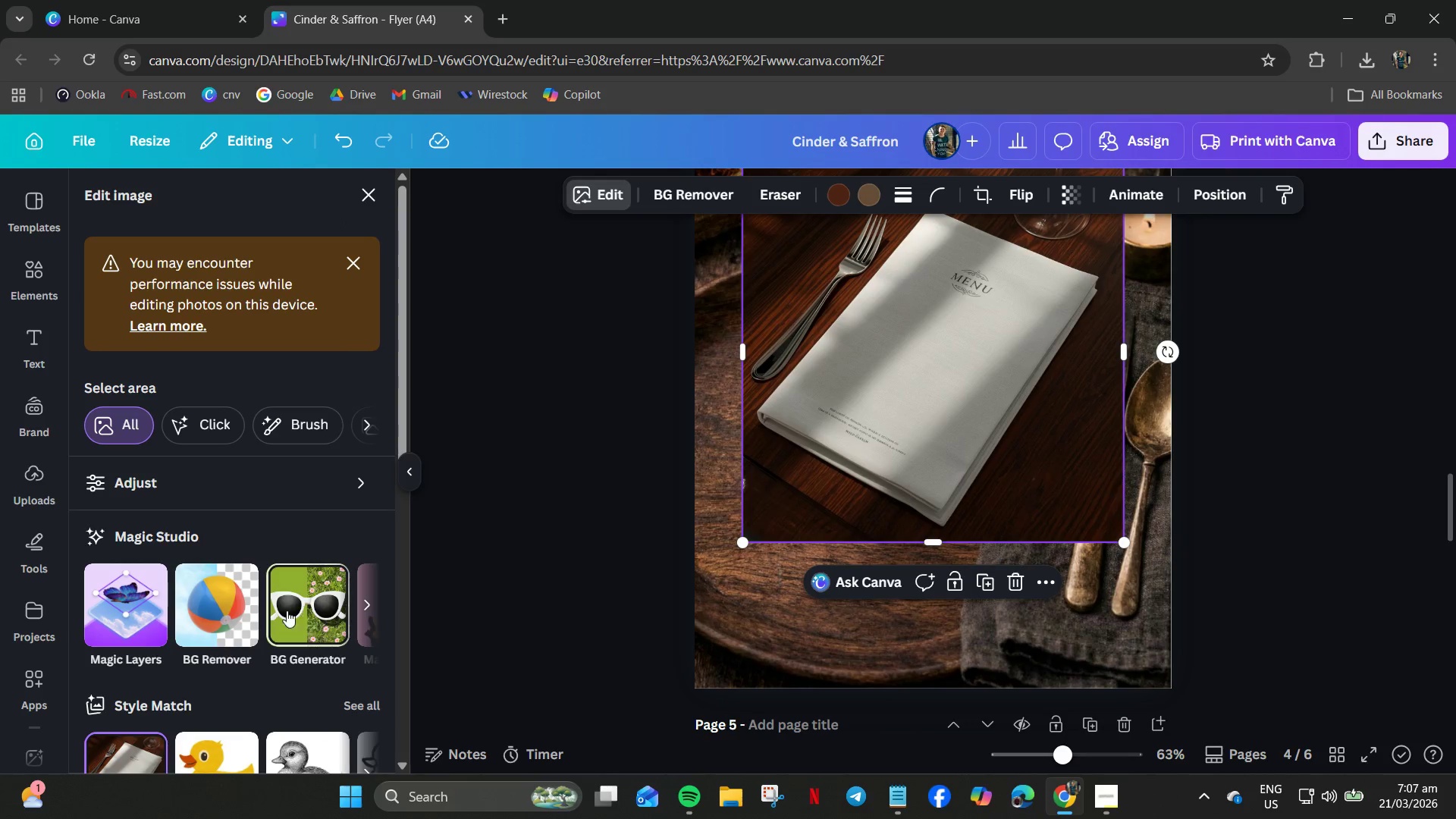 
mouse_move([170, 623])
 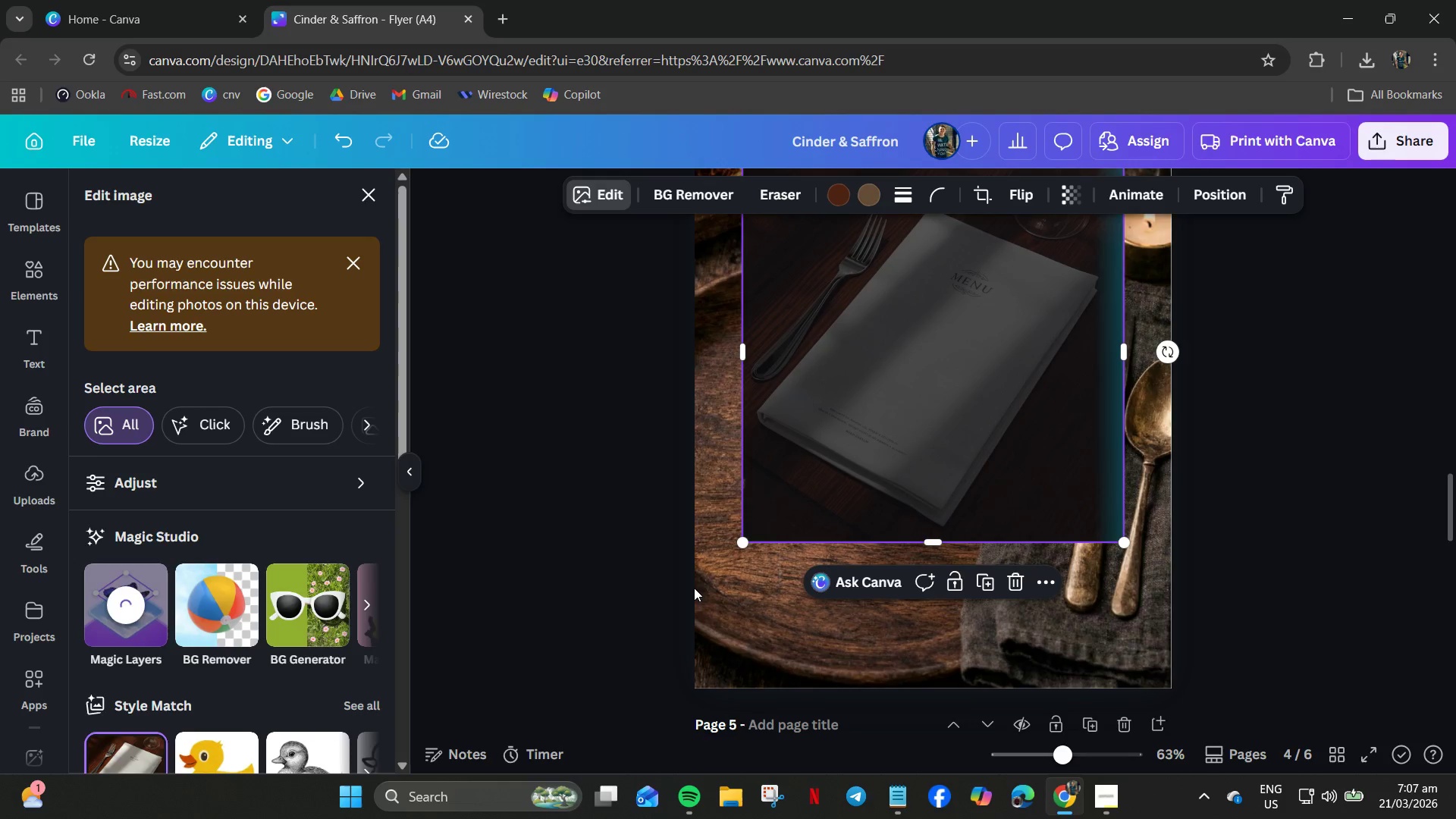 
wait(15.0)
 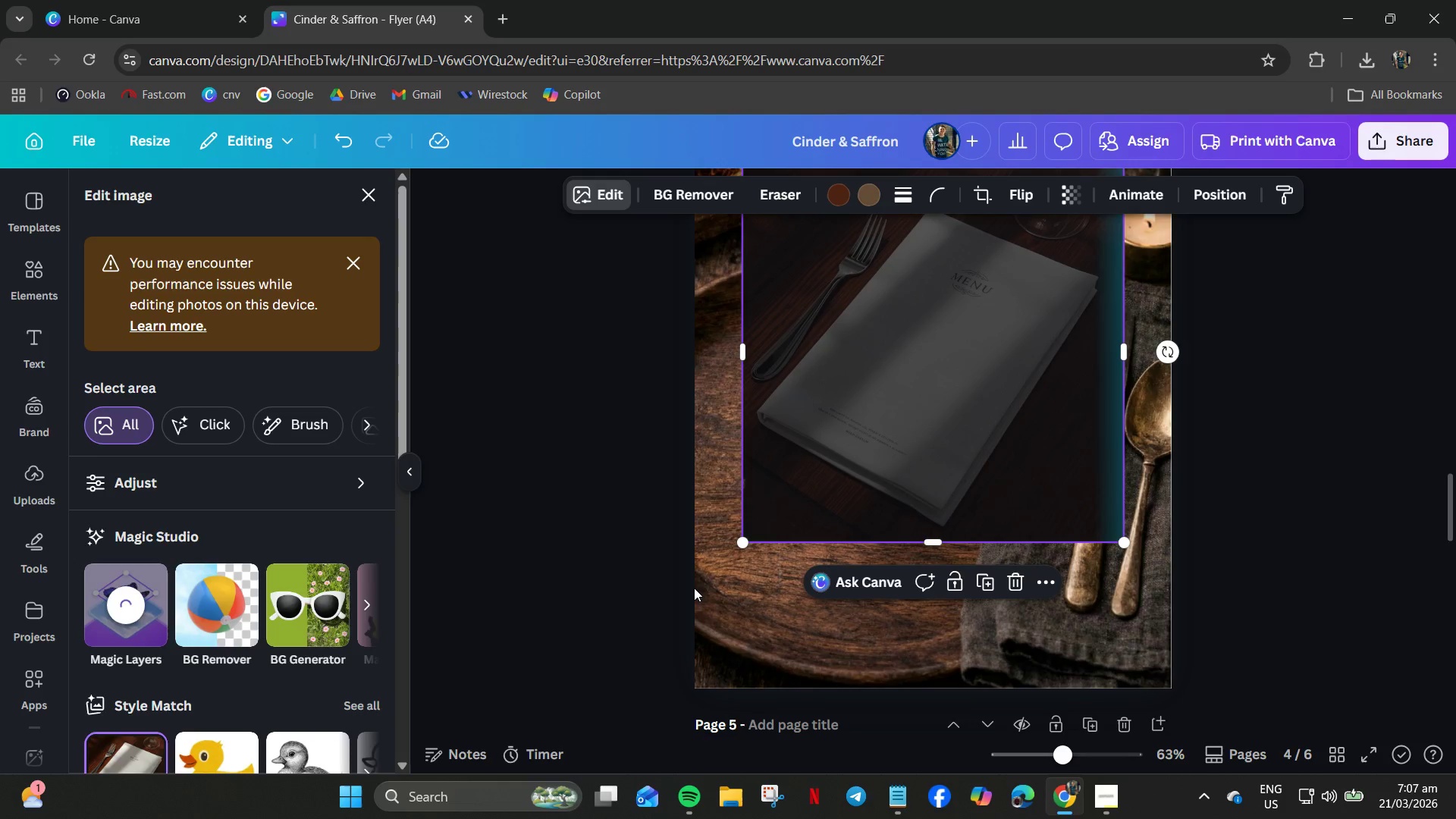 
scroll: coordinate [844, 624], scroll_direction: up, amount: 2.0
 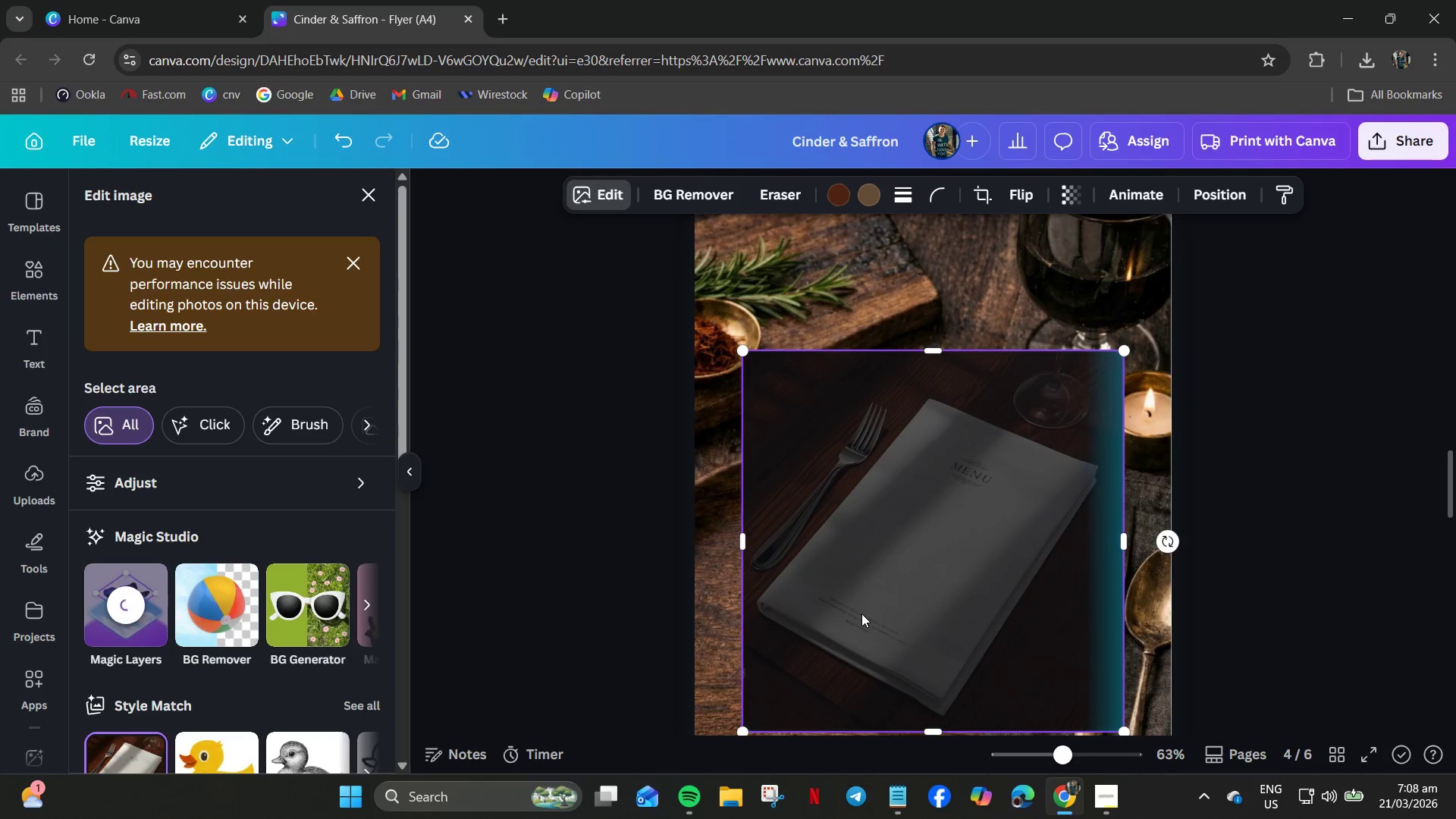 
scroll: coordinate [861, 613], scroll_direction: down, amount: 1.0
 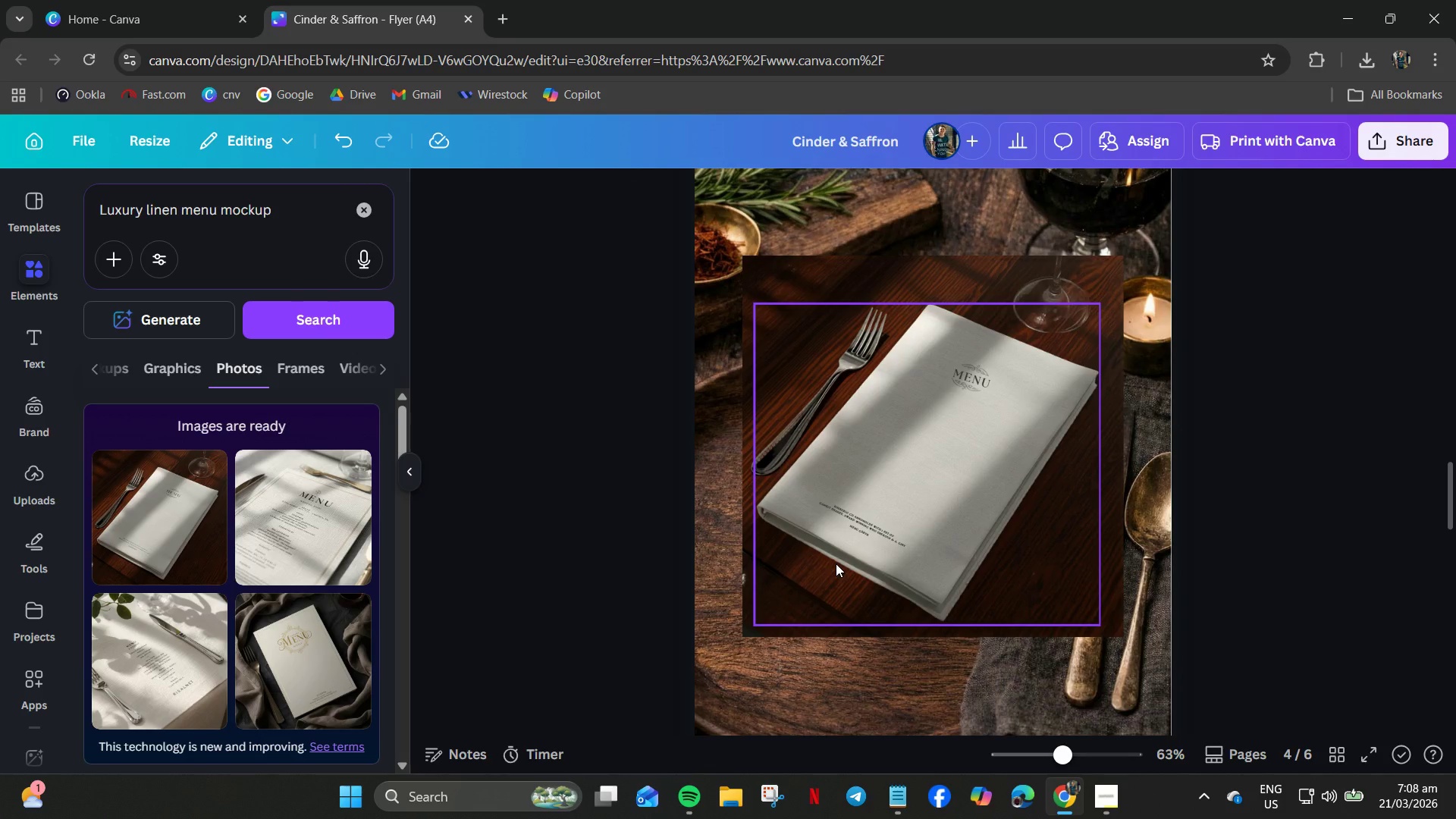 
wait(7.32)
 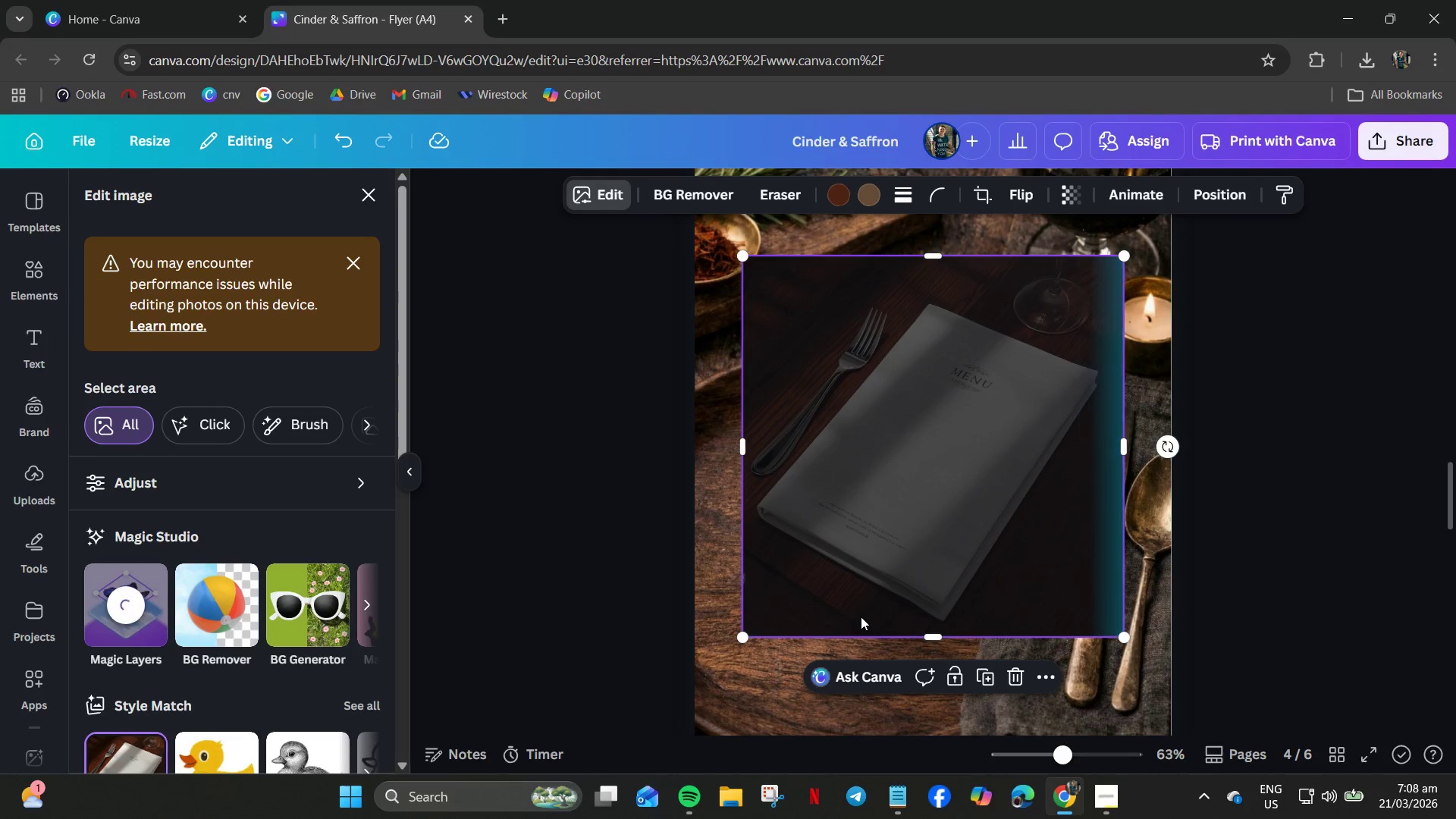 
left_click_drag(start_coordinate=[896, 470], to_coordinate=[893, 544])
 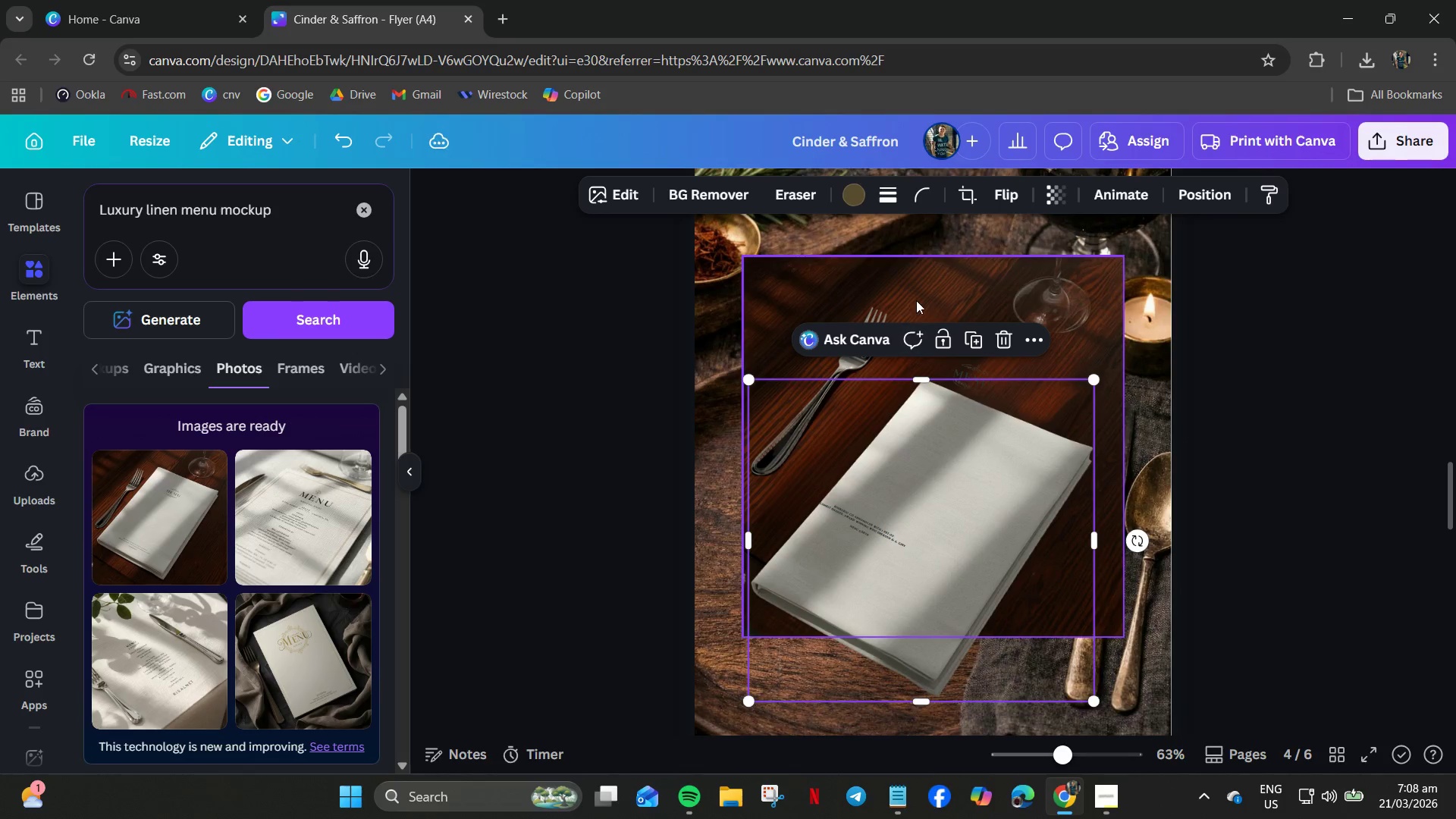 
left_click([916, 299])
 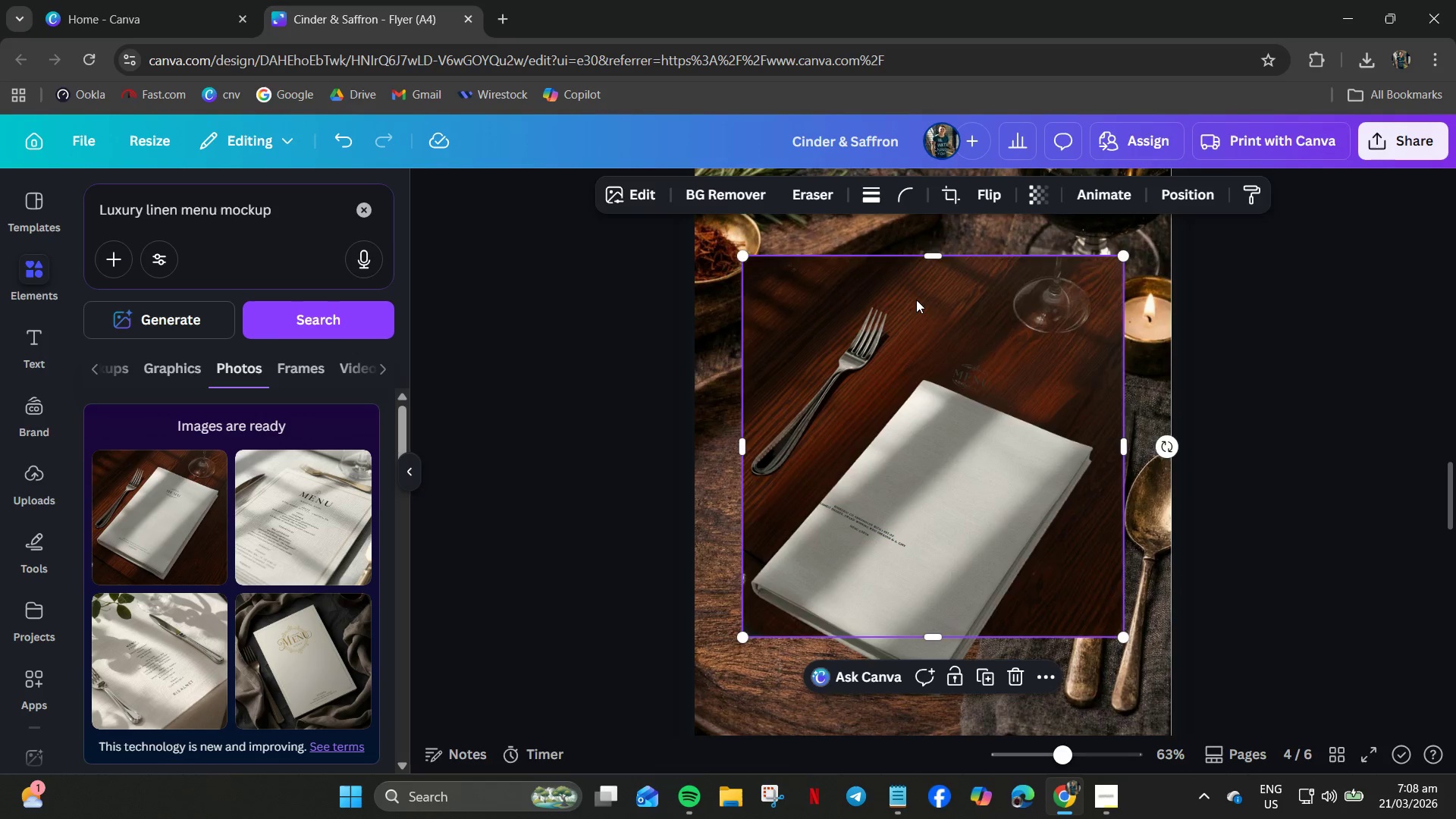 
key(Delete)
 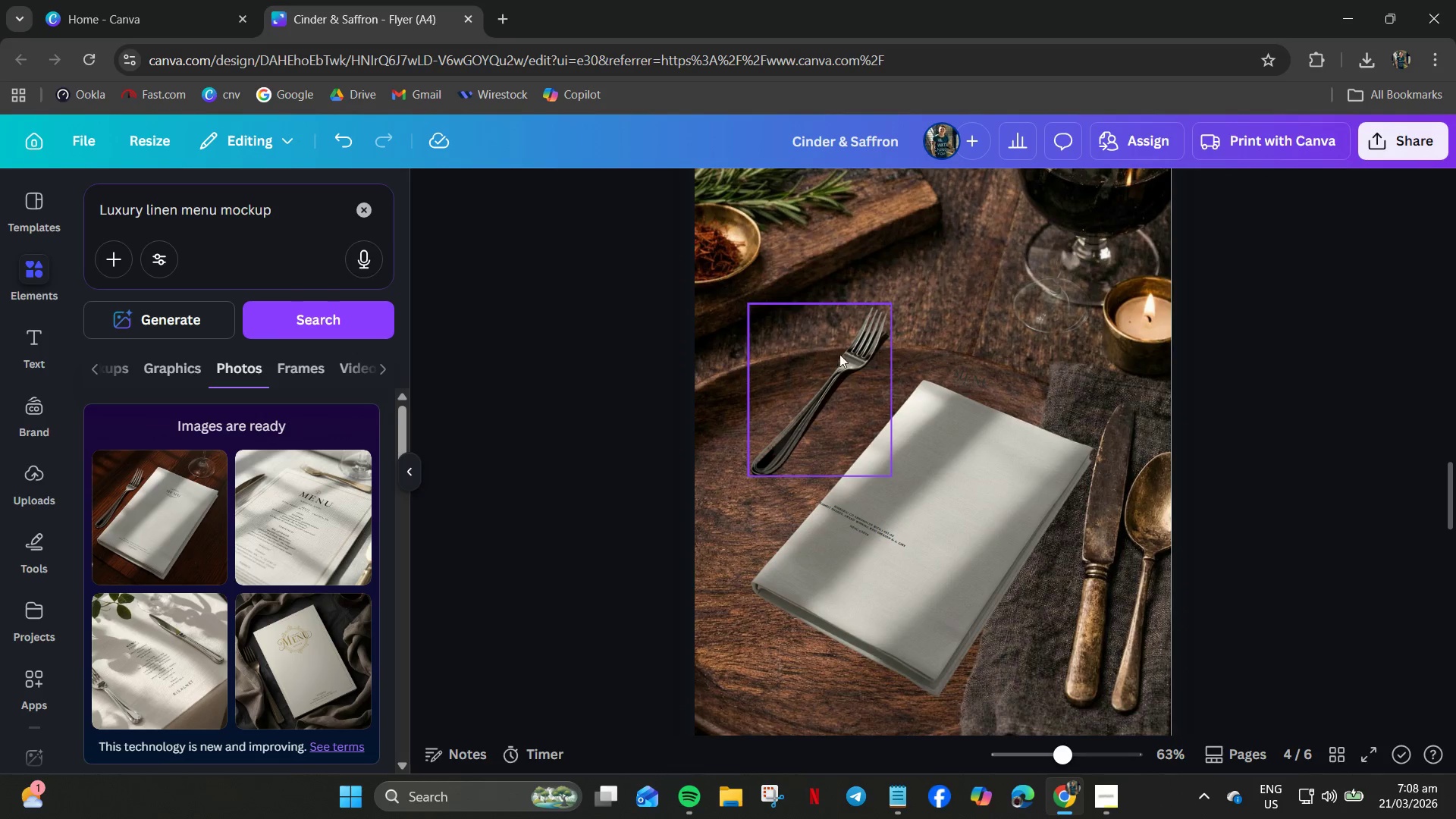 
left_click([861, 346])
 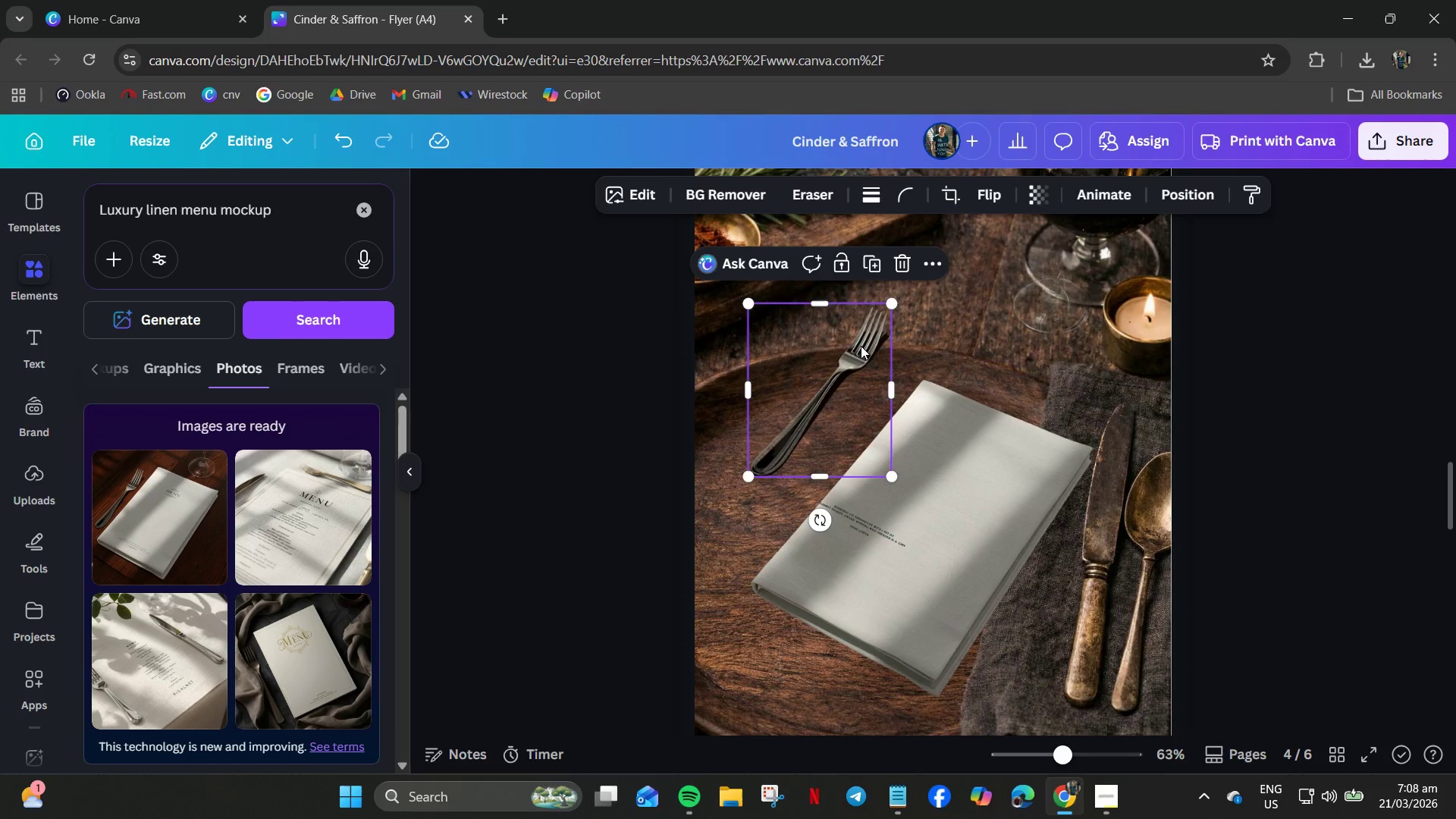 
key(Delete)
 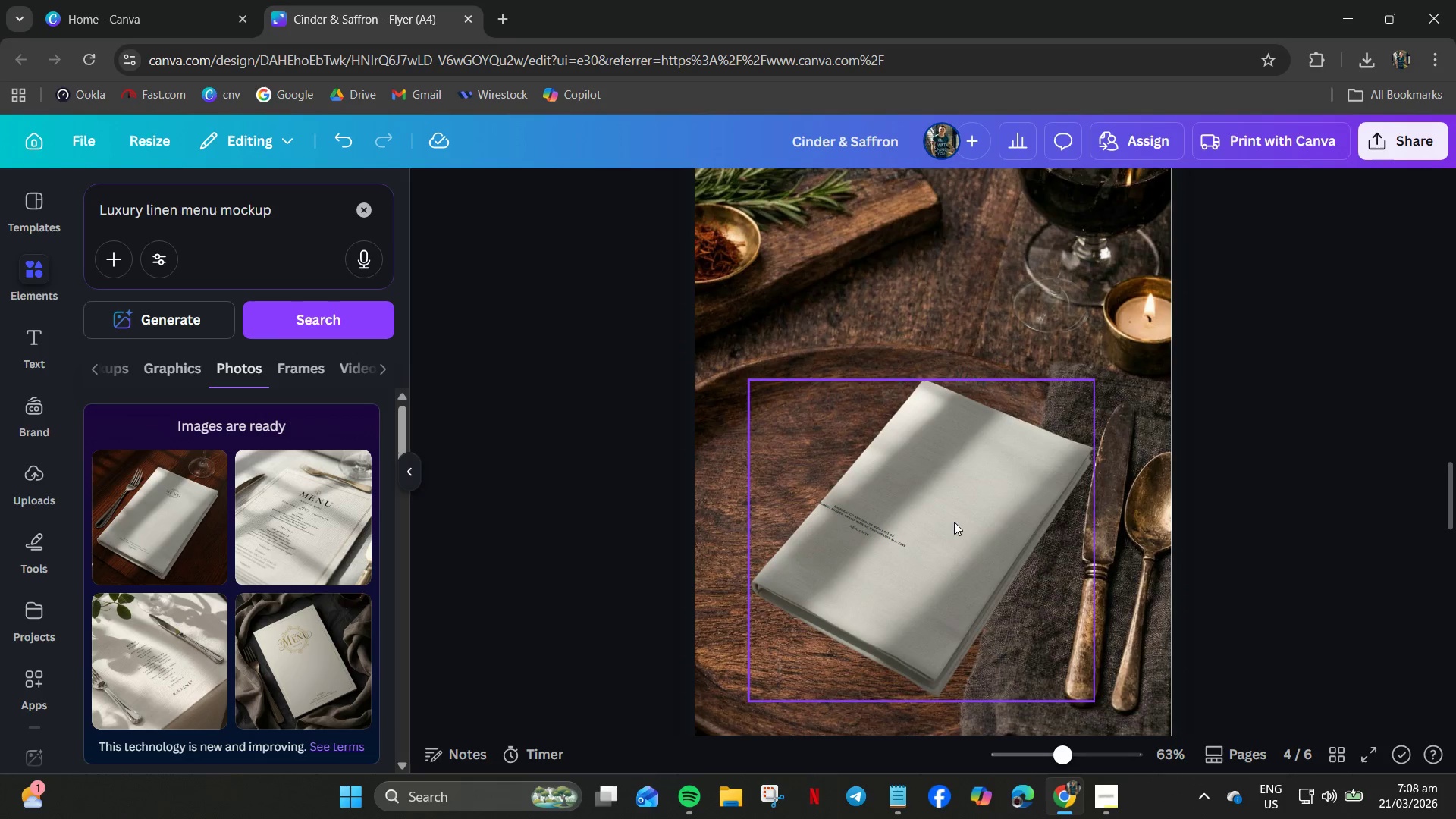 
left_click_drag(start_coordinate=[959, 541], to_coordinate=[899, 406])
 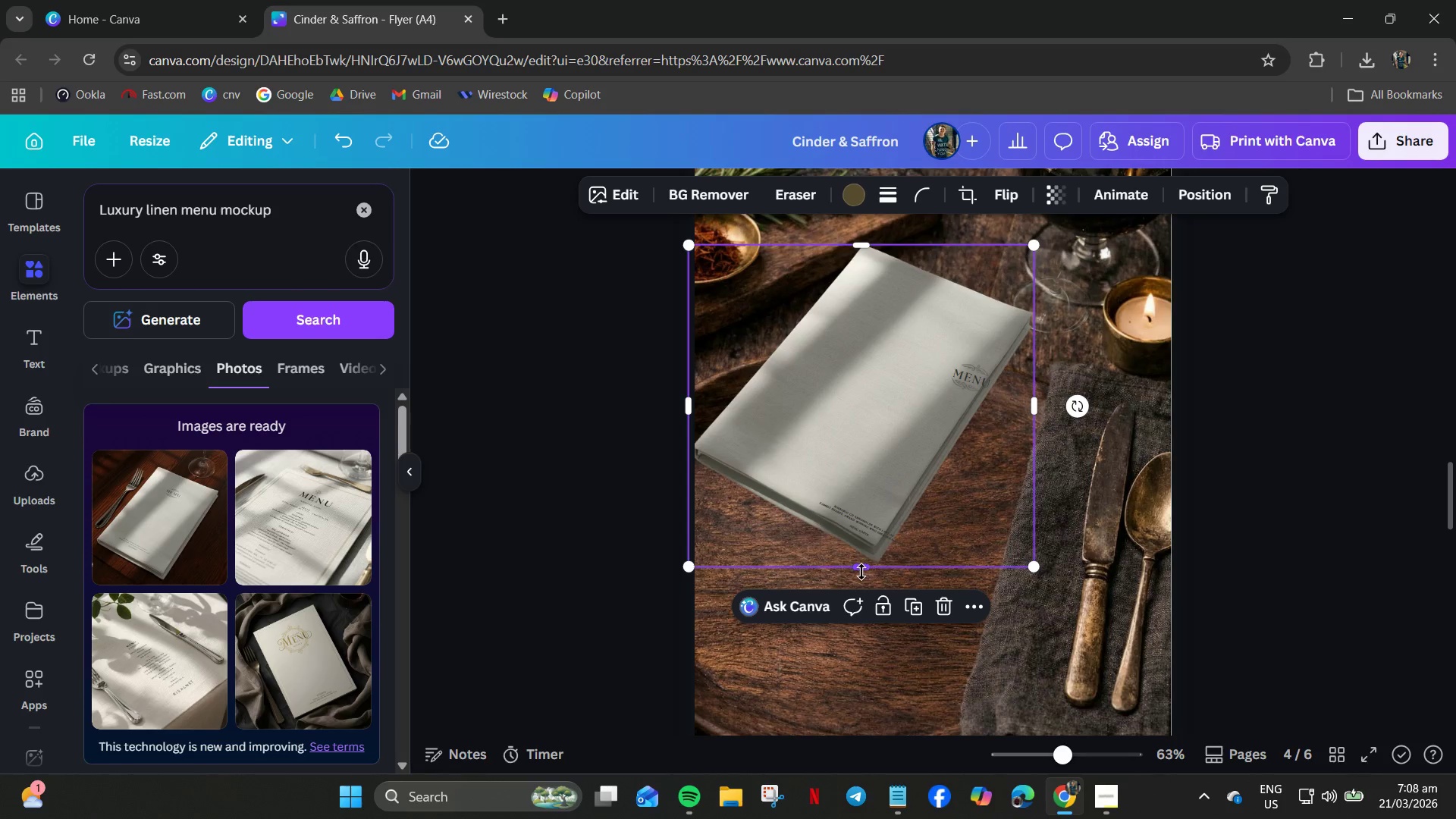 
left_click_drag(start_coordinate=[860, 570], to_coordinate=[879, 637])
 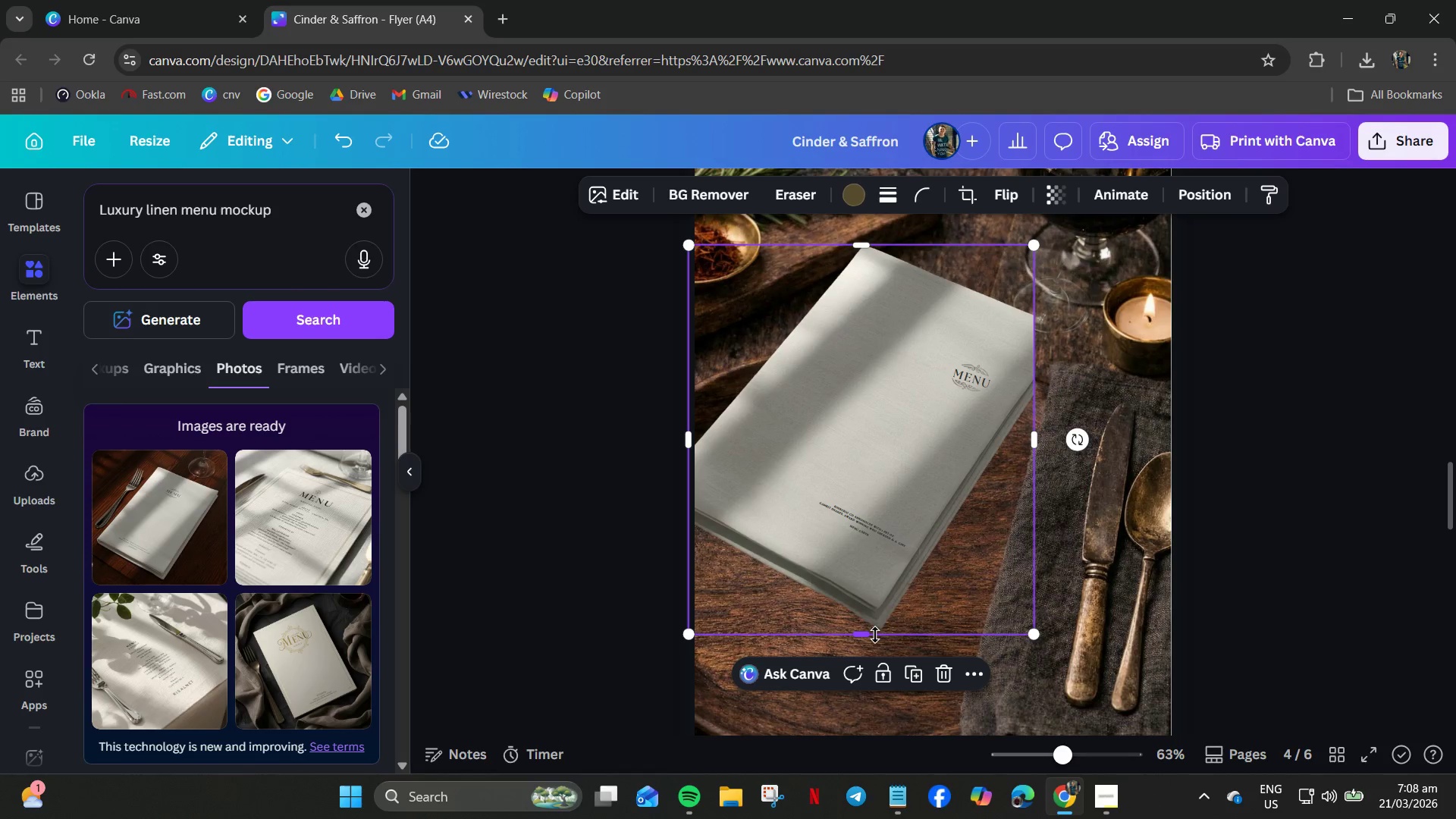 
key(Control+Z)
 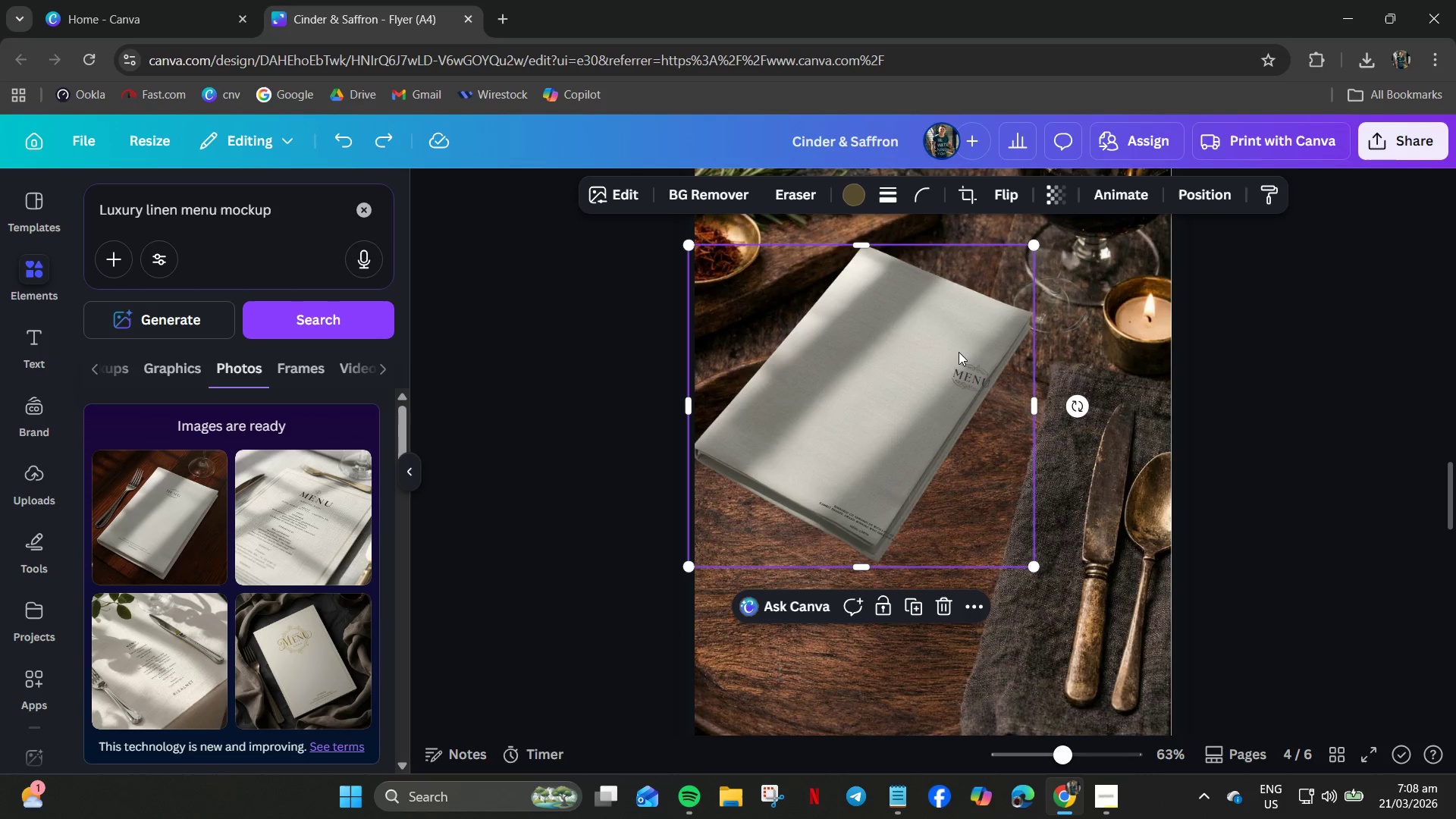 
left_click([963, 371])
 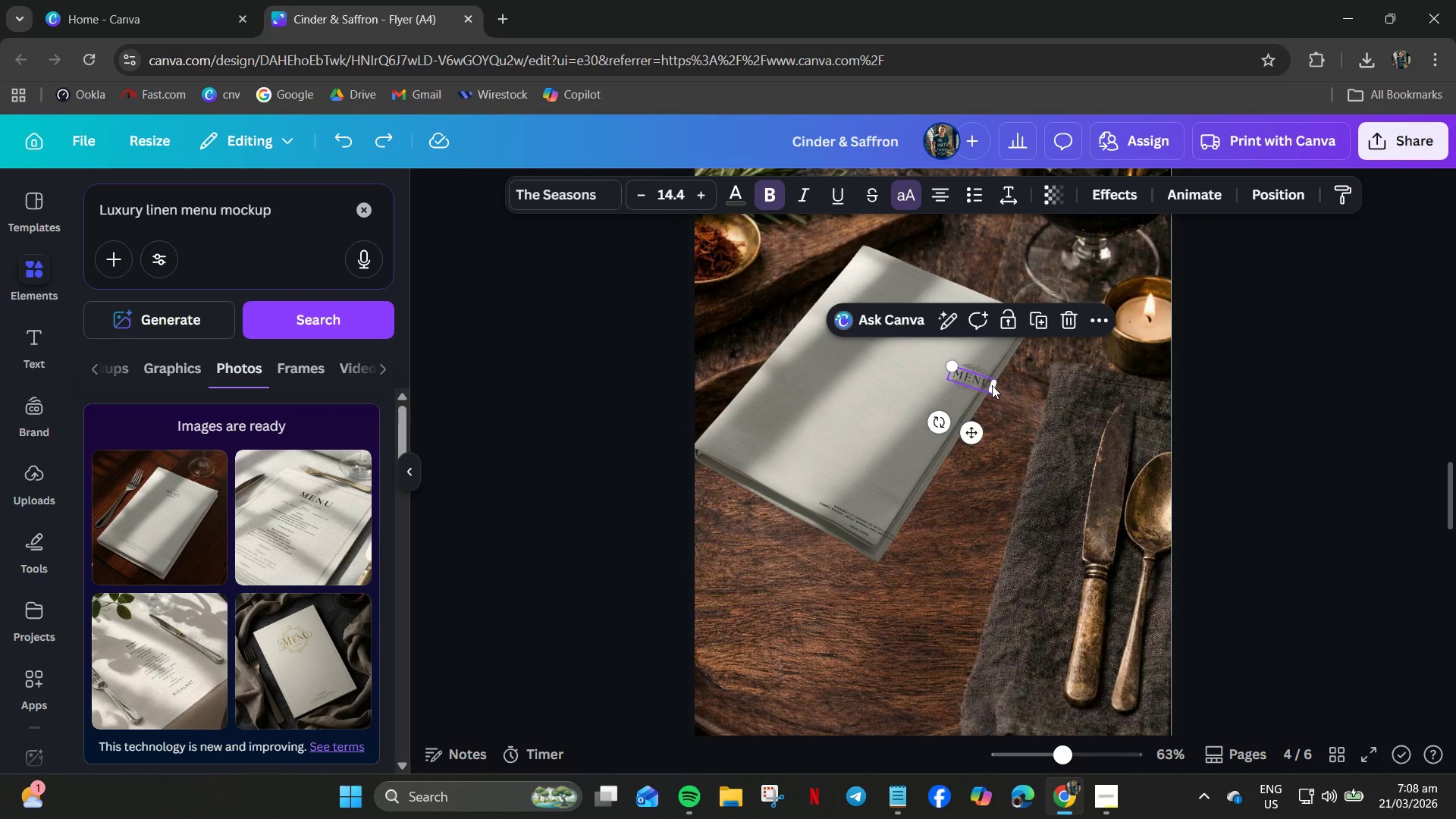 
key(Delete)
 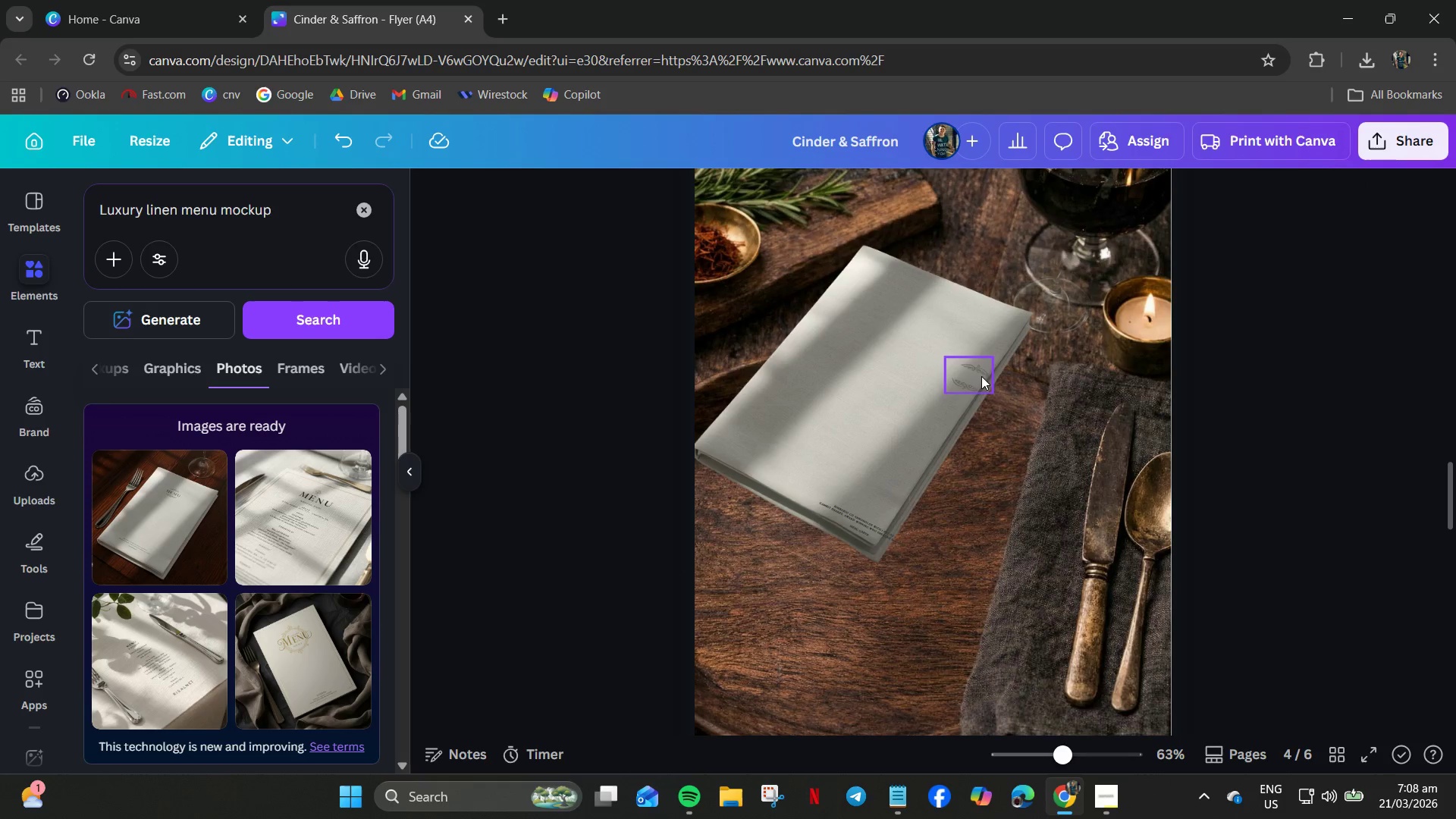 
left_click([976, 373])
 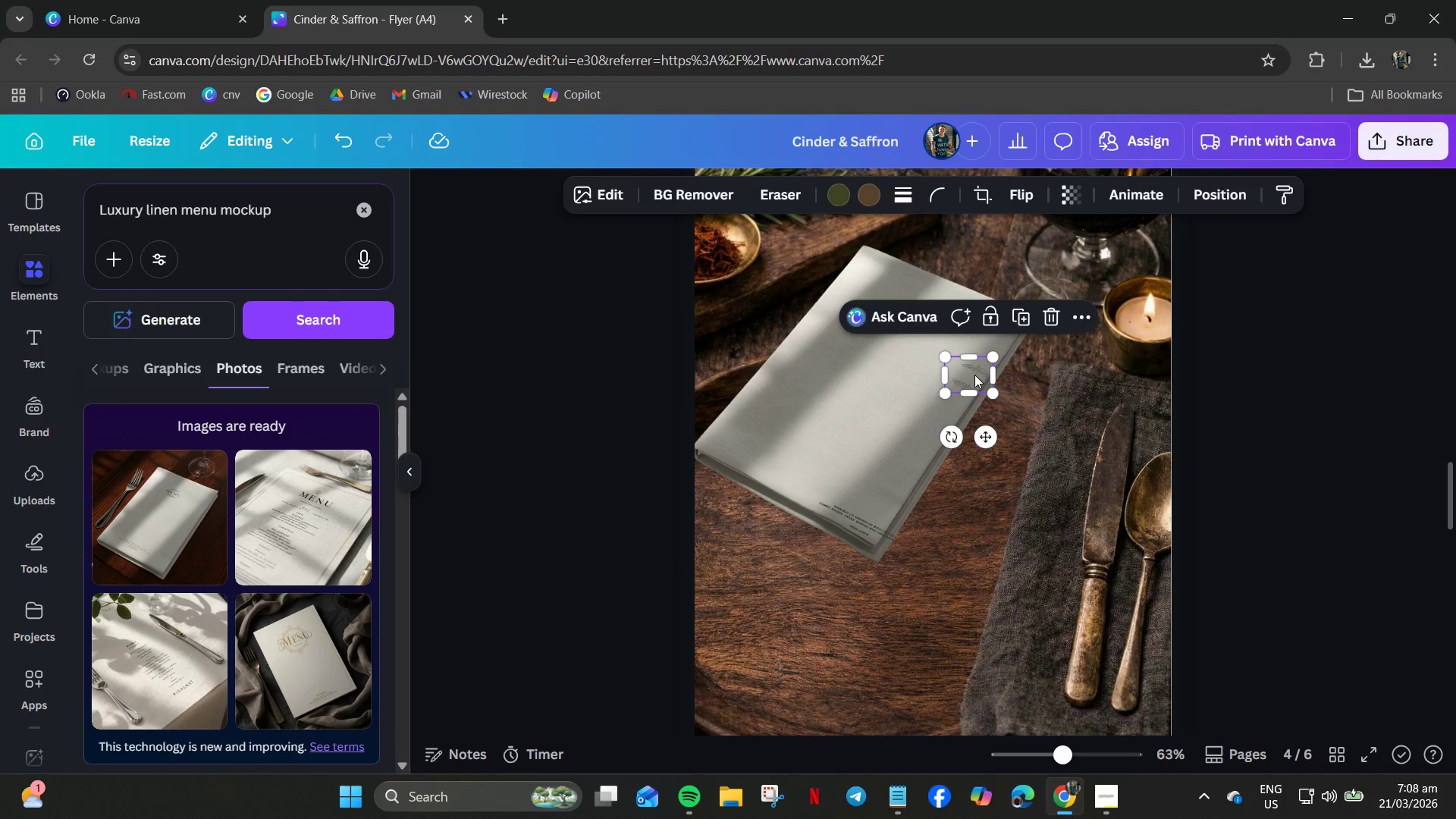 
key(Delete)
 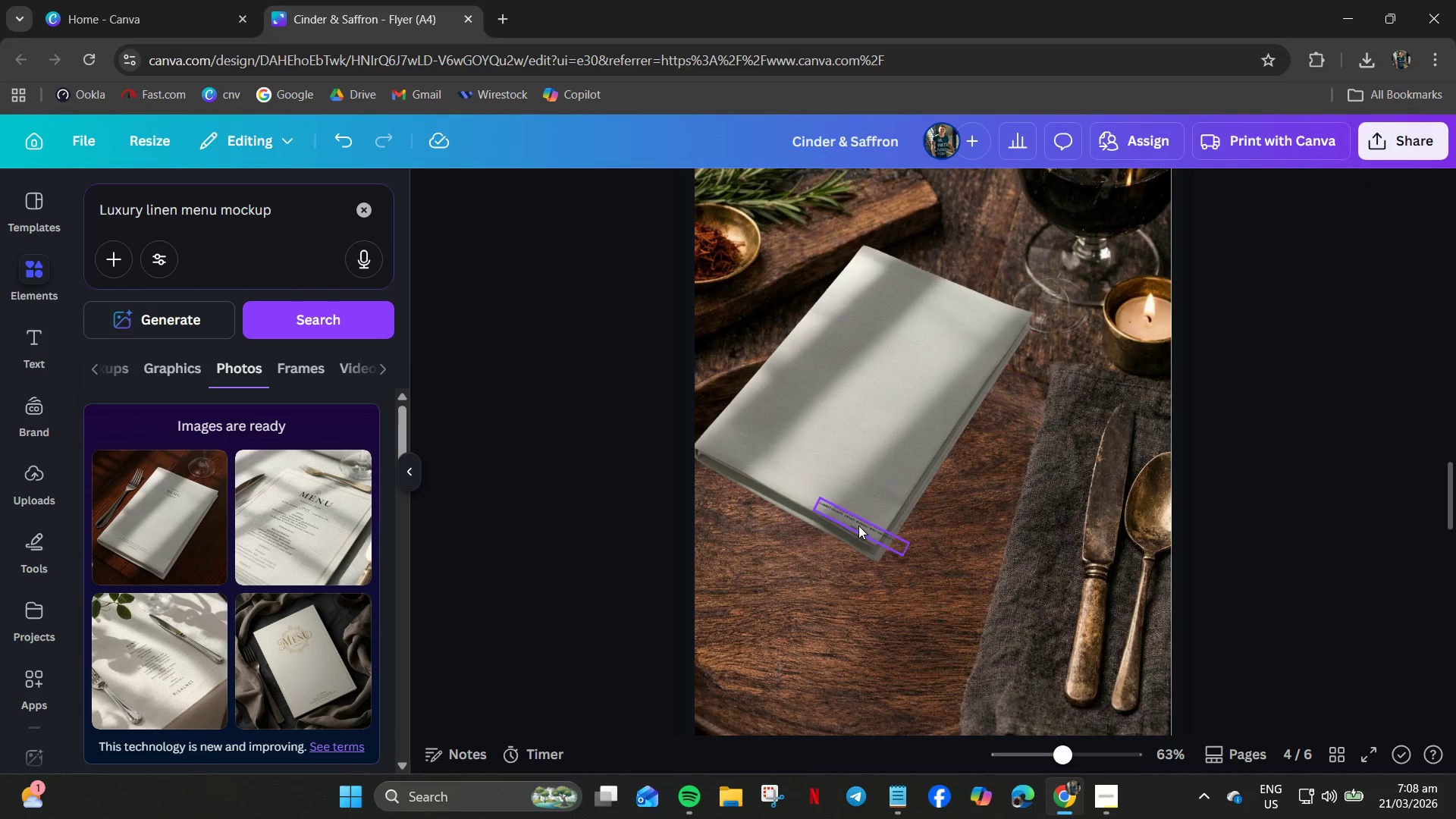 
left_click([858, 524])
 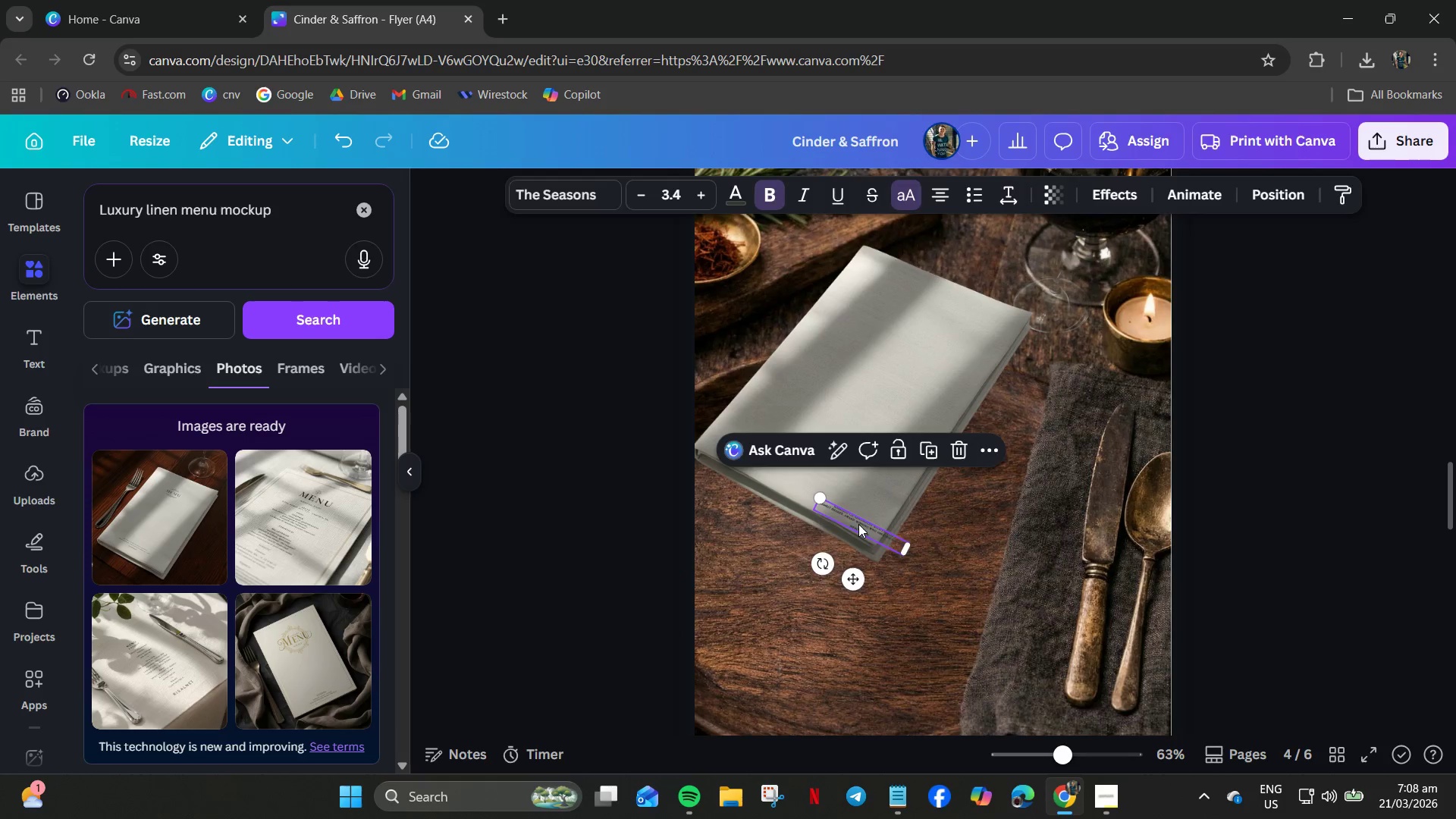 
key(Delete)
 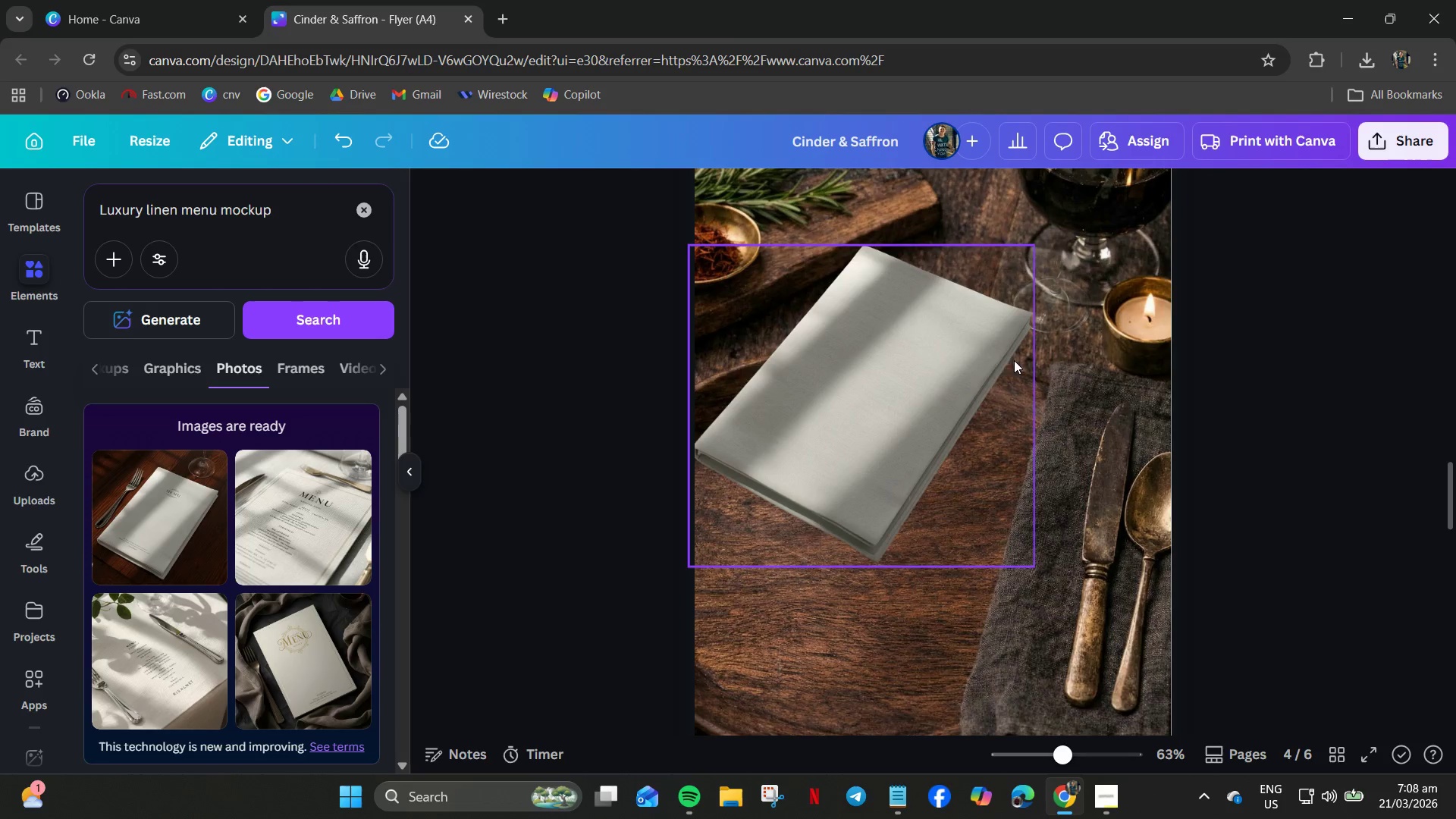 
left_click([984, 358])
 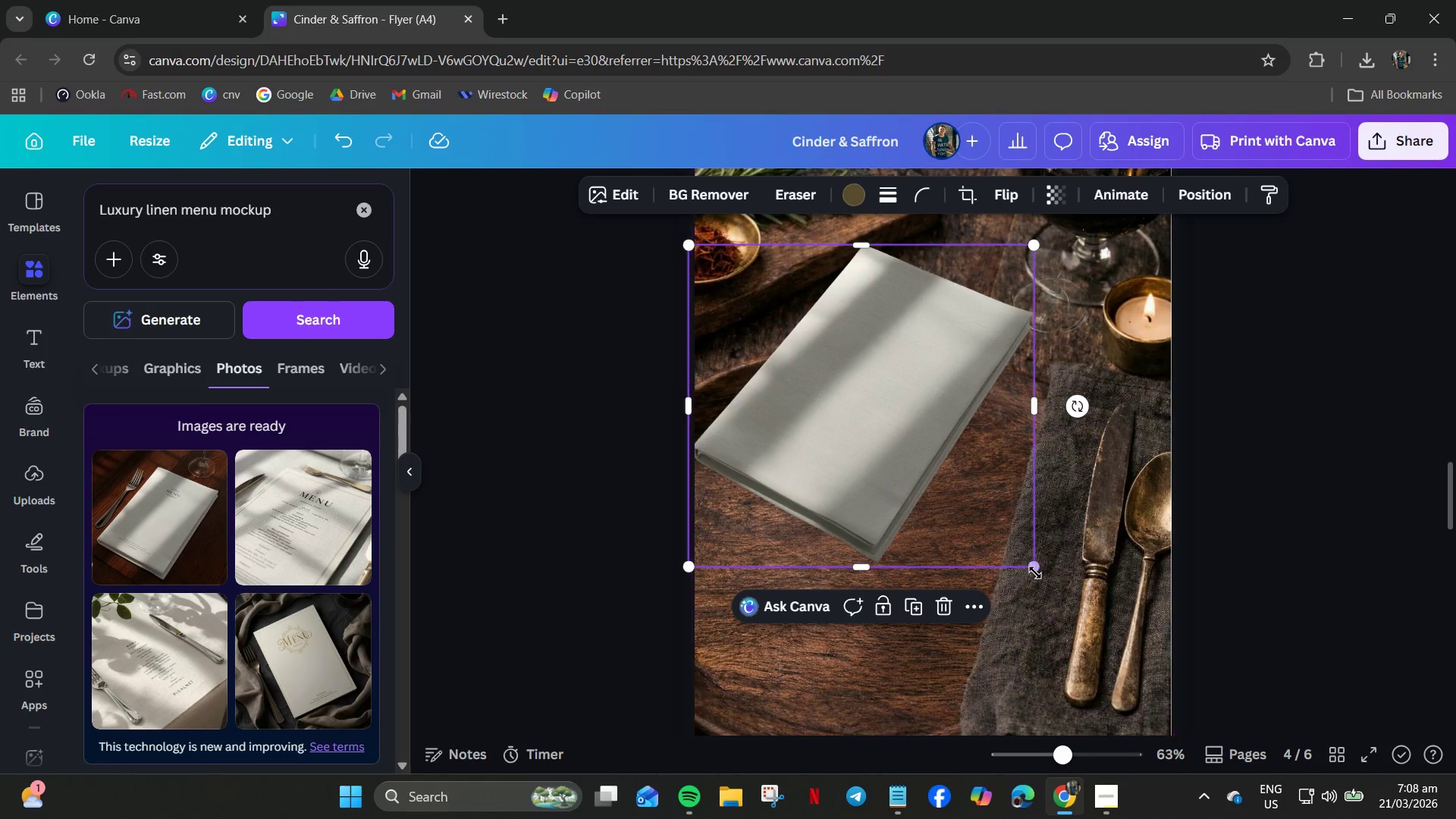 
left_click_drag(start_coordinate=[1031, 571], to_coordinate=[1158, 759])
 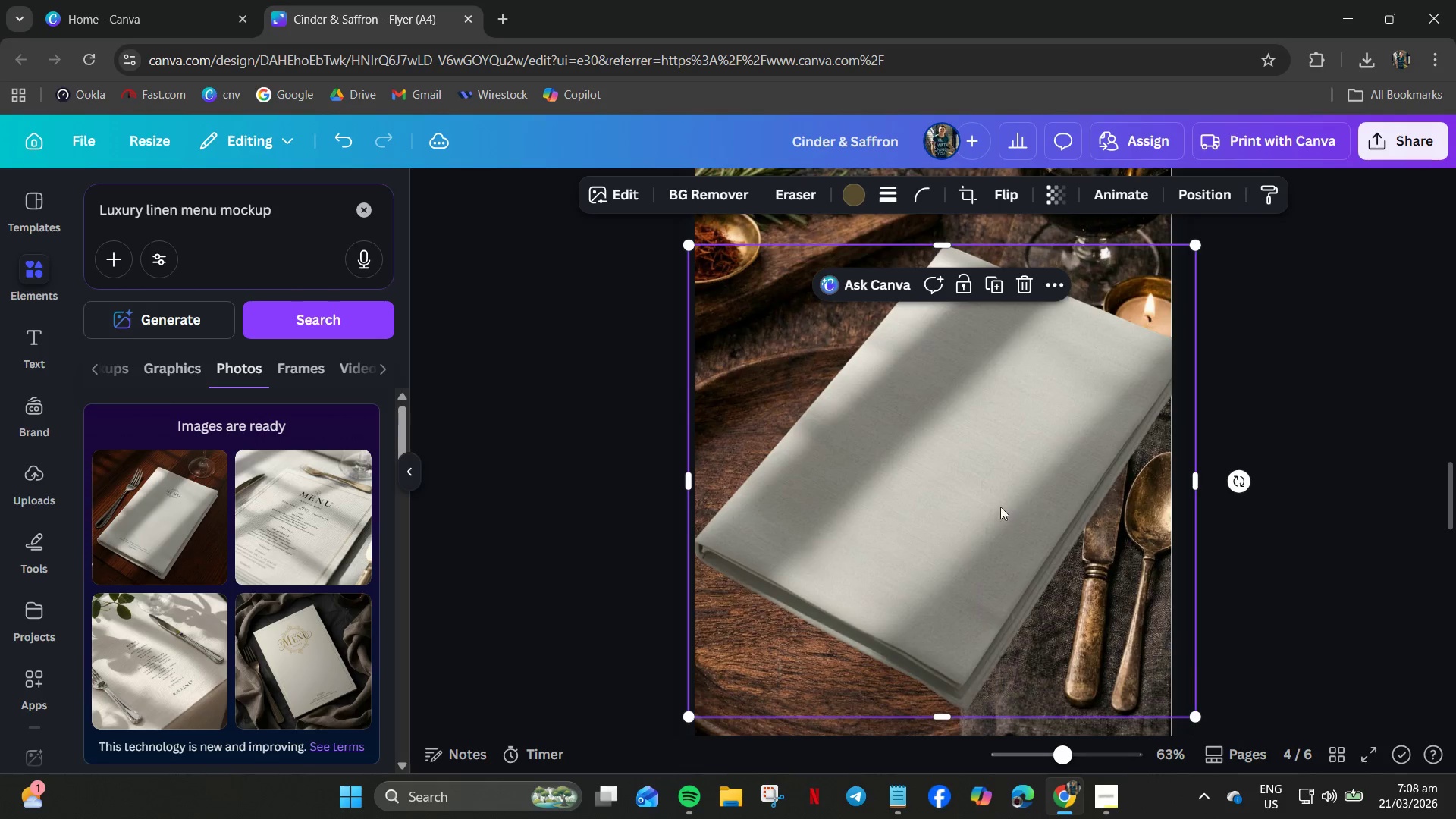 
left_click_drag(start_coordinate=[996, 501], to_coordinate=[946, 500])
 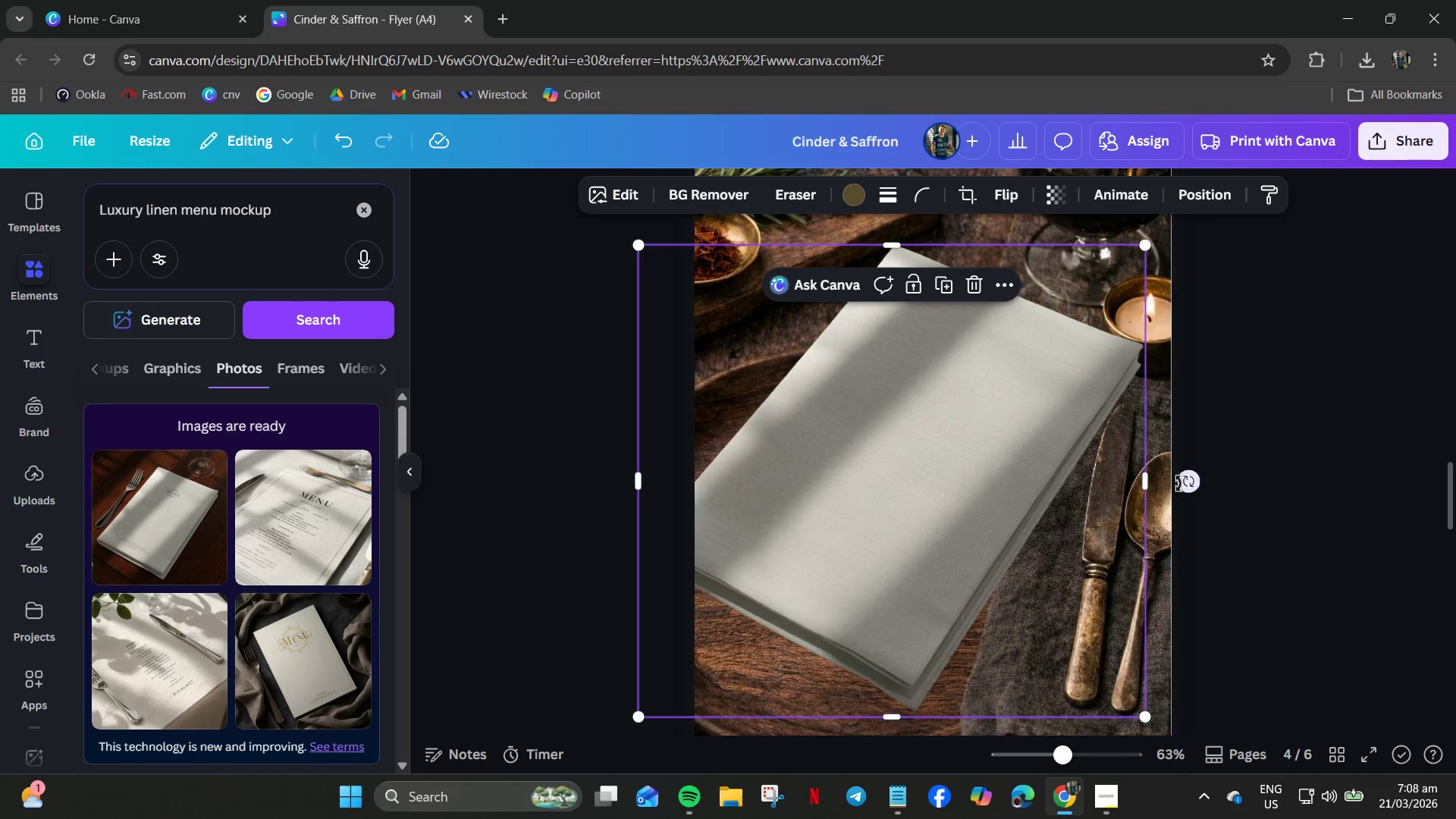 
left_click_drag(start_coordinate=[1193, 479], to_coordinate=[1159, 441])
 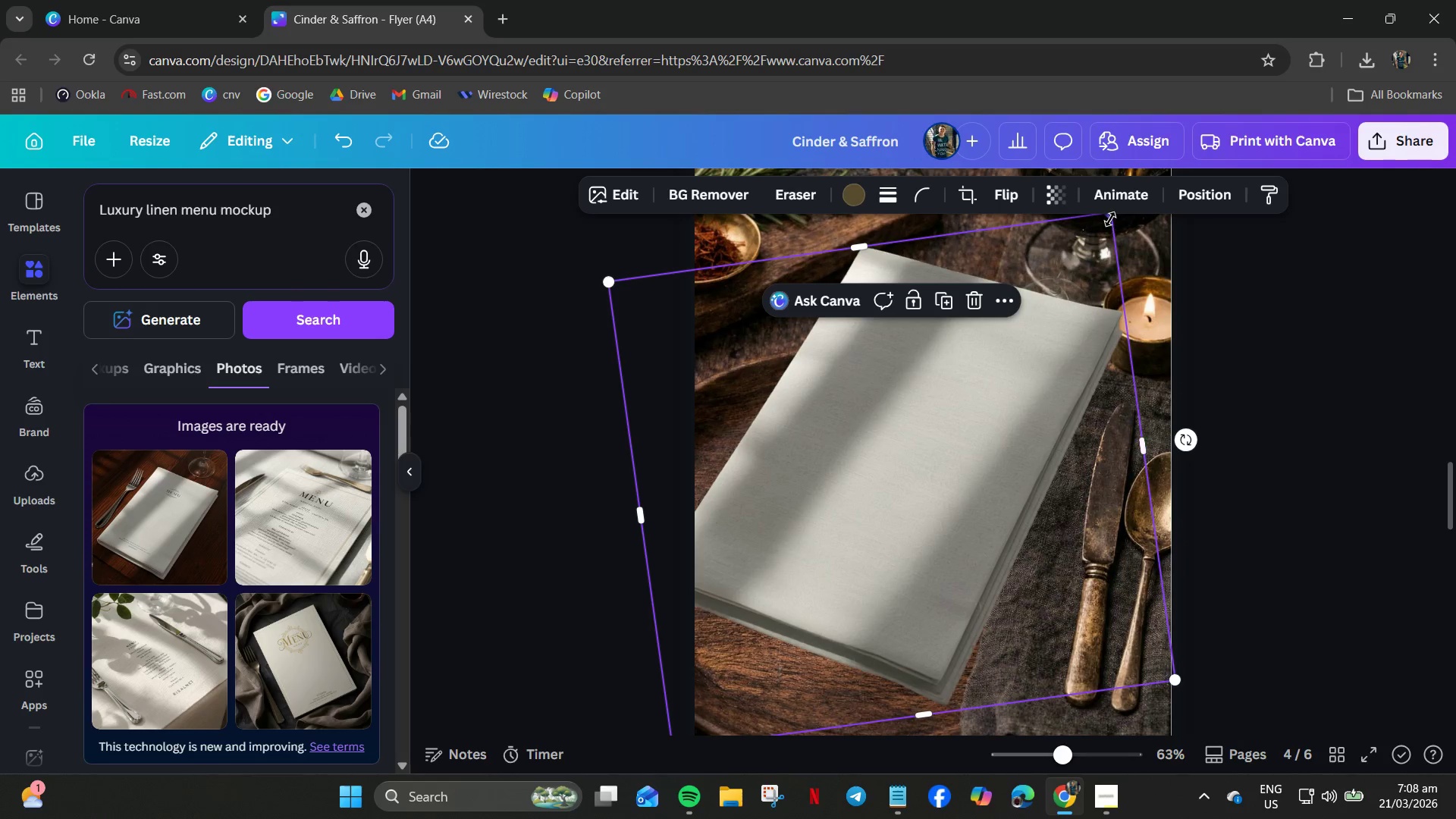 
left_click_drag(start_coordinate=[1111, 216], to_coordinate=[1129, 323])
 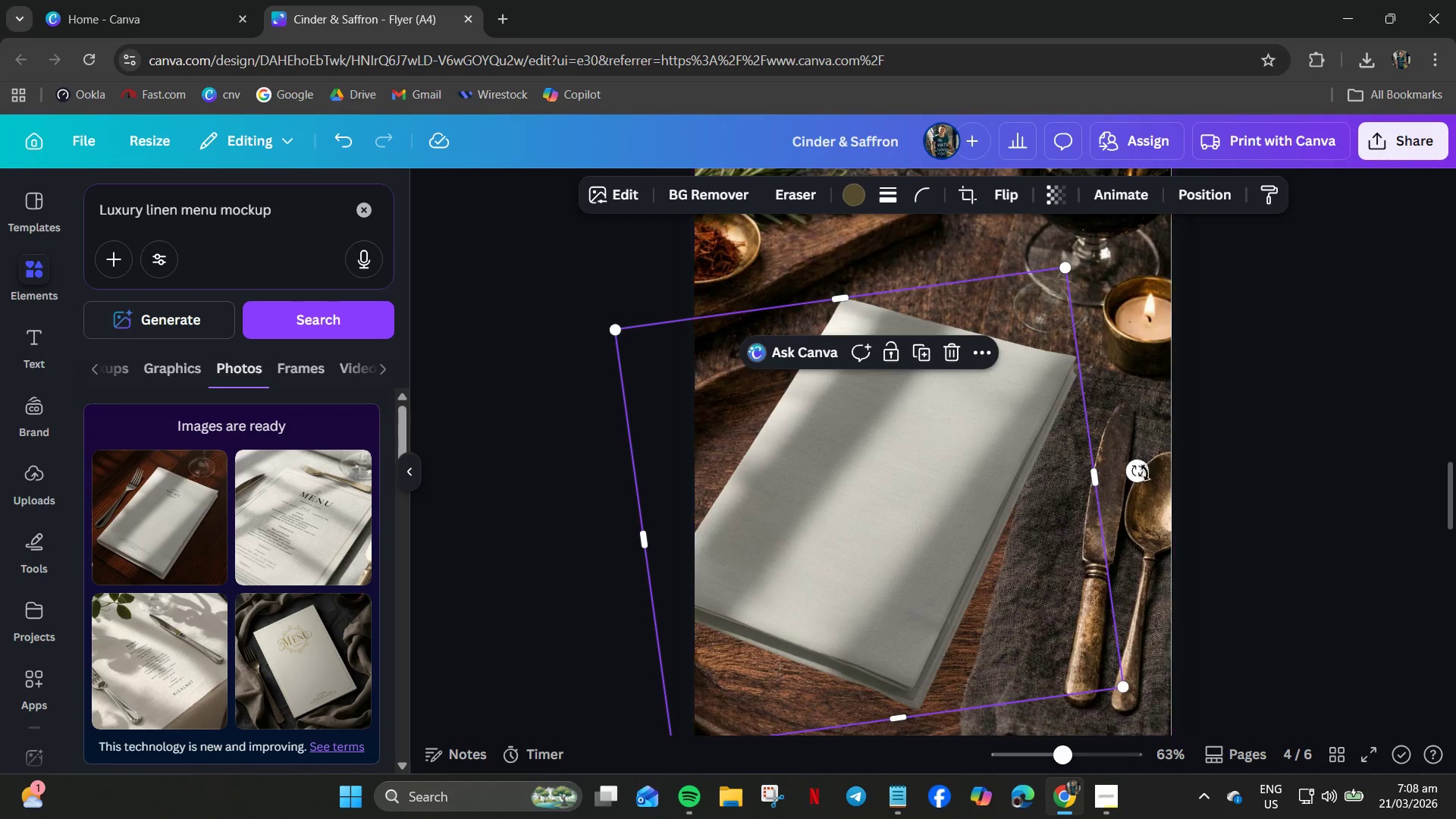 
left_click_drag(start_coordinate=[1135, 474], to_coordinate=[1153, 421])
 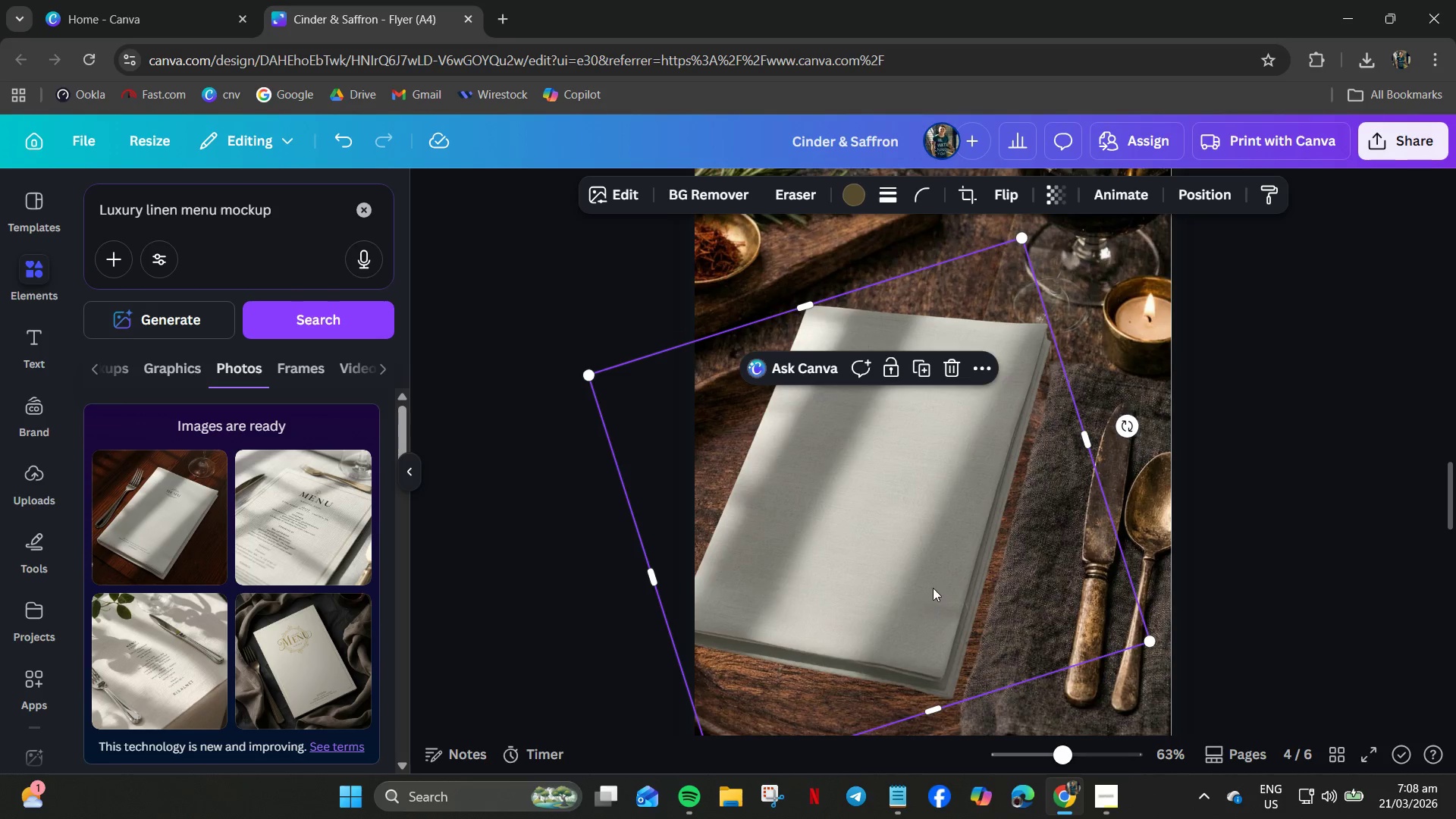 
scroll: coordinate [934, 588], scroll_direction: down, amount: 2.0
 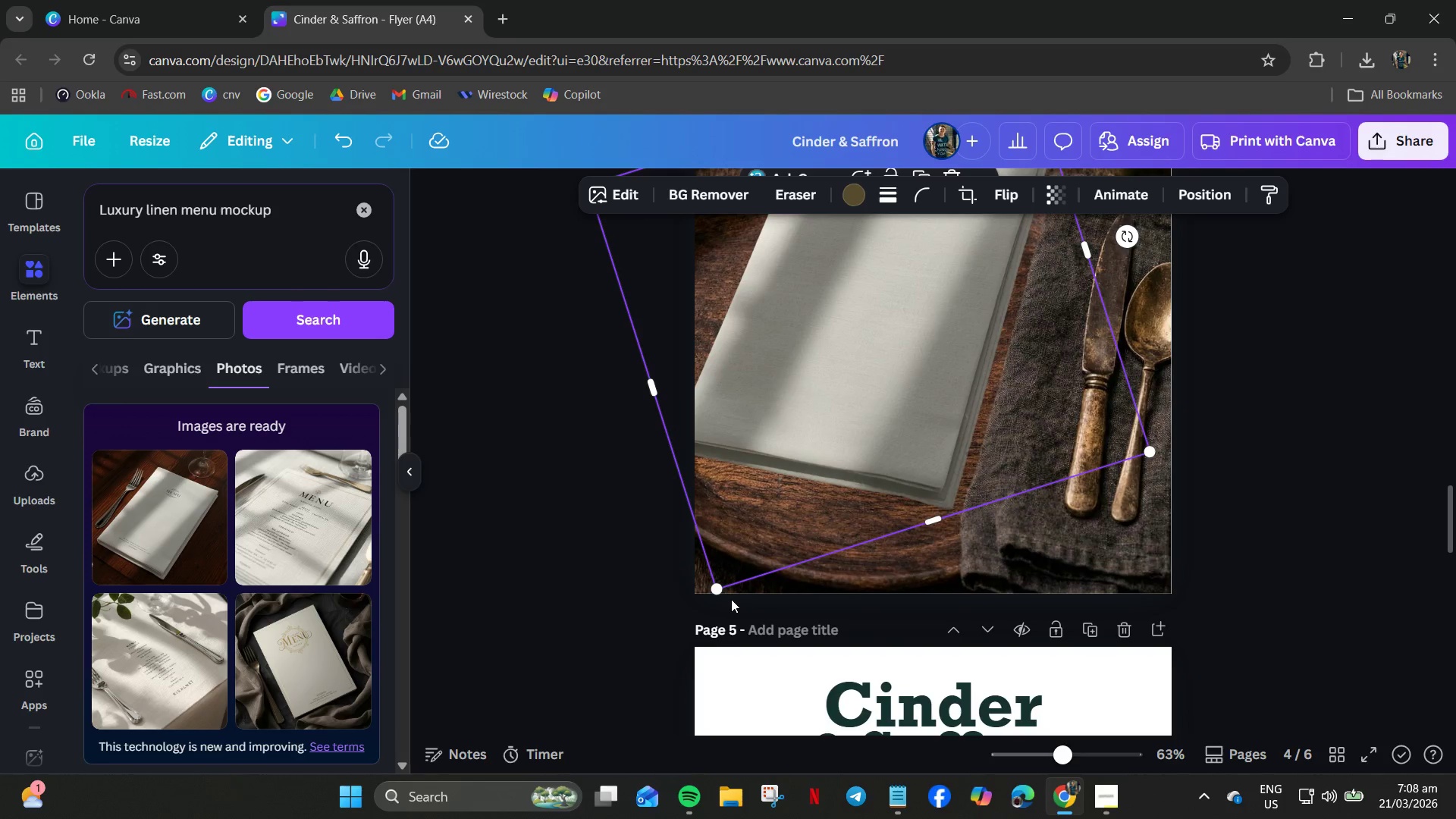 
left_click_drag(start_coordinate=[716, 591], to_coordinate=[708, 657])
 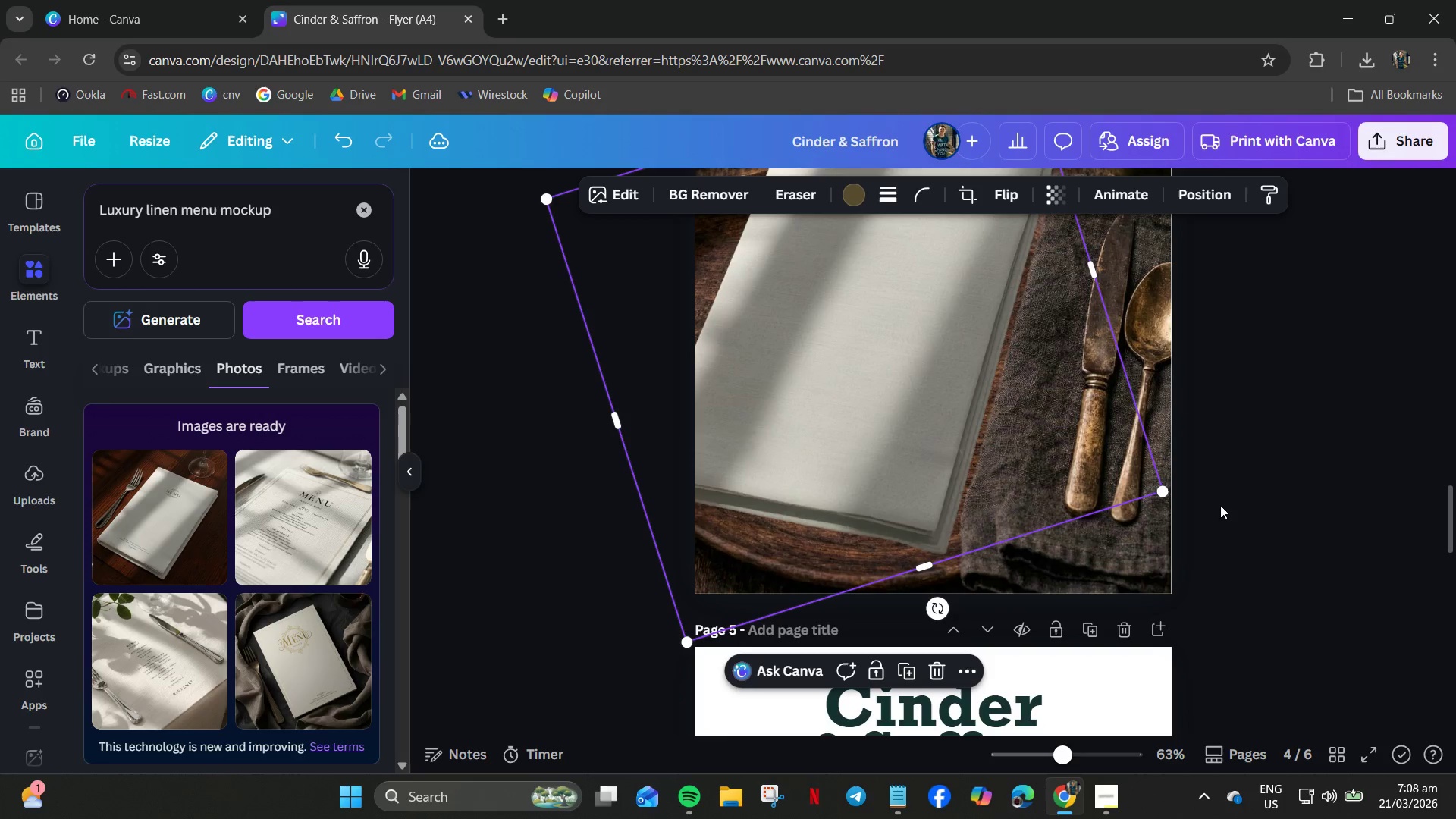 
scroll: coordinate [1266, 508], scroll_direction: up, amount: 2.0
 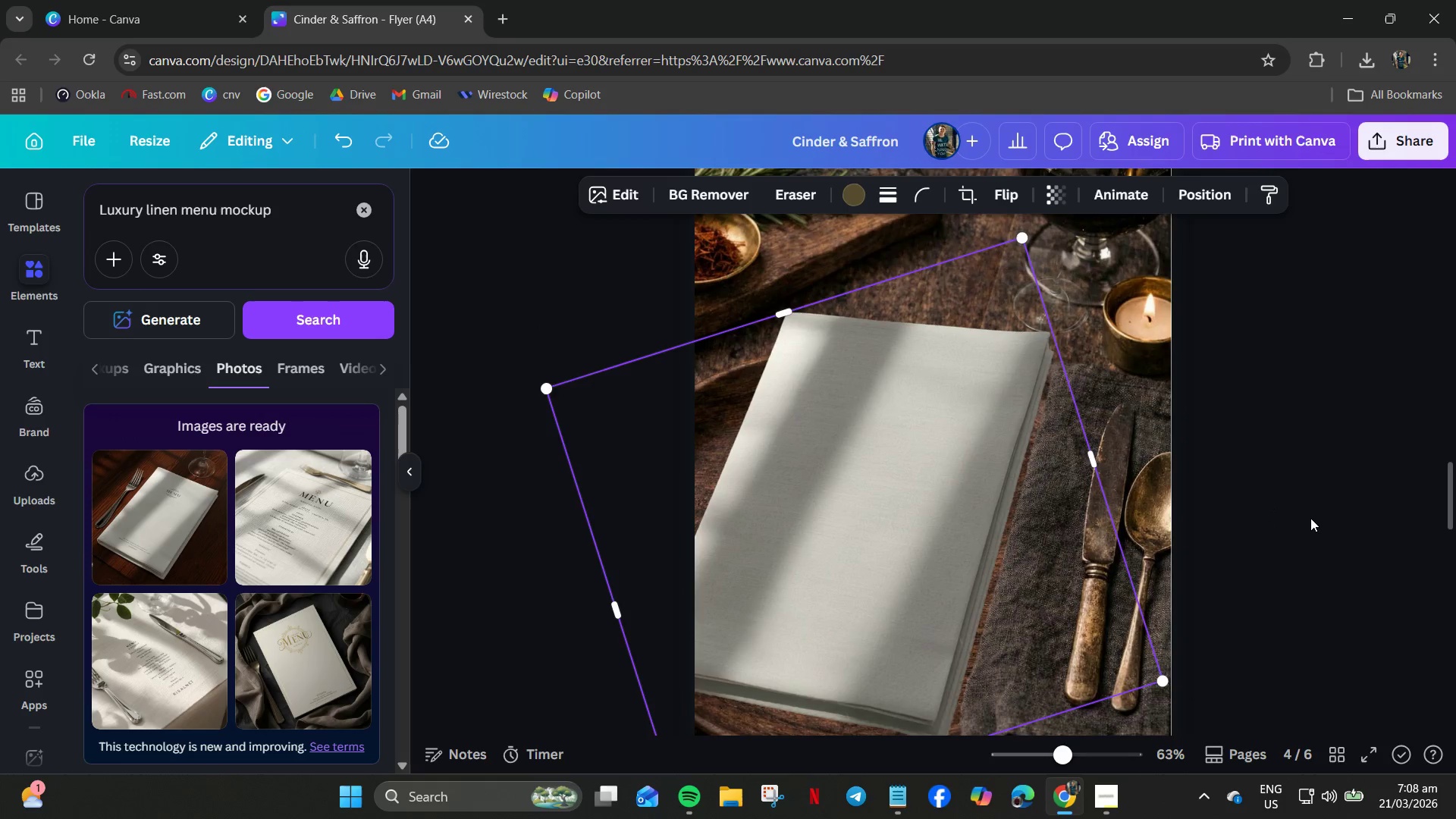 
left_click([1313, 518])
 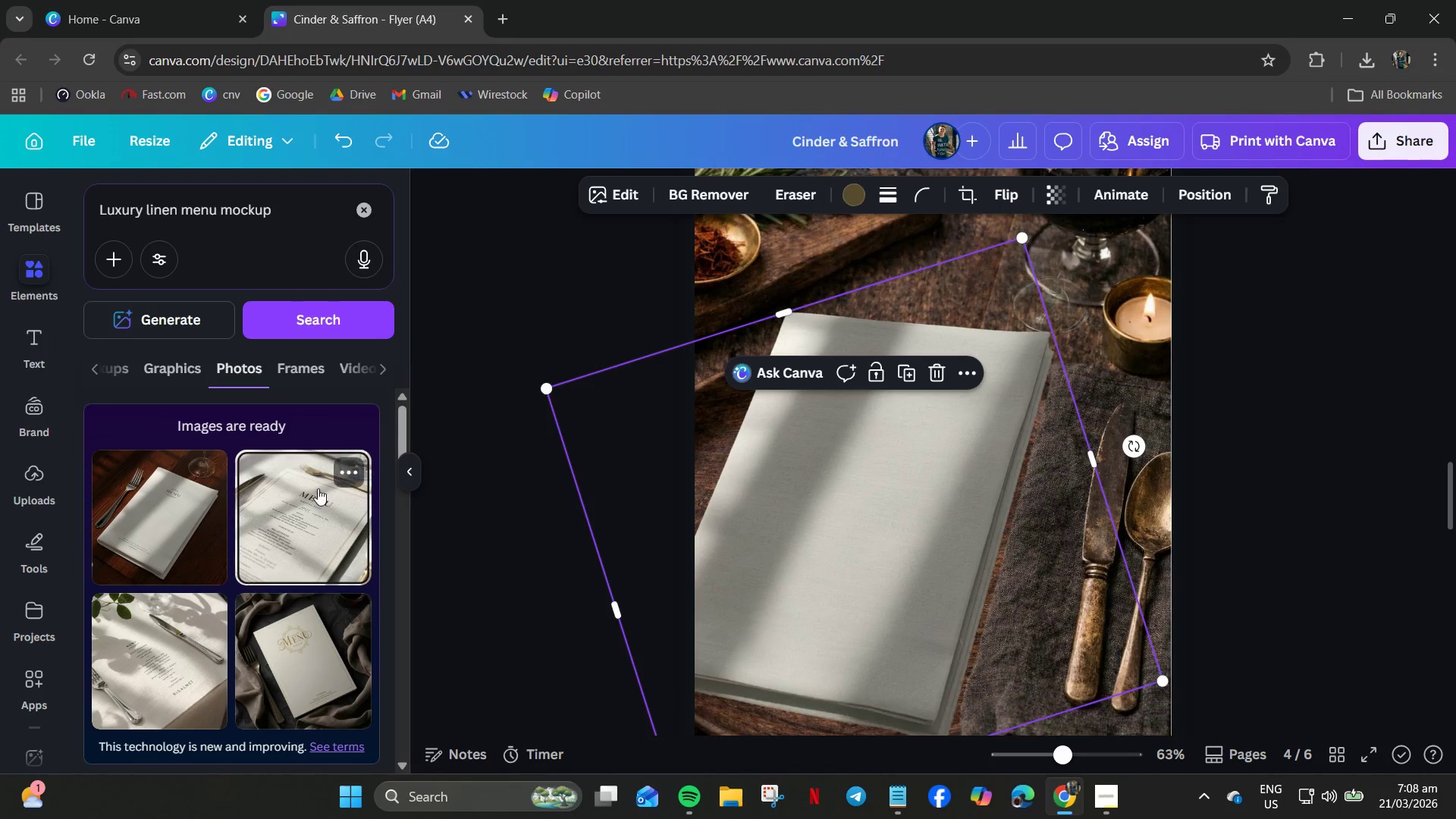 
scroll: coordinate [313, 580], scroll_direction: down, amount: 3.0
 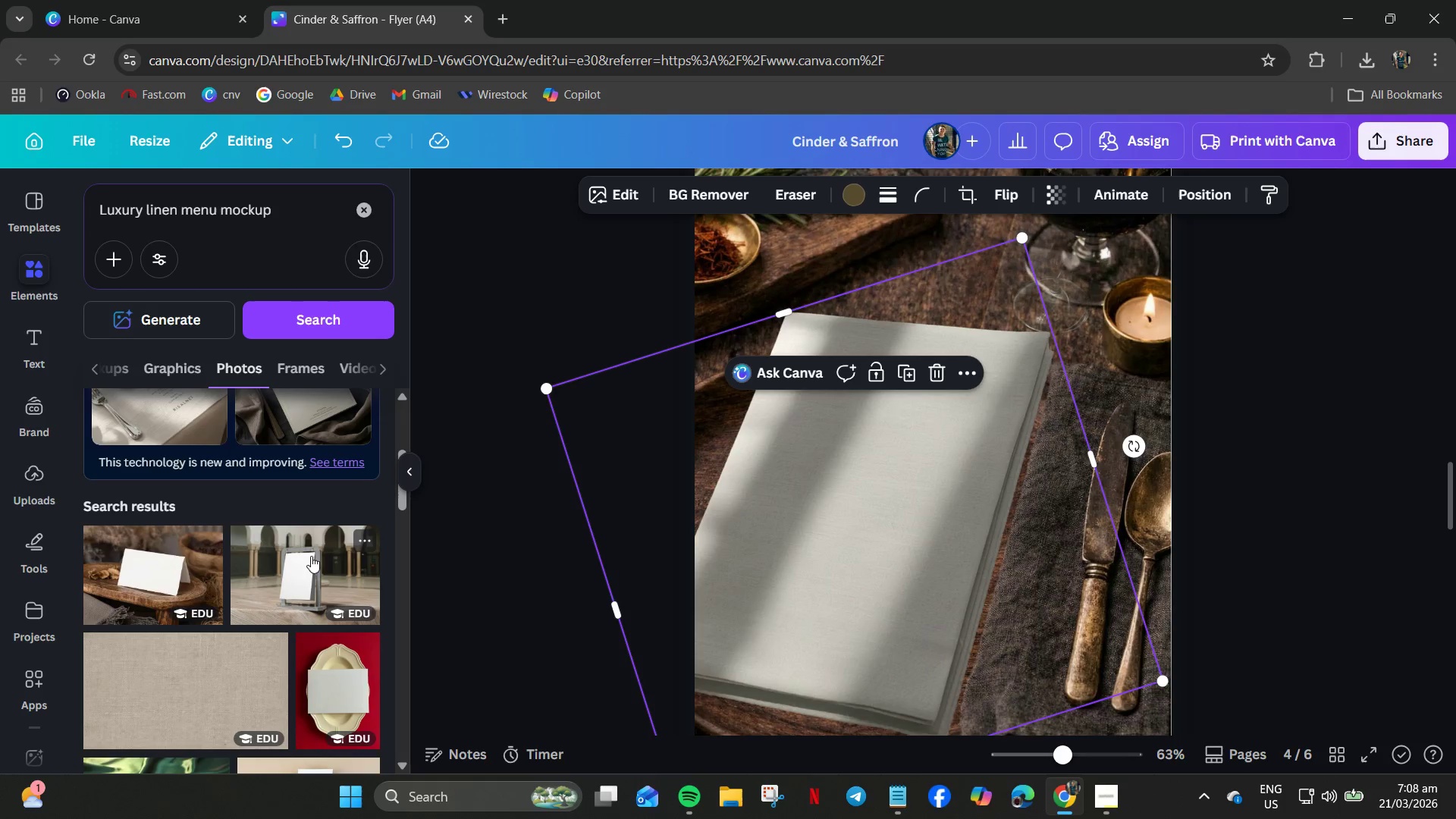 
scroll: coordinate [285, 438], scroll_direction: up, amount: 3.0
 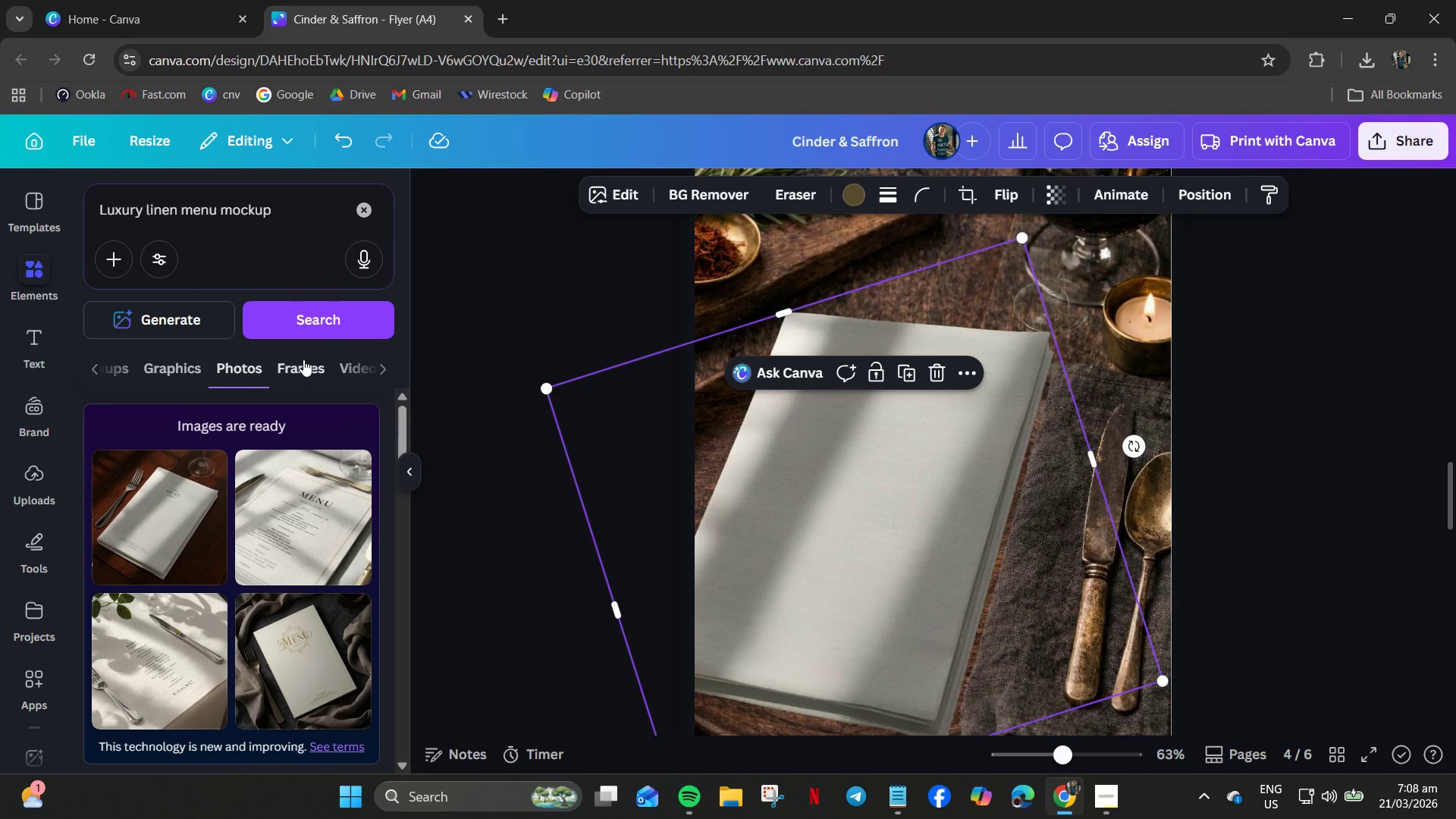 
left_click([303, 359])
 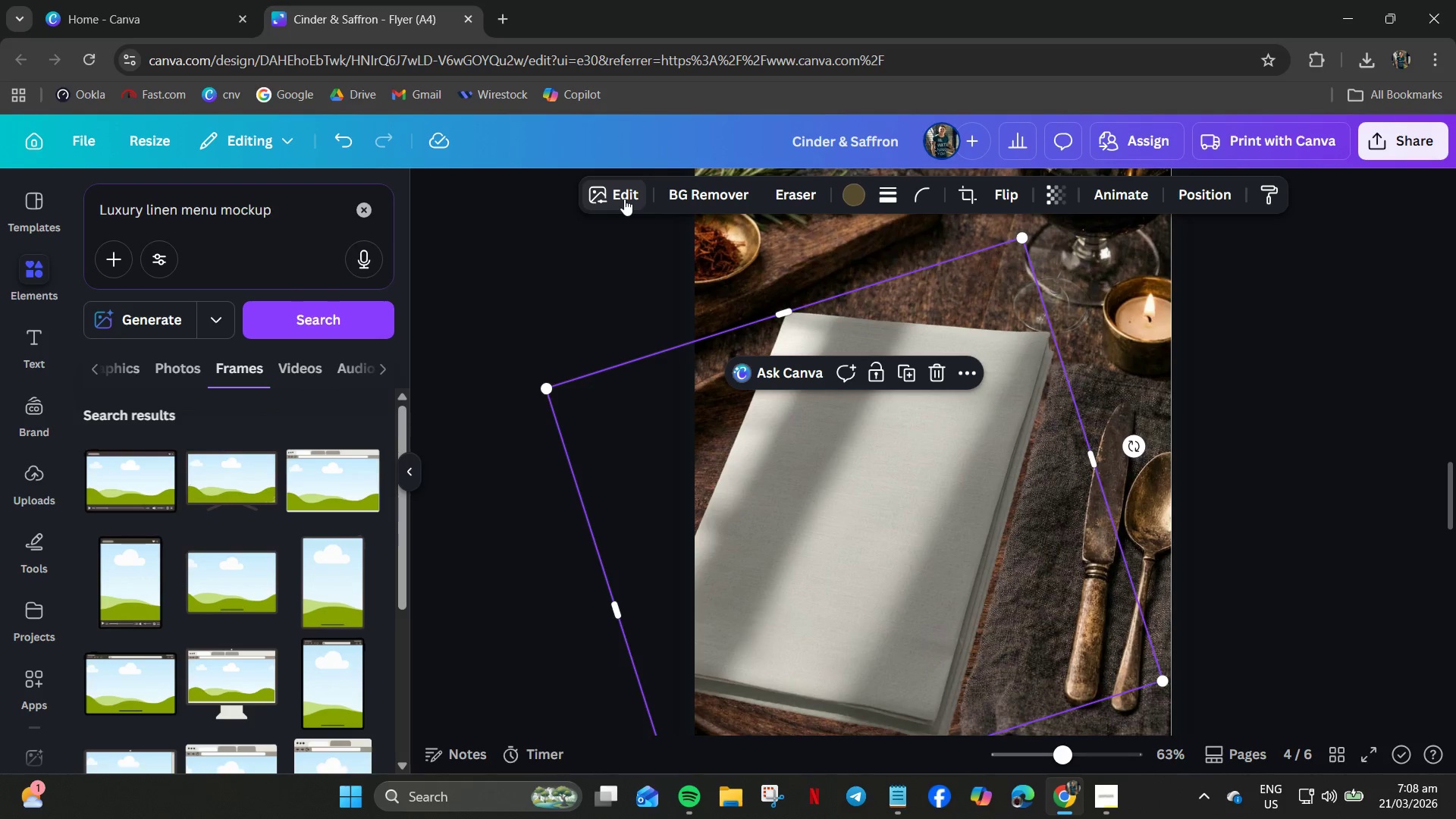 
wait(6.47)
 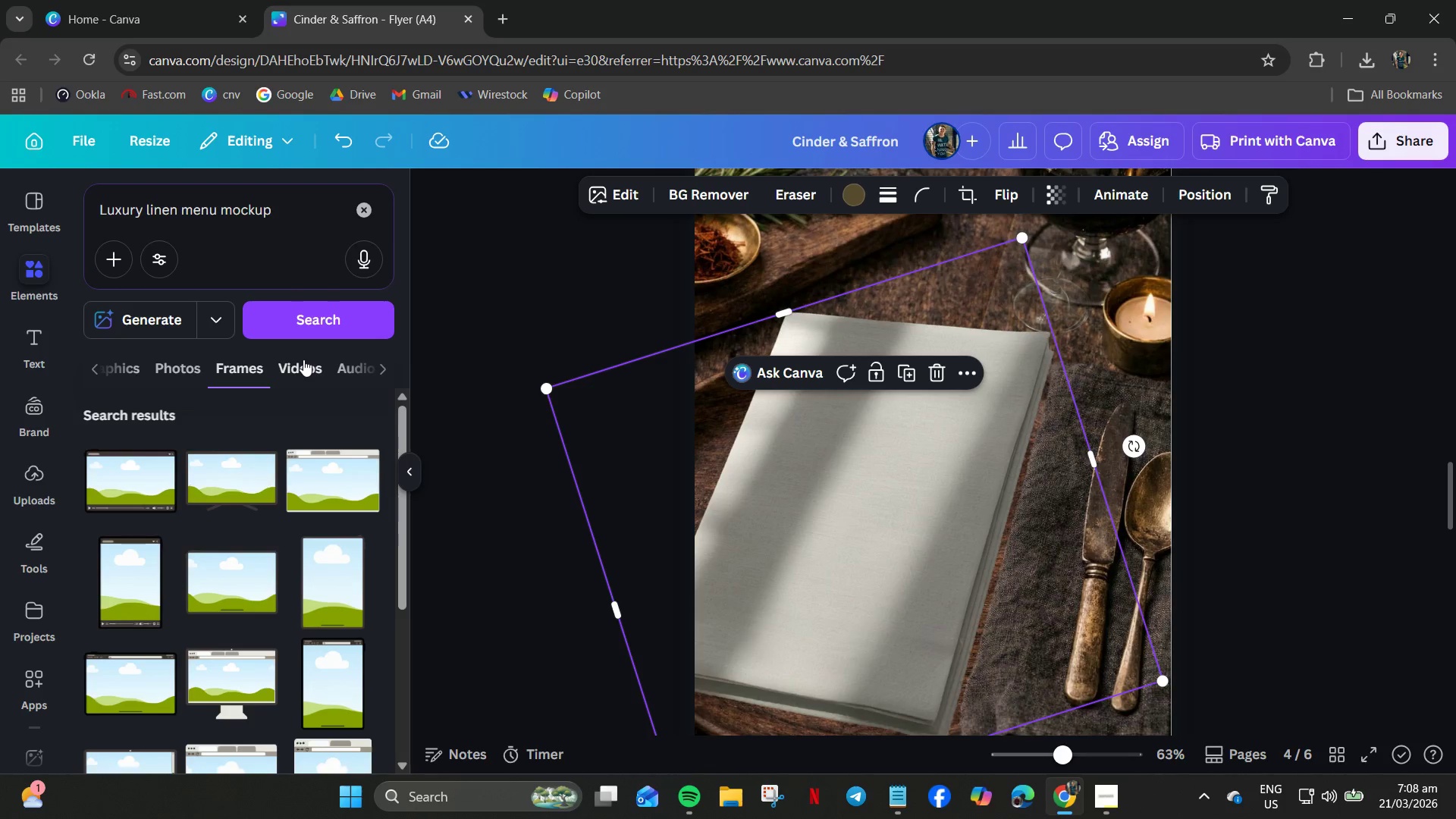 
right_click([890, 477])
 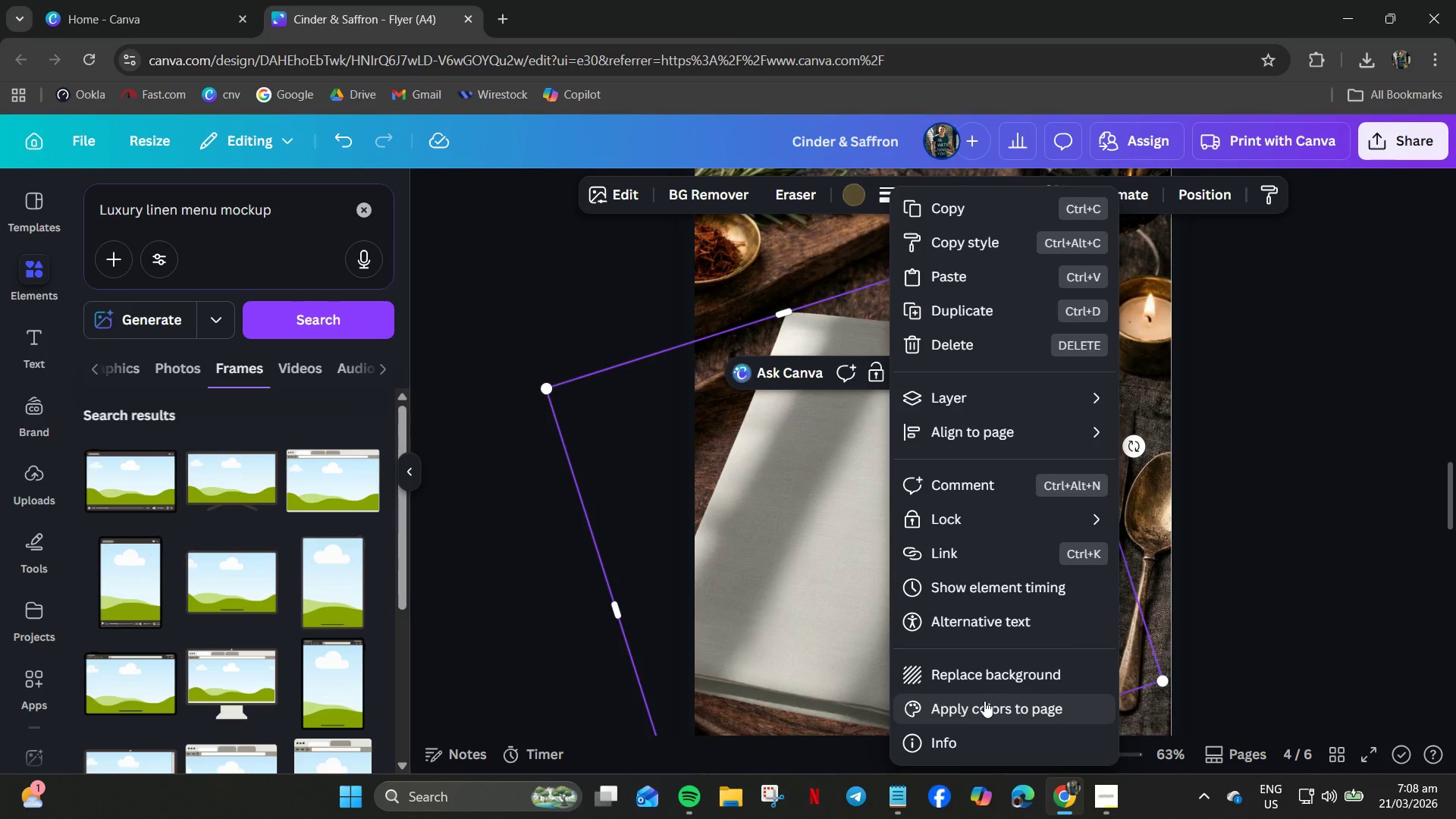 
left_click([978, 701])
 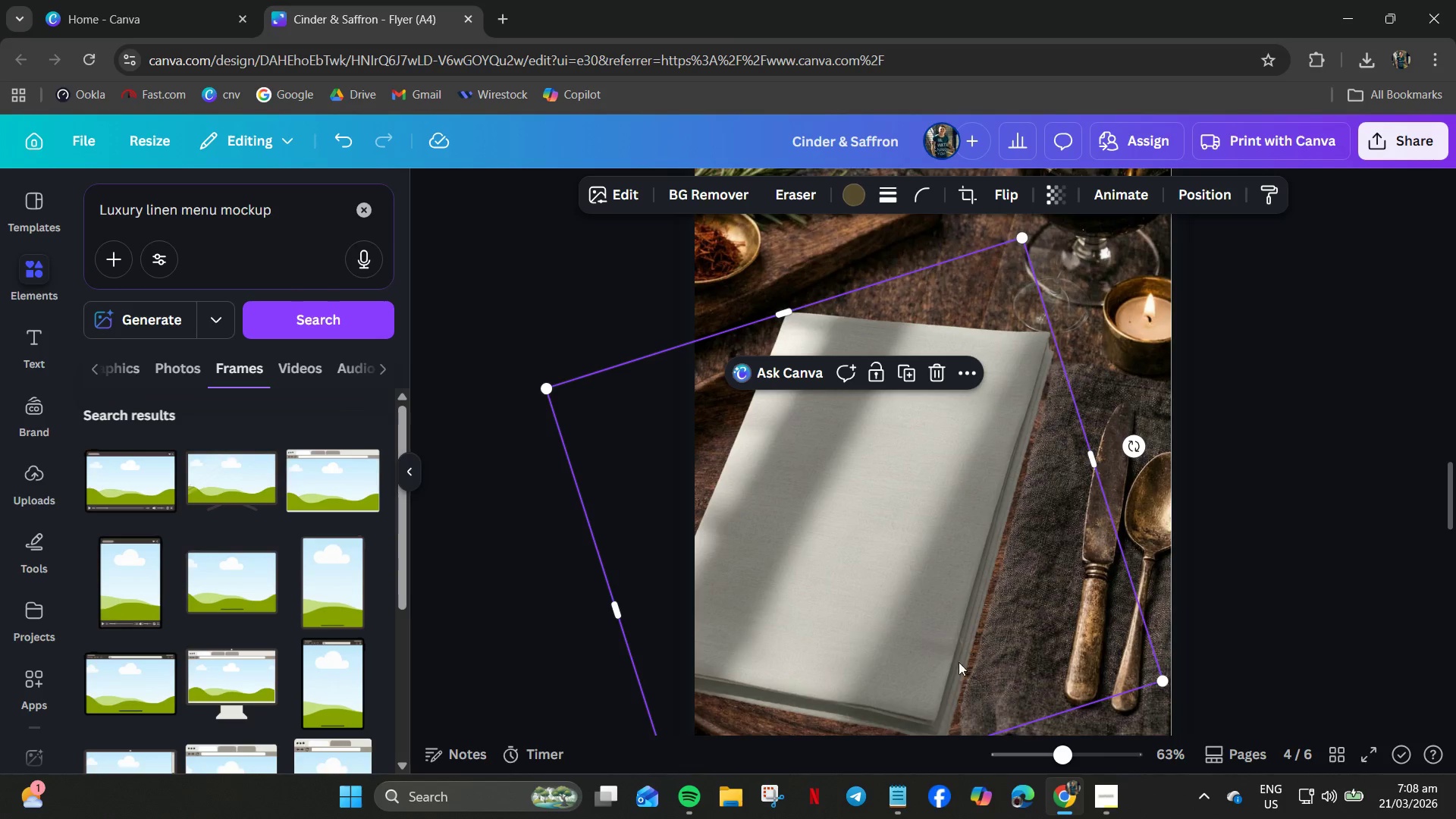 
key(Control+Z)
 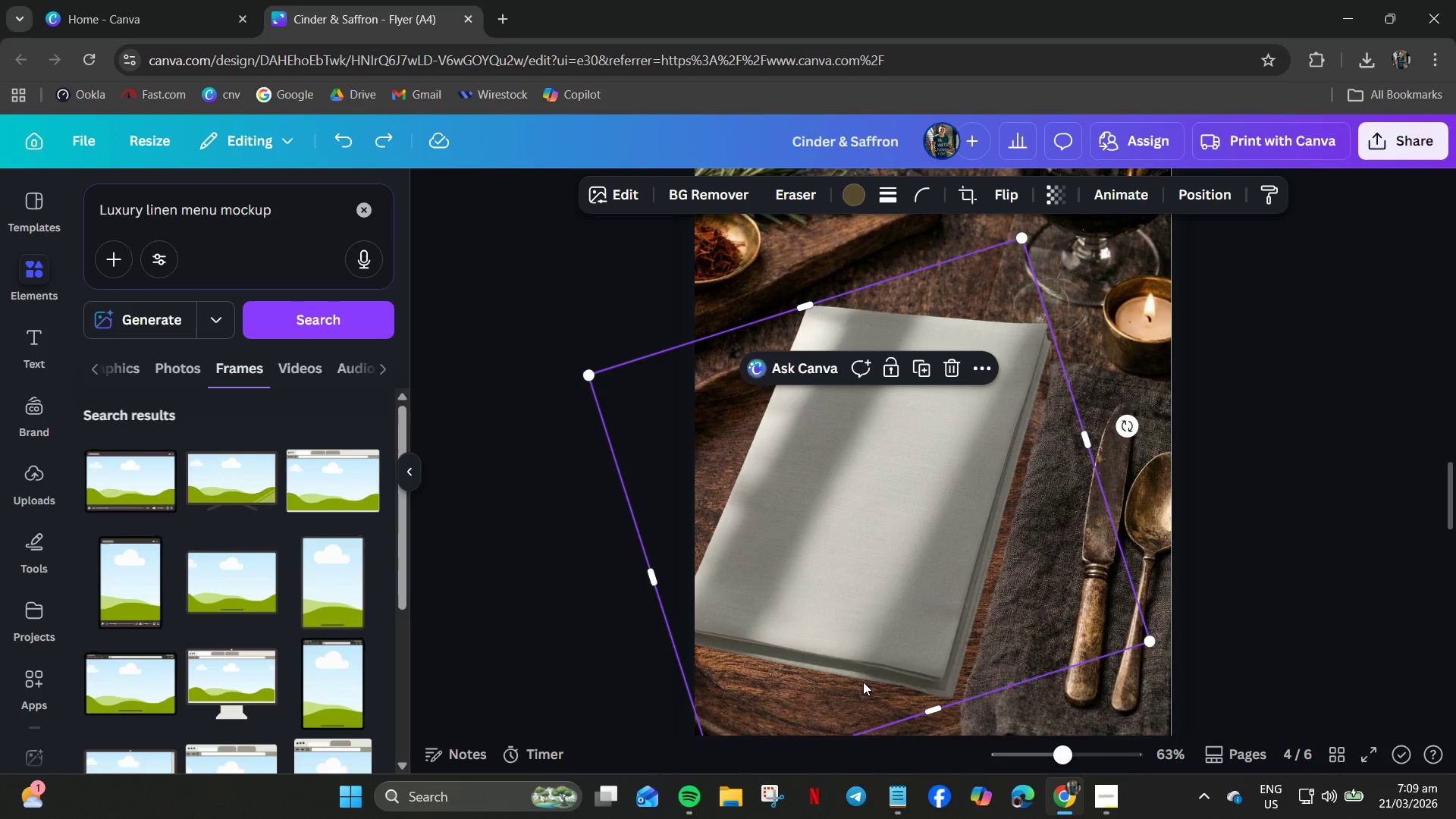 
scroll: coordinate [866, 561], scroll_direction: down, amount: 1.0
 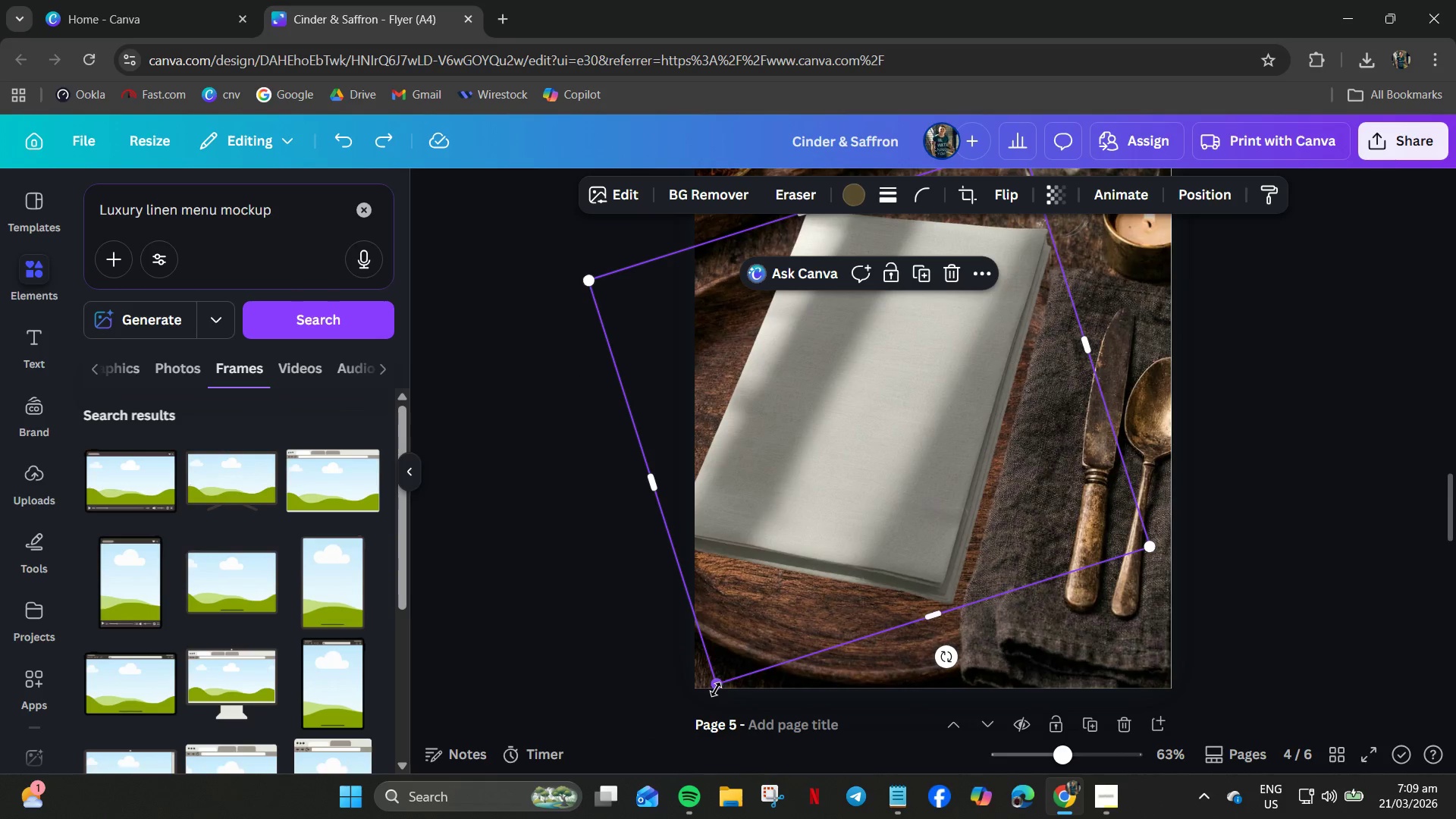 
left_click_drag(start_coordinate=[716, 689], to_coordinate=[692, 743])
 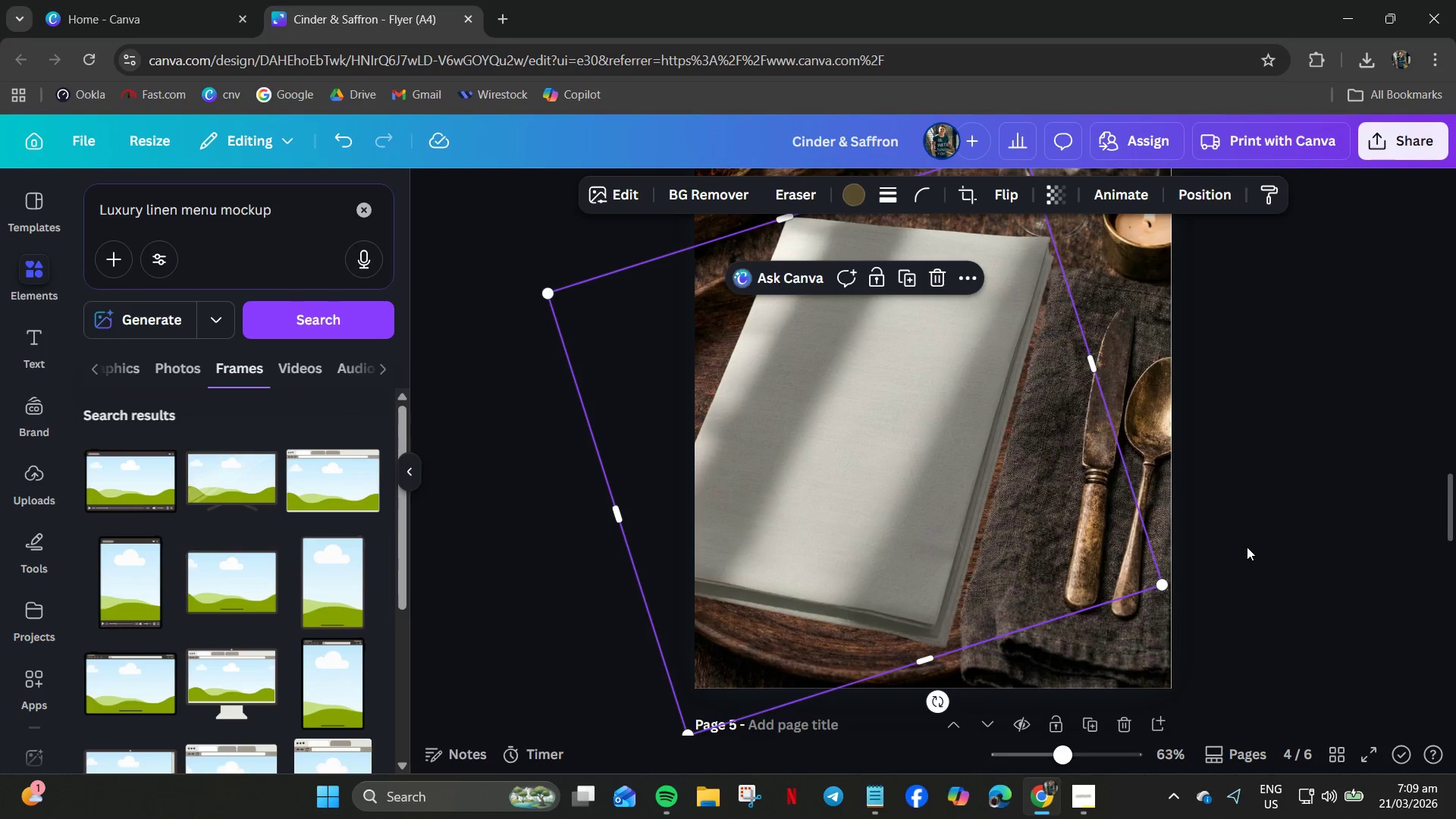 
left_click([1247, 547])
 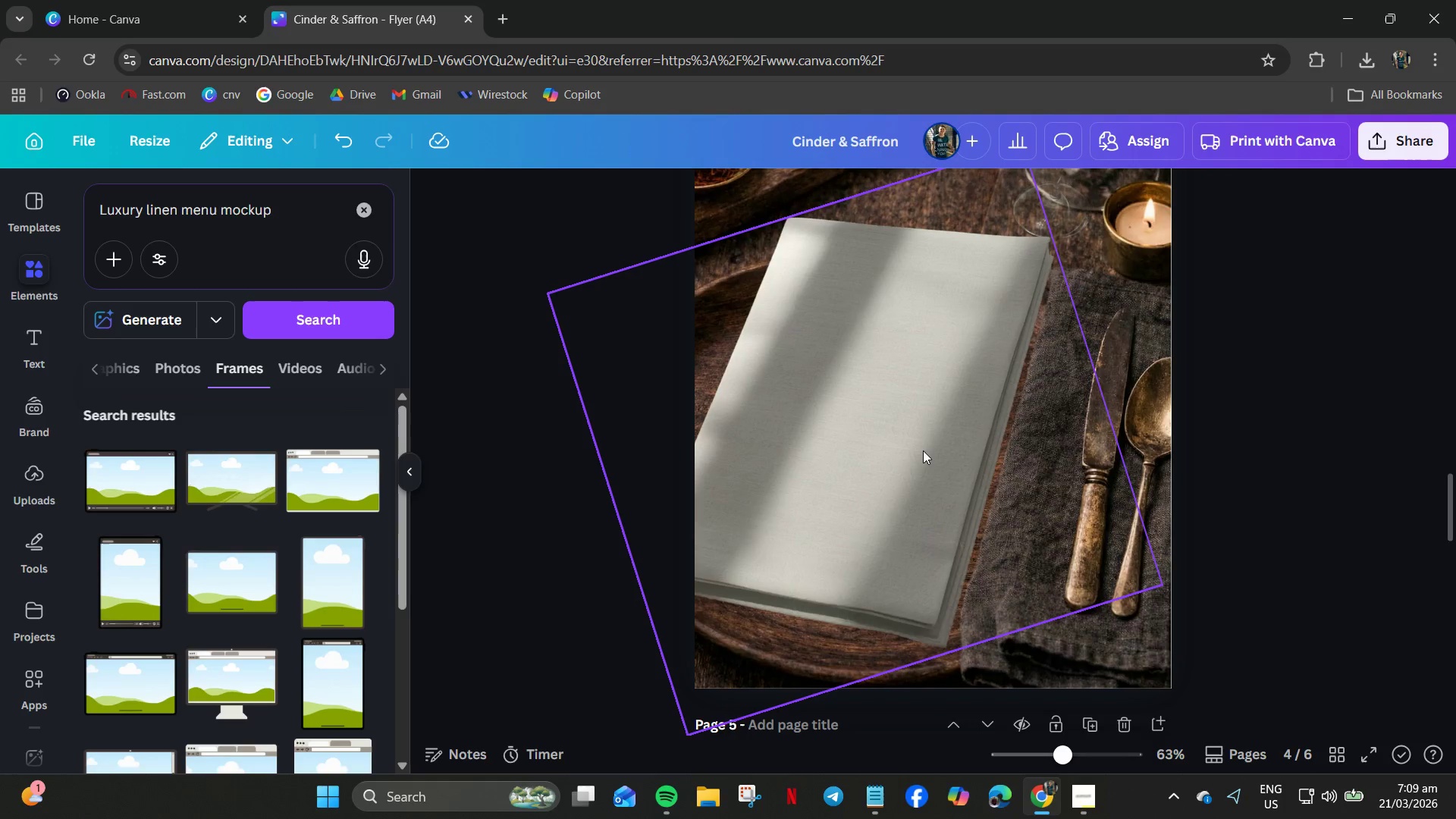 
left_click([923, 447])
 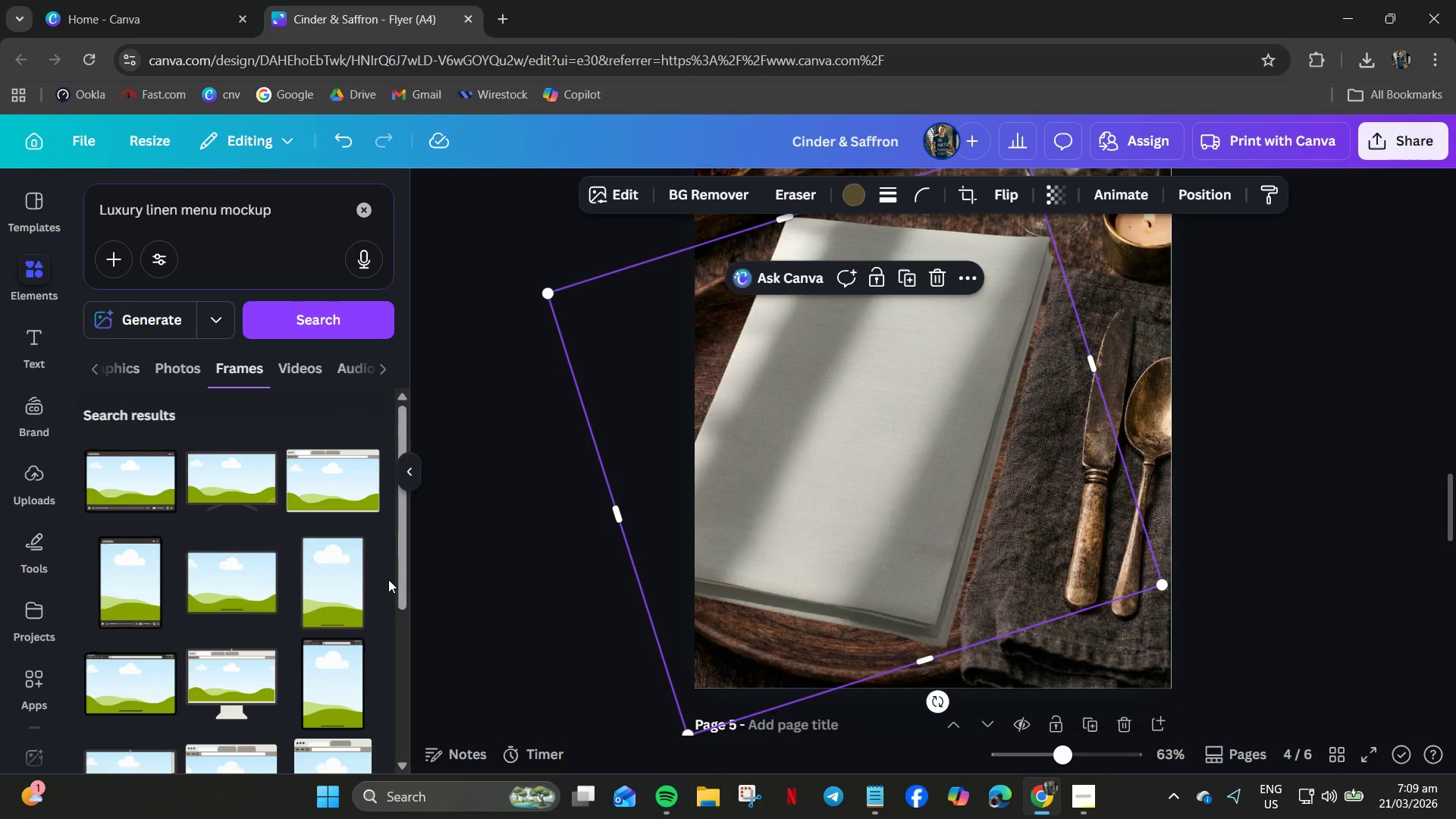 
scroll: coordinate [251, 630], scroll_direction: down, amount: 3.0
 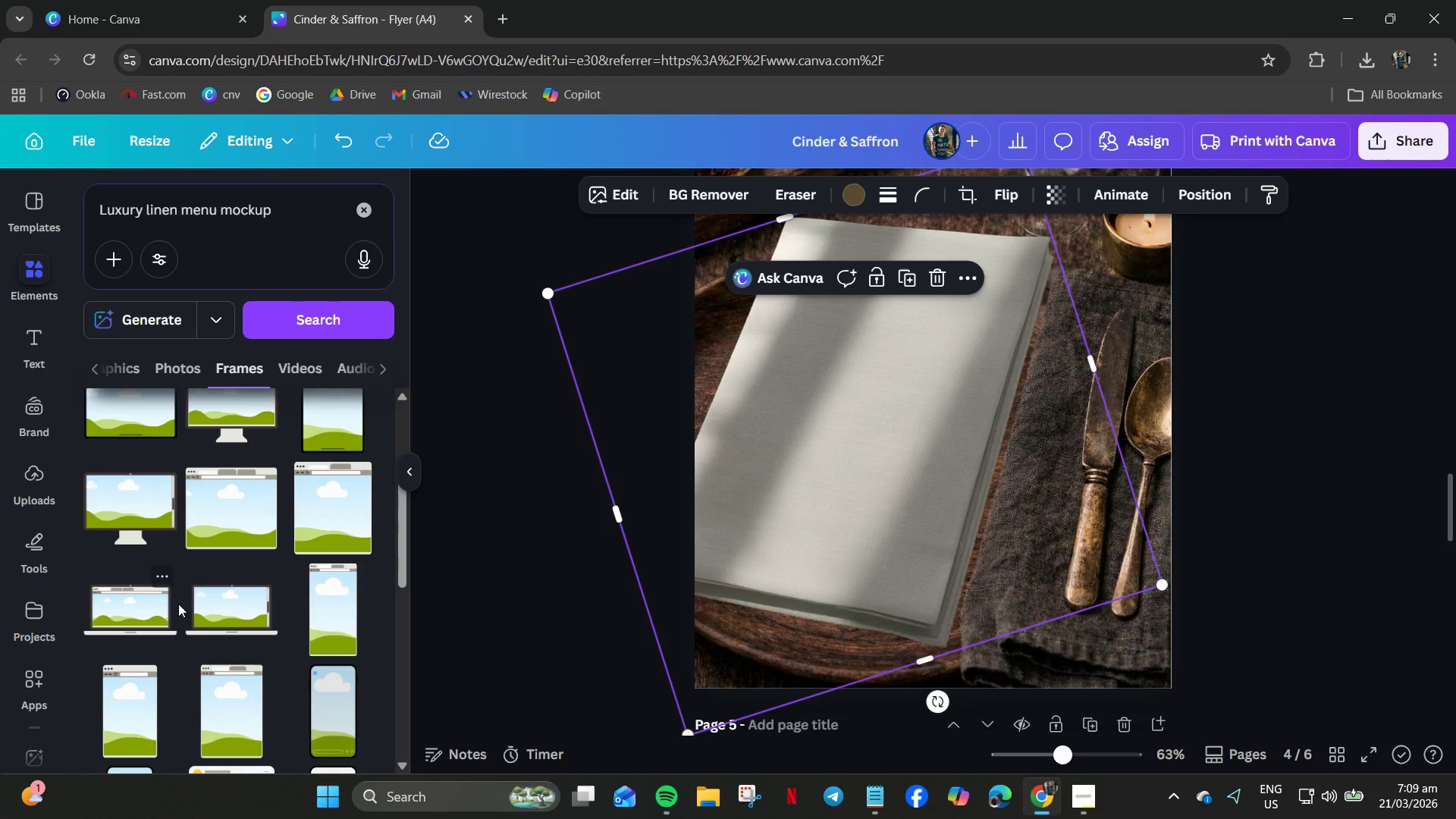 
scroll: coordinate [232, 395], scroll_direction: up, amount: 4.0
 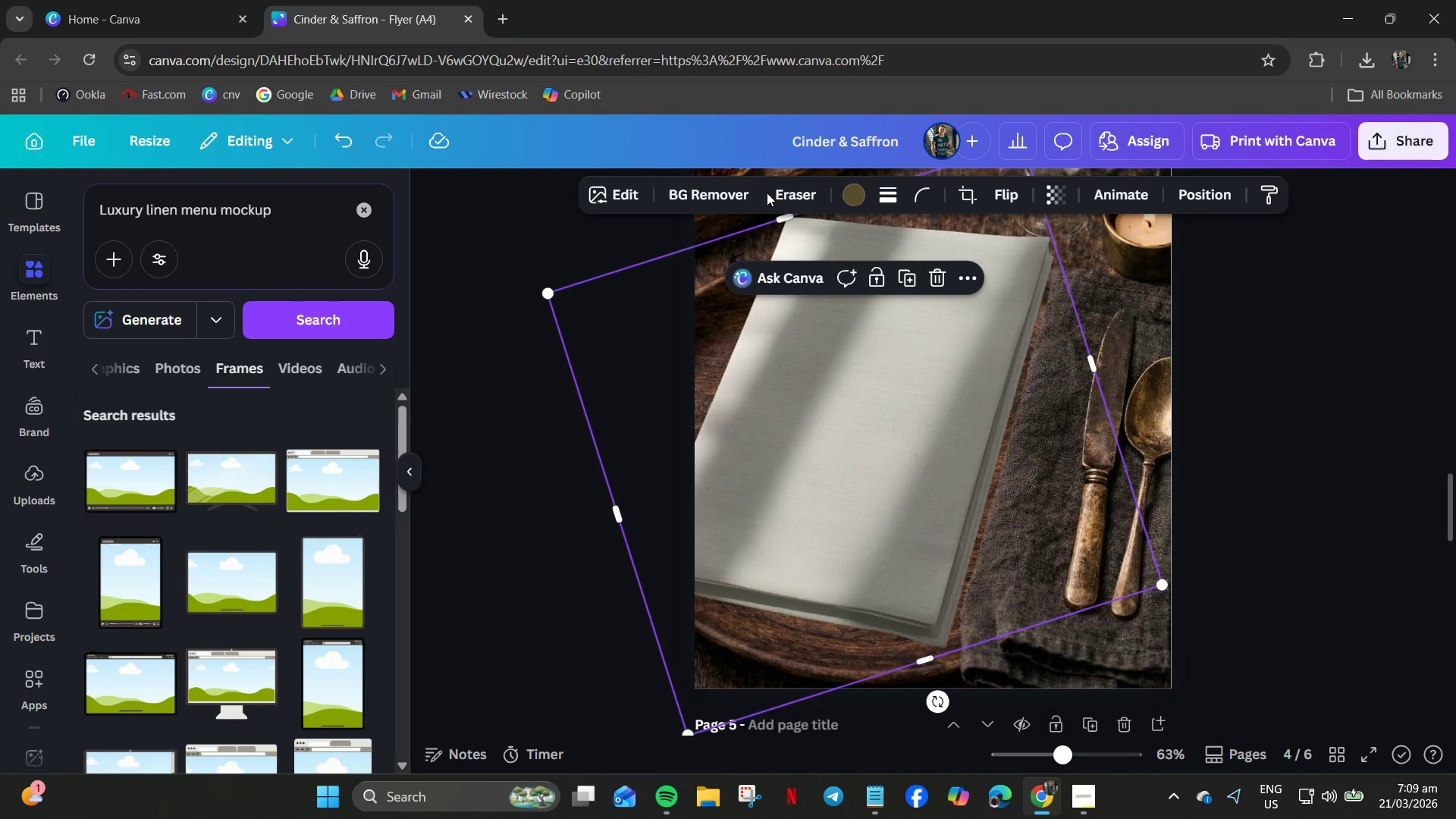 
left_click([620, 193])
 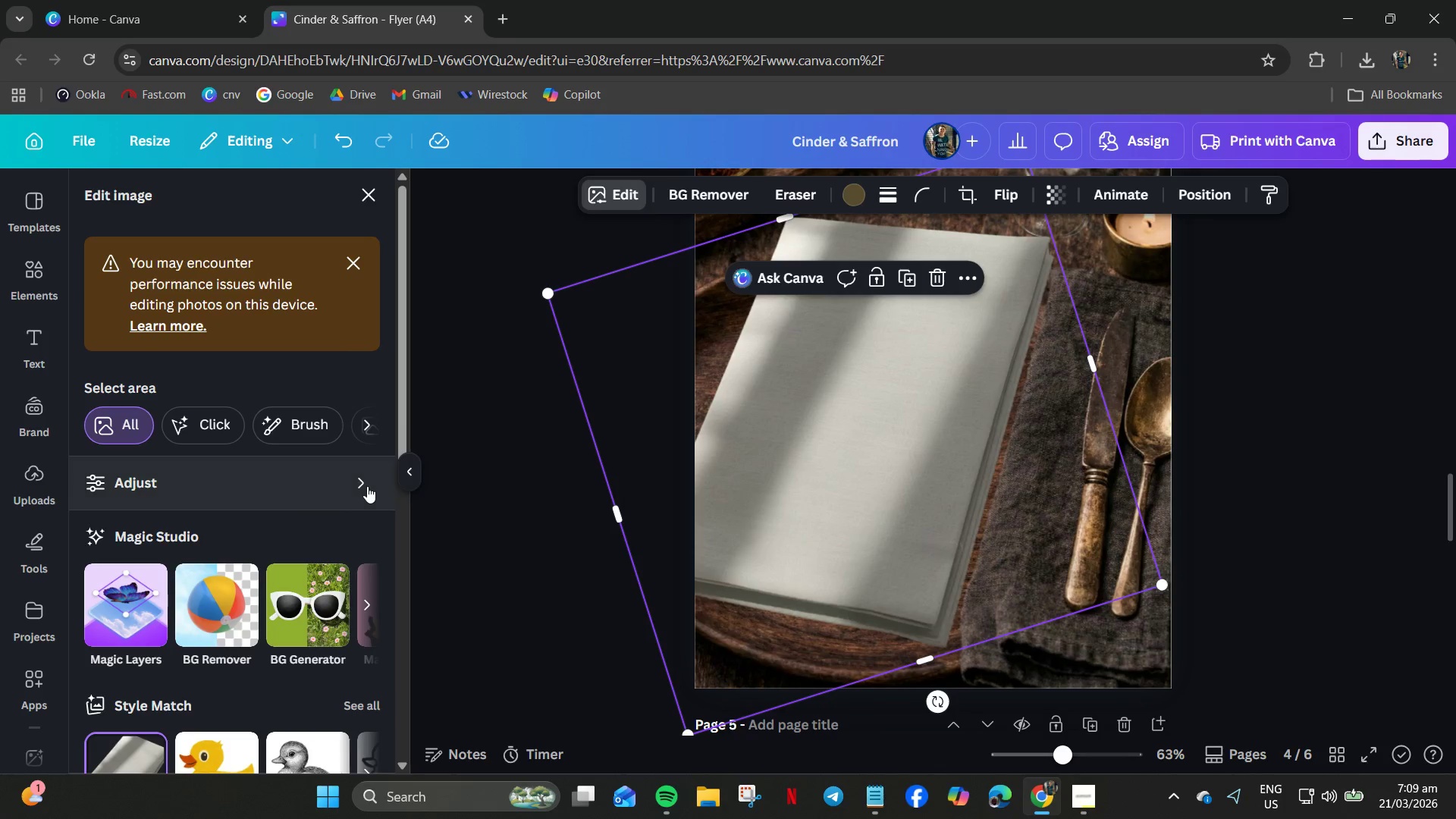 
left_click([370, 485])
 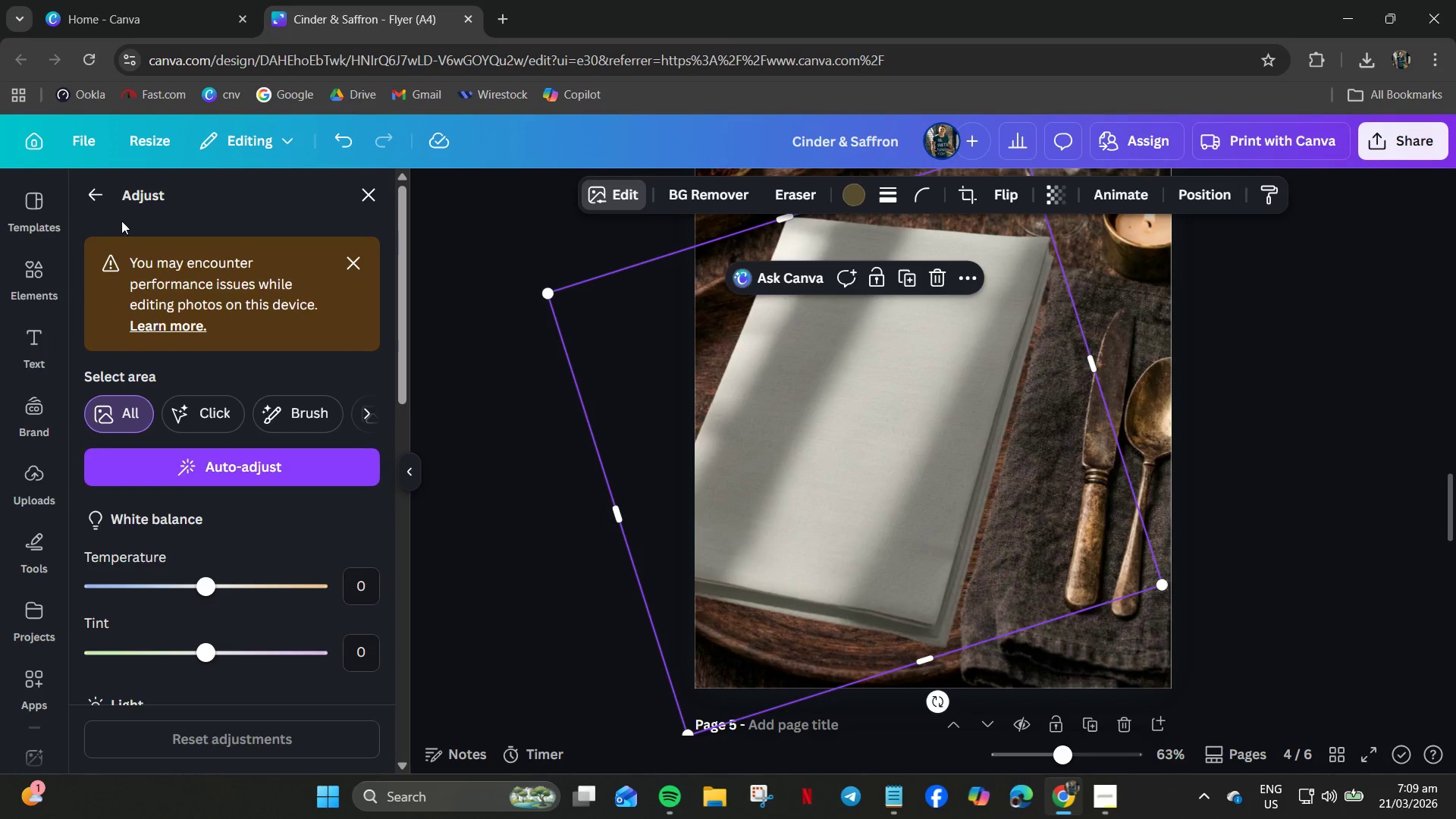 
left_click([102, 198])
 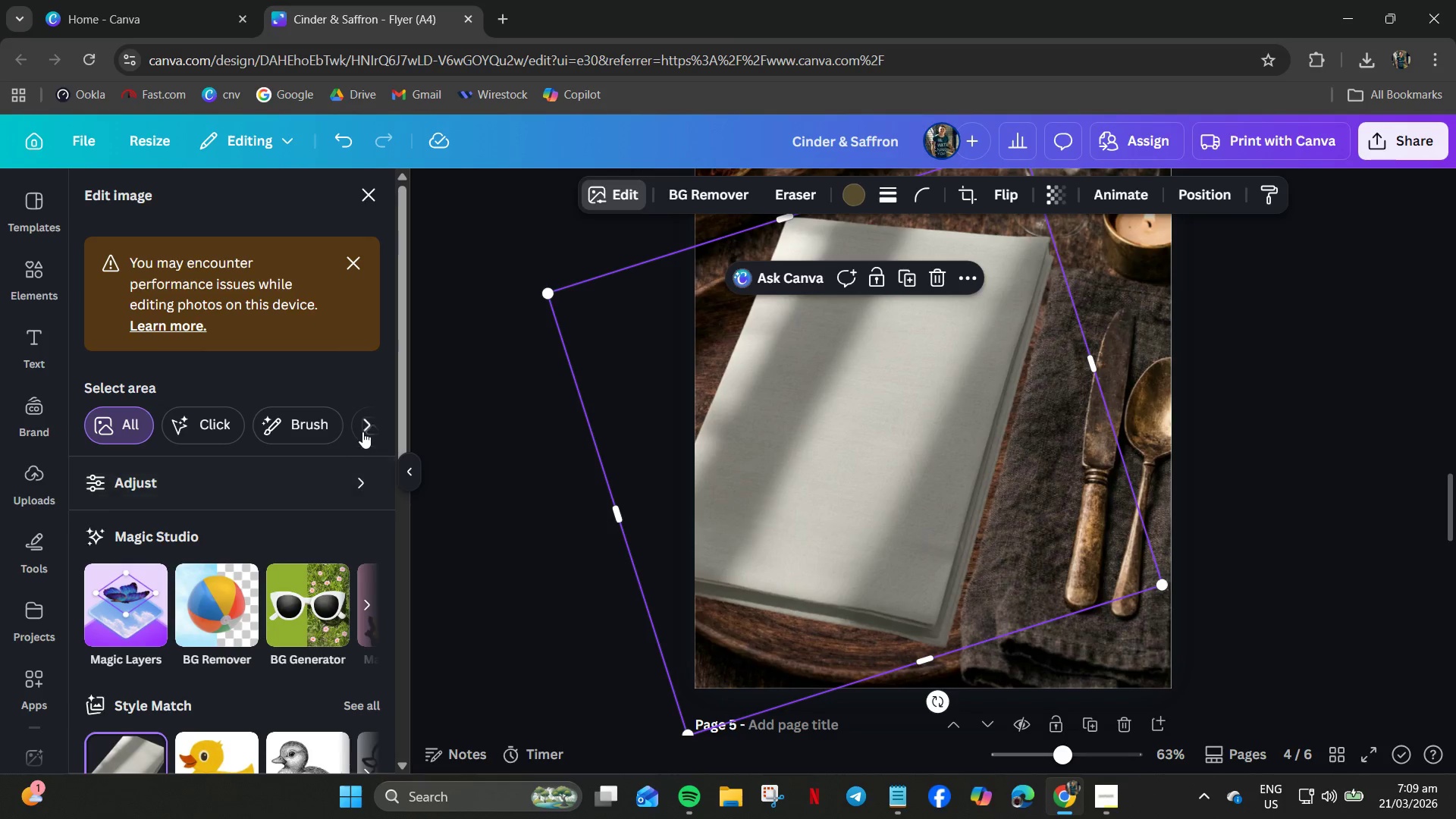 
left_click([364, 425])
 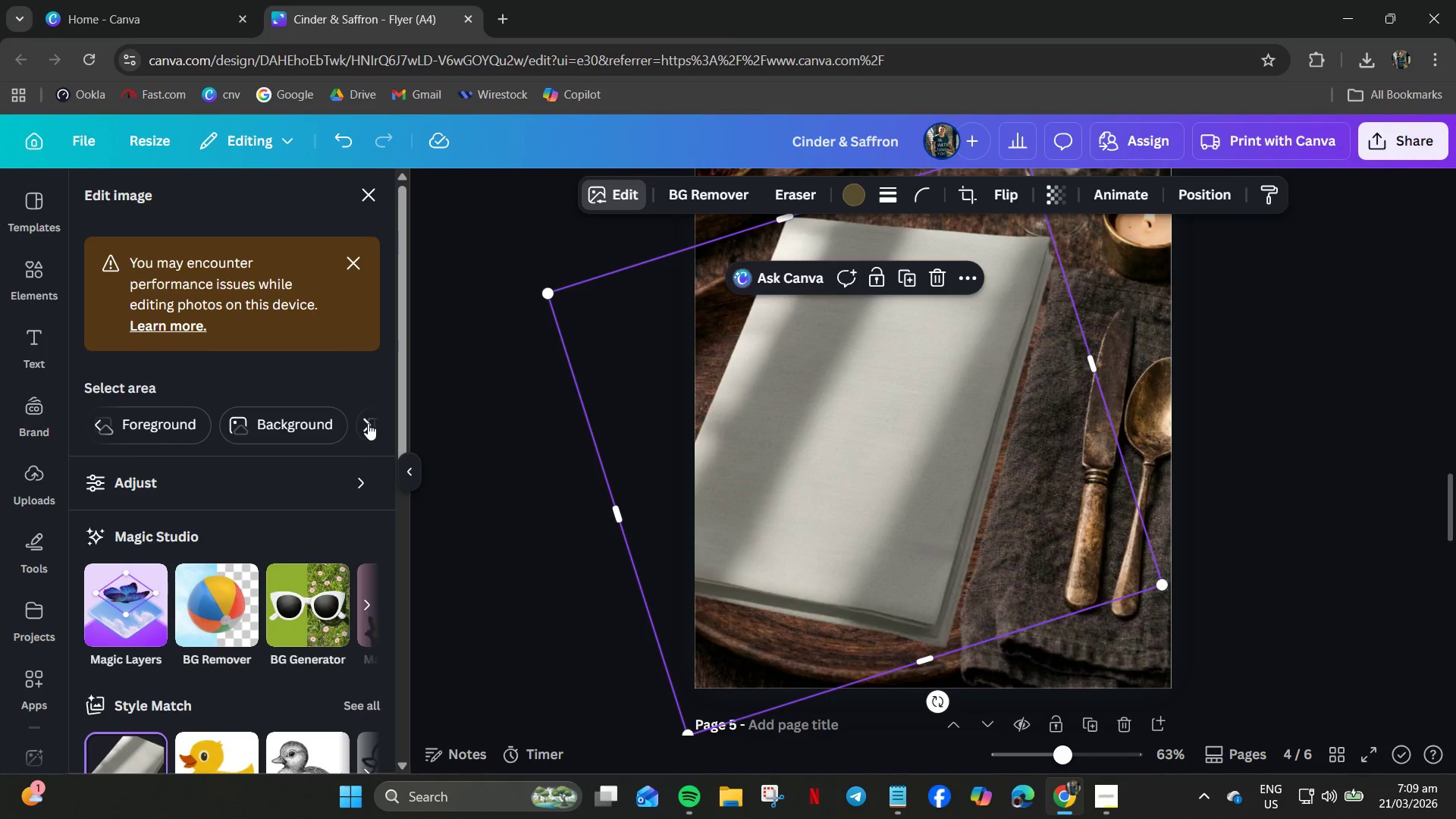 
left_click([368, 423])
 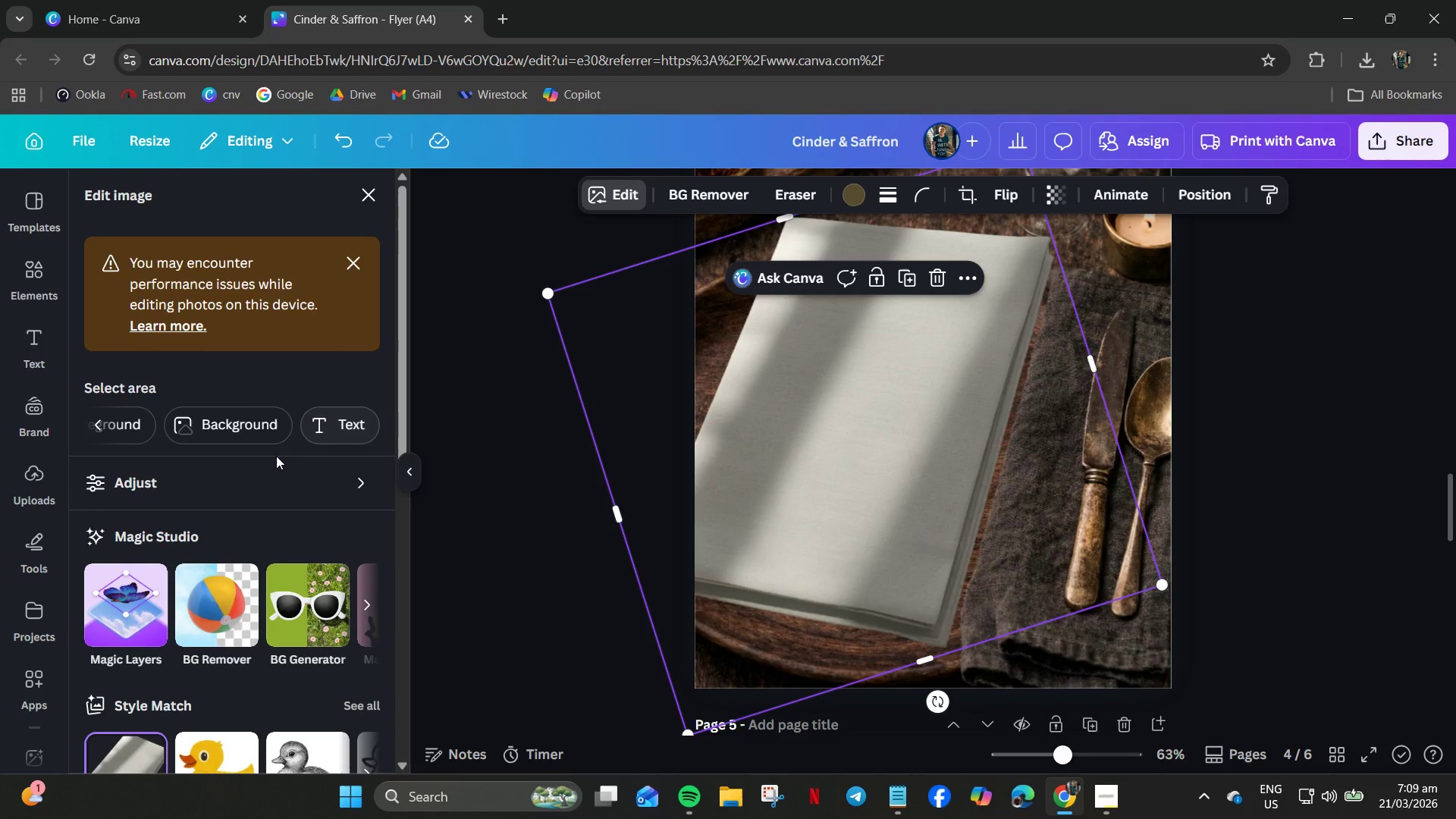 
scroll: coordinate [214, 485], scroll_direction: down, amount: 3.0
 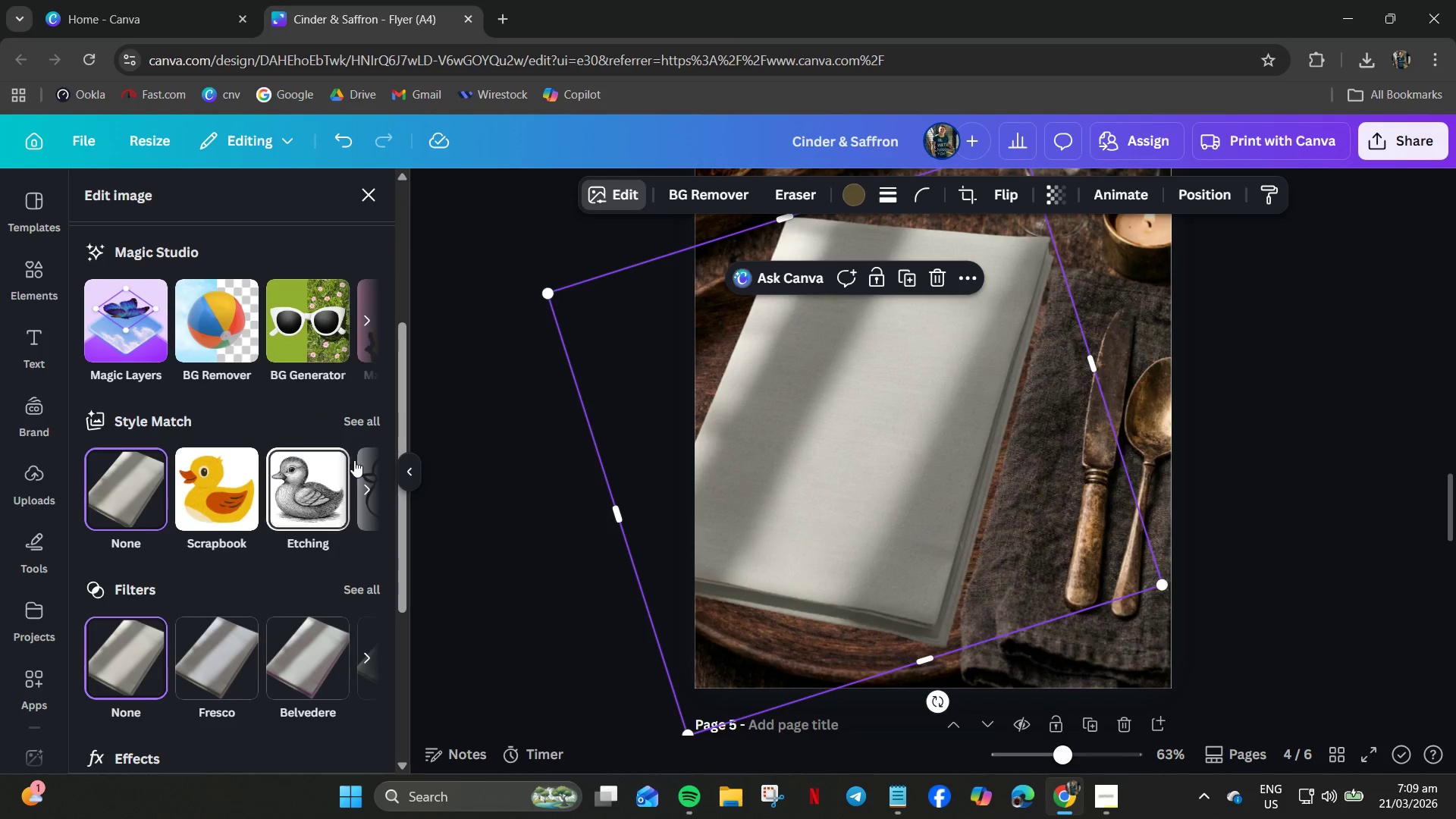 
left_click([357, 423])
 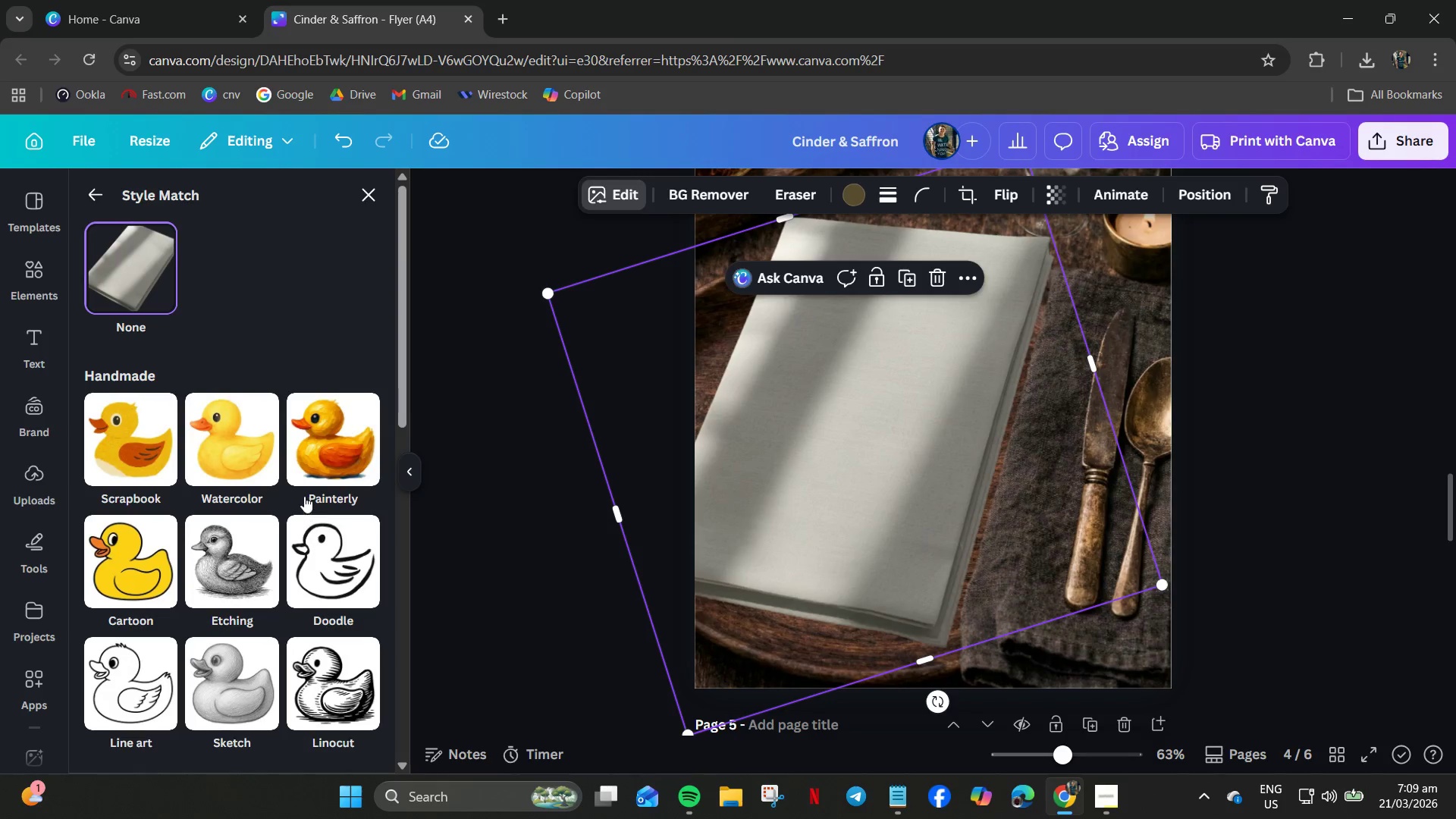 
scroll: coordinate [306, 485], scroll_direction: down, amount: 4.0
 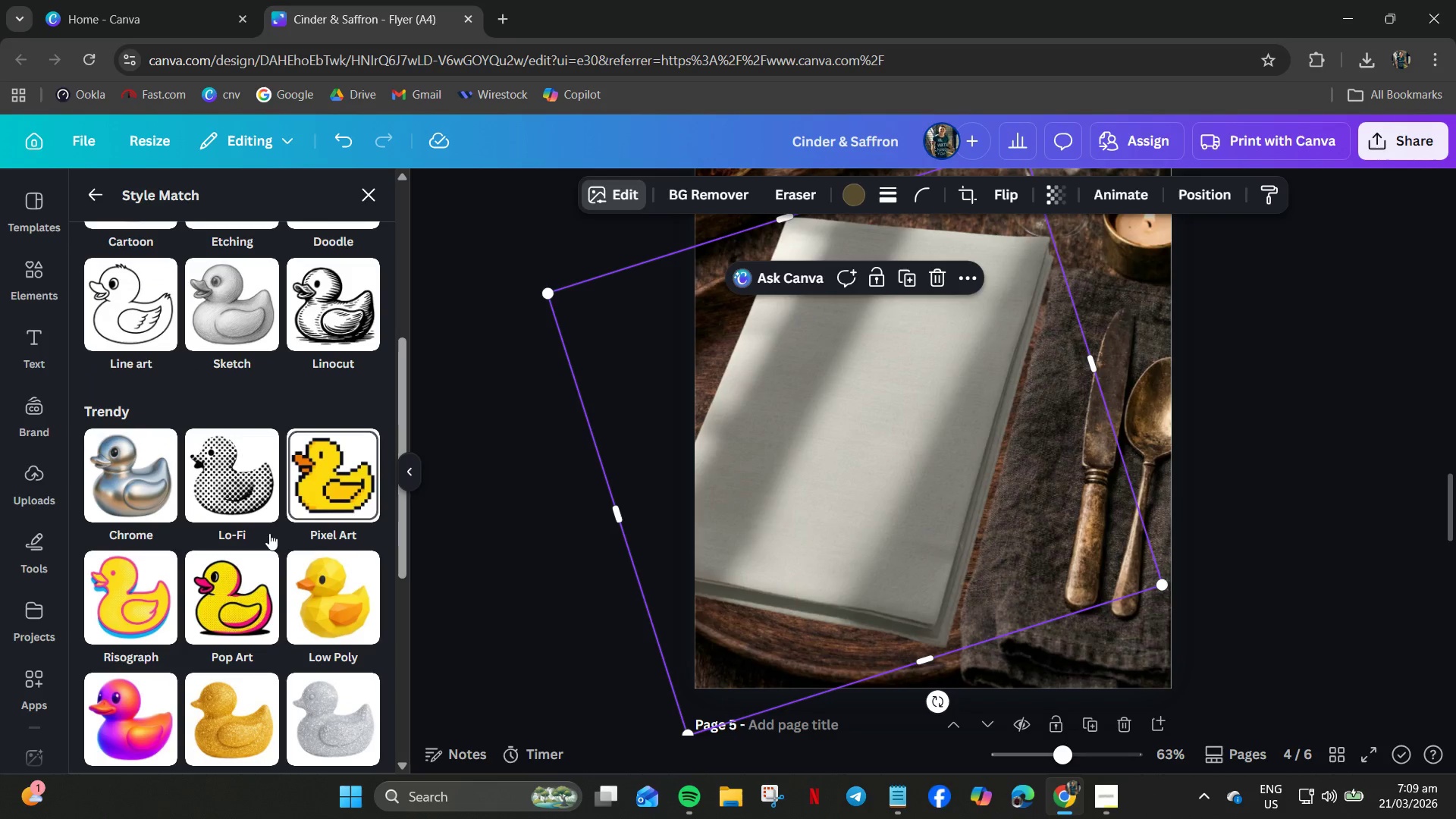 
left_click([228, 588])
 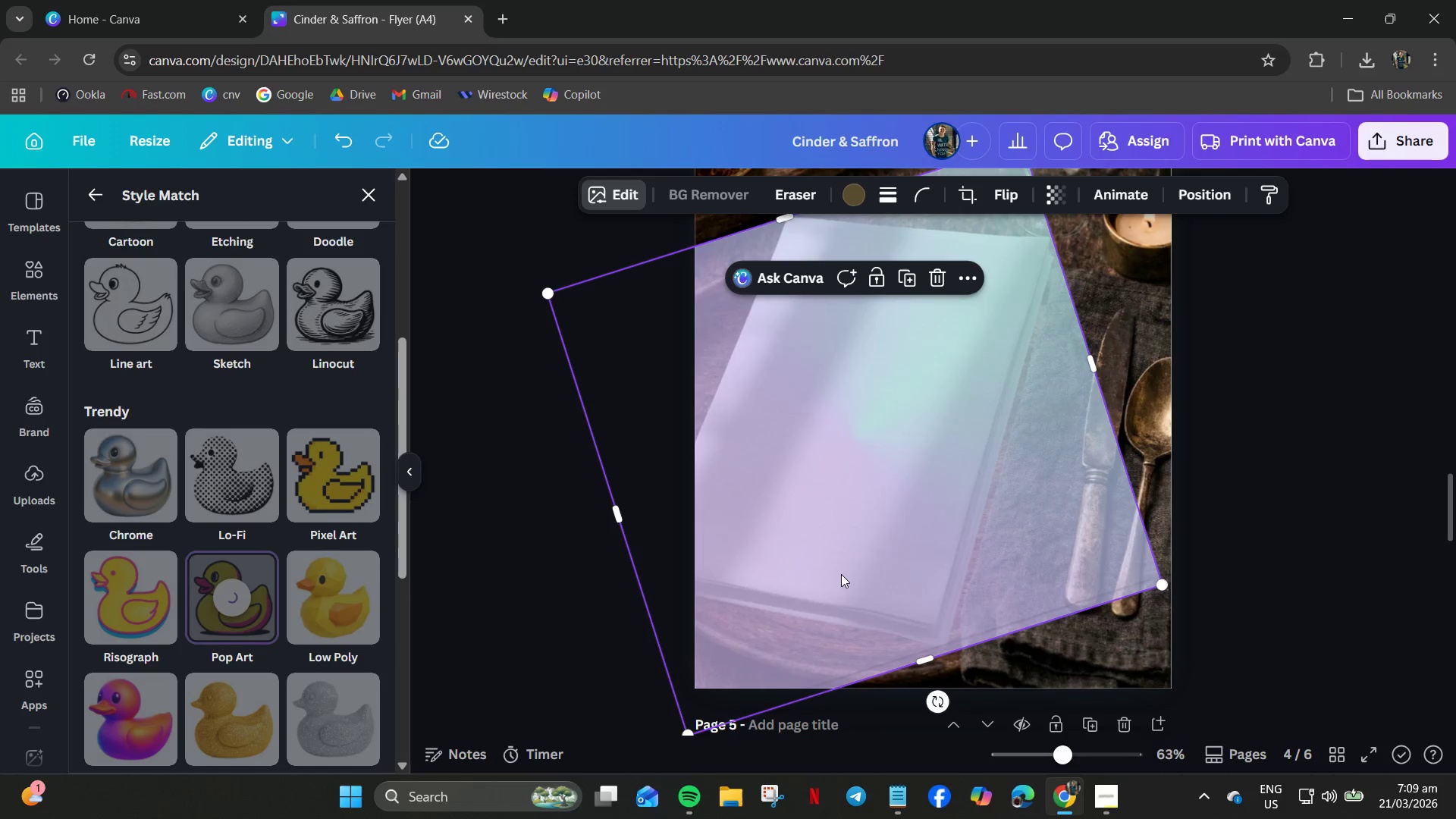 
left_click([1254, 511])
 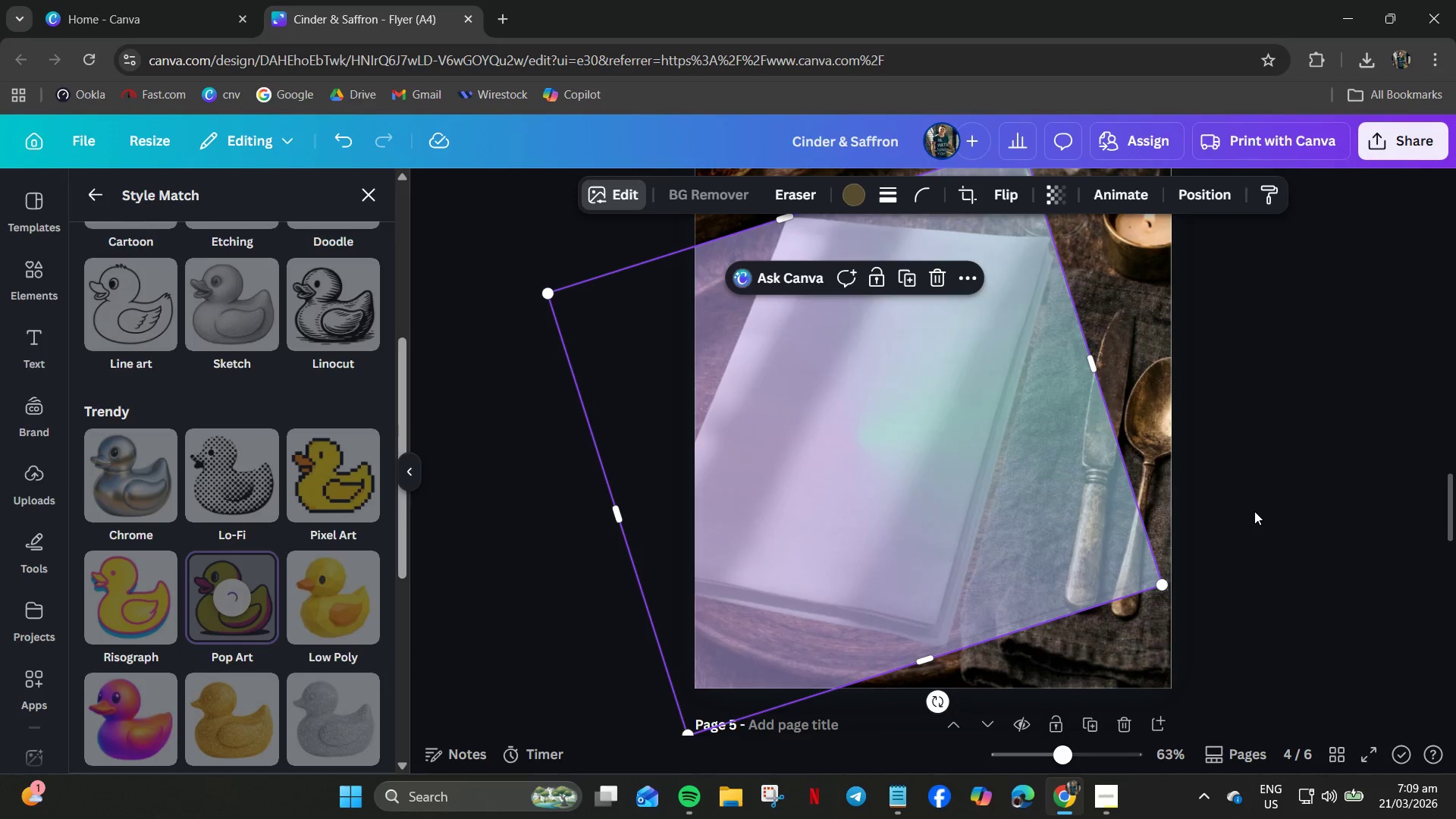 
key(Control+Z)
 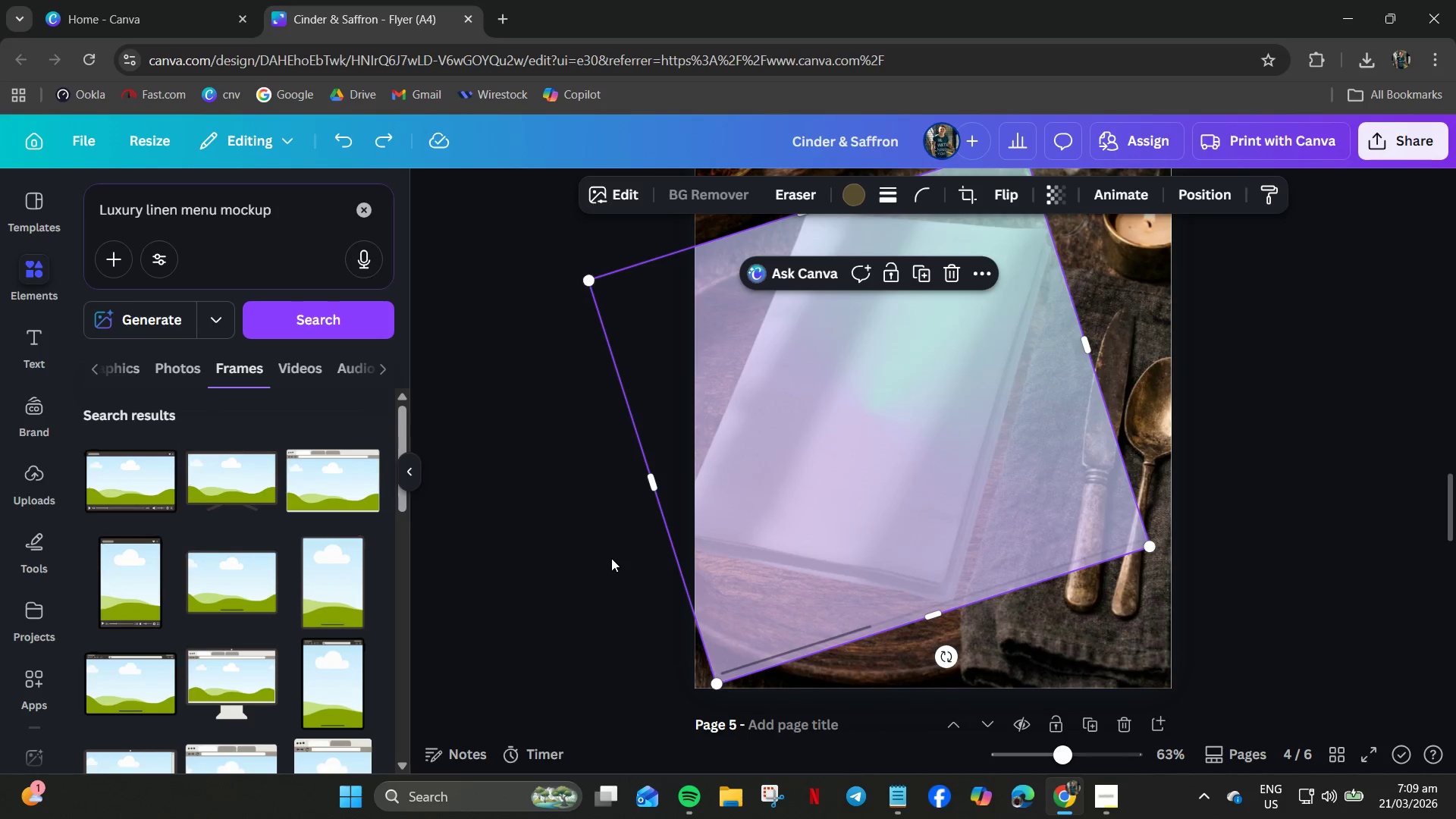 
double_click([808, 518])
 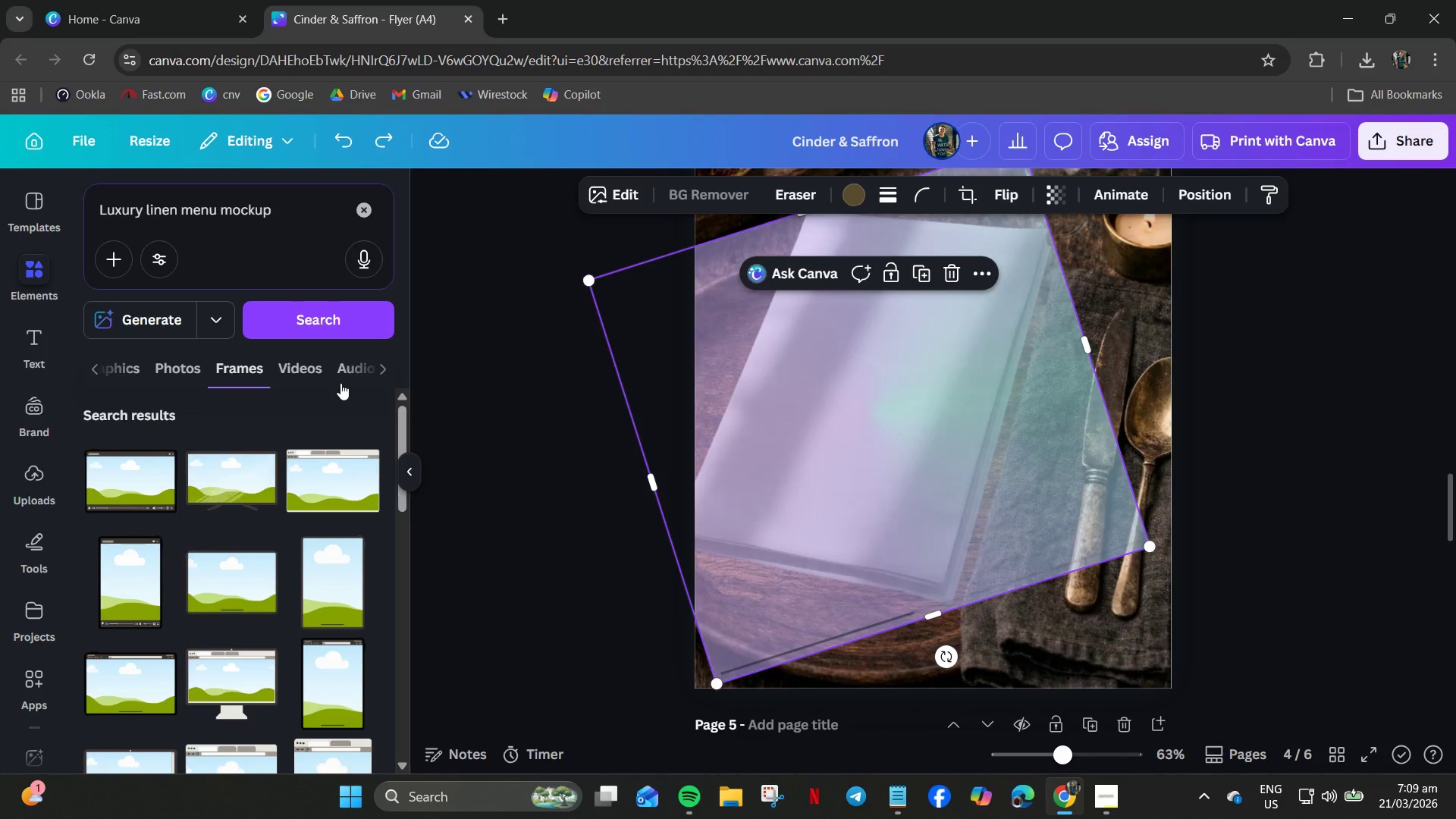 
key(Control+Z)
 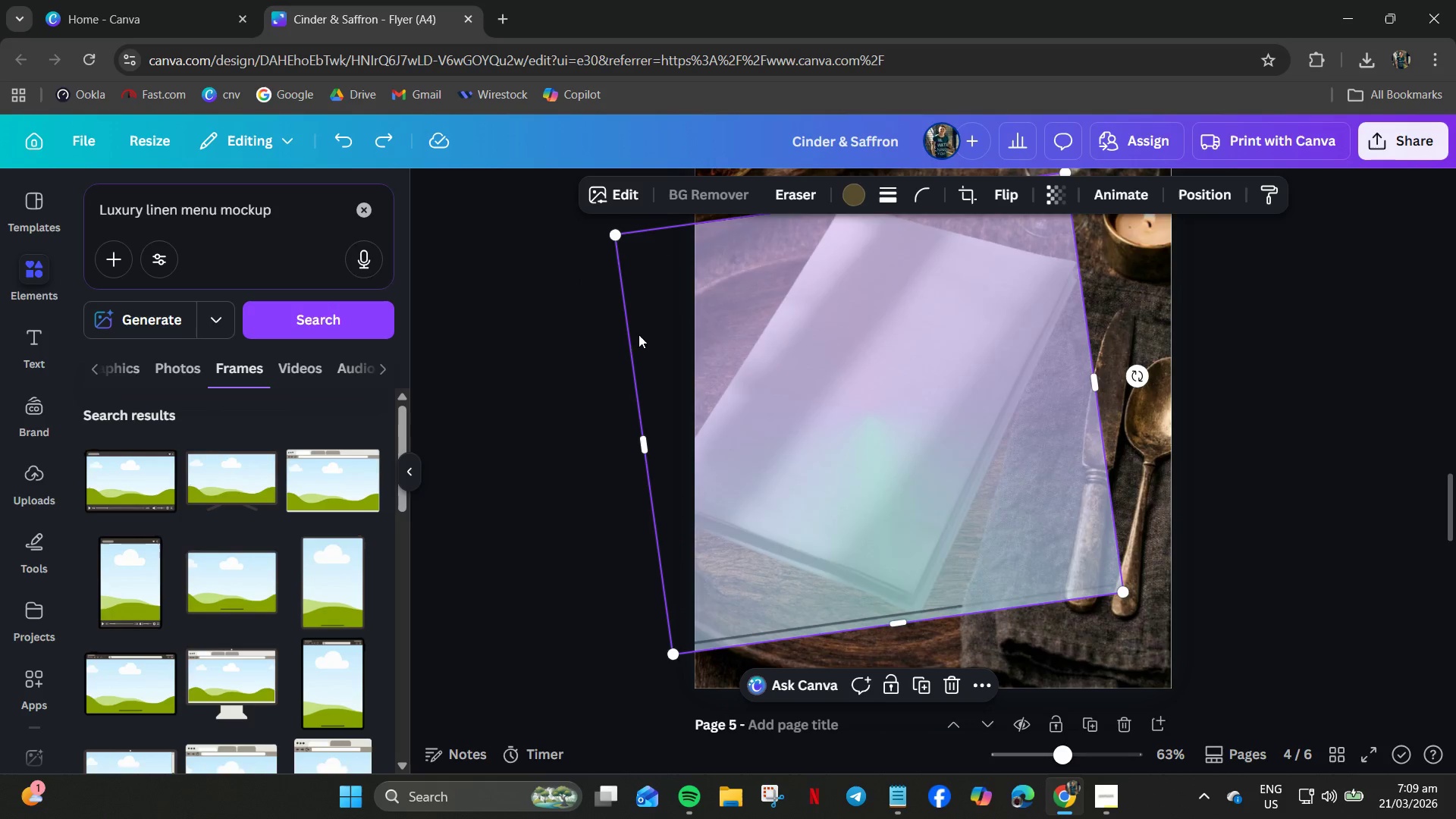 
double_click([934, 450])
 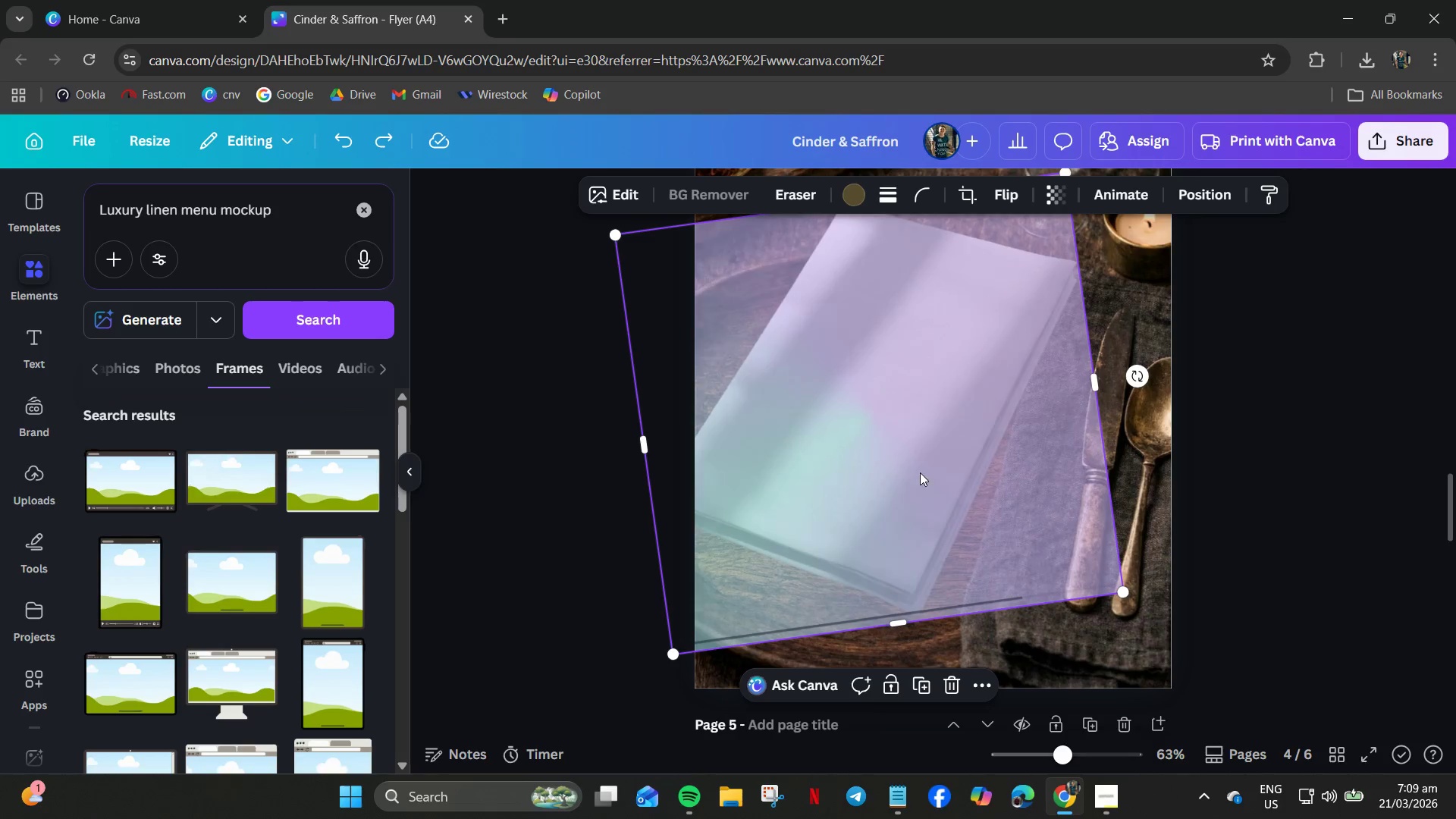 
key(Control+Y)
 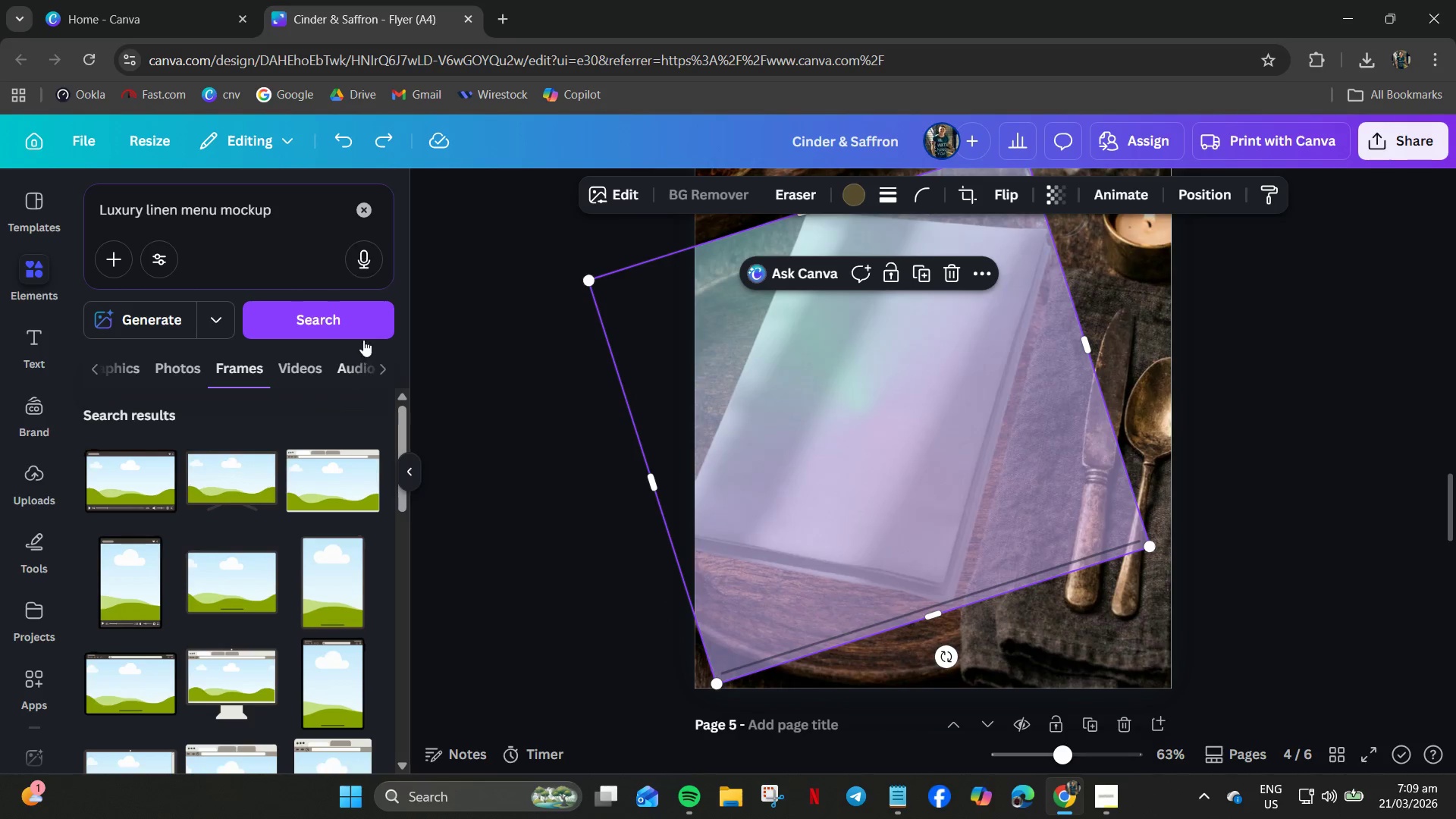 
left_click([611, 195])
 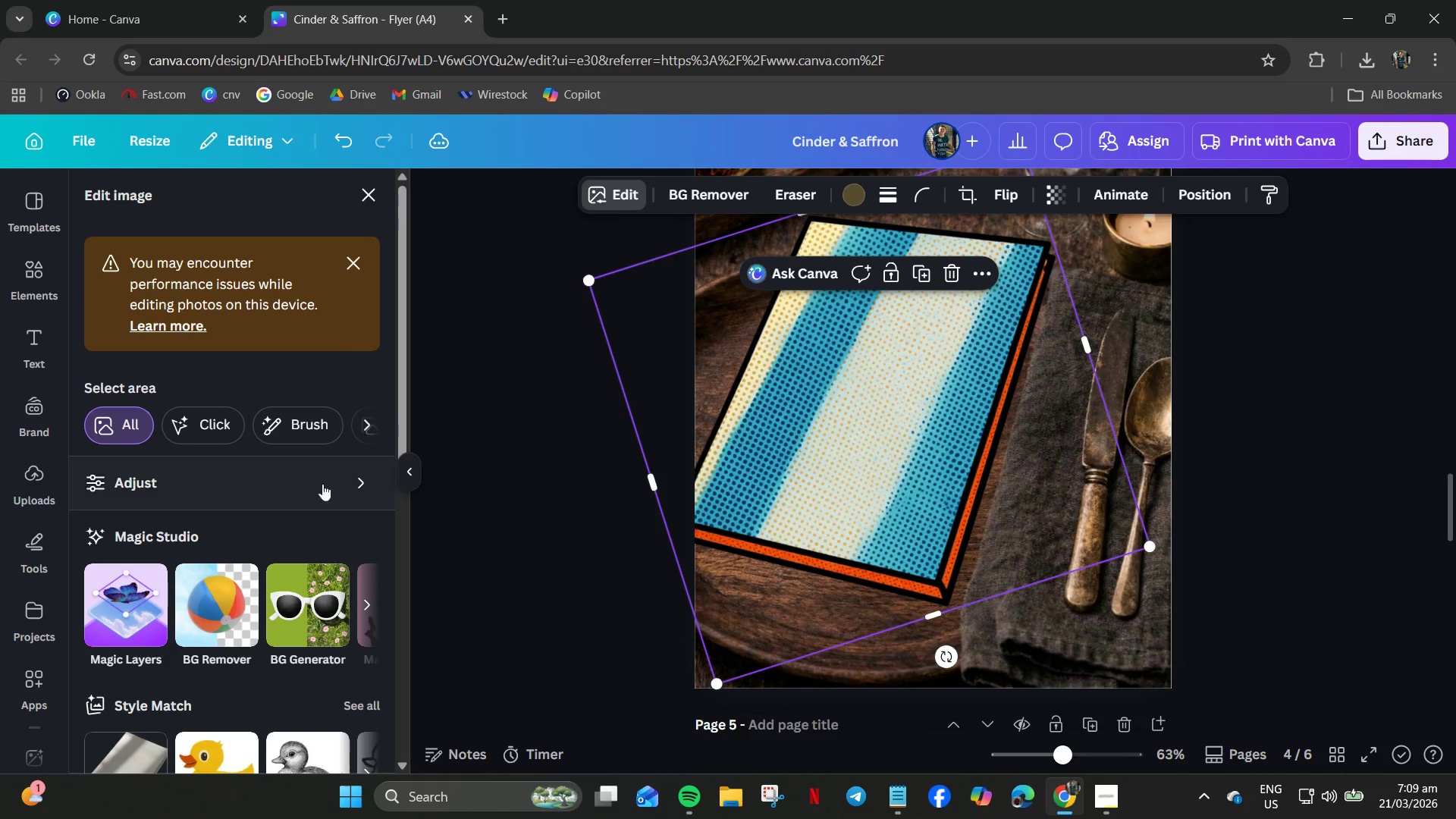 
scroll: coordinate [293, 523], scroll_direction: down, amount: 2.0
 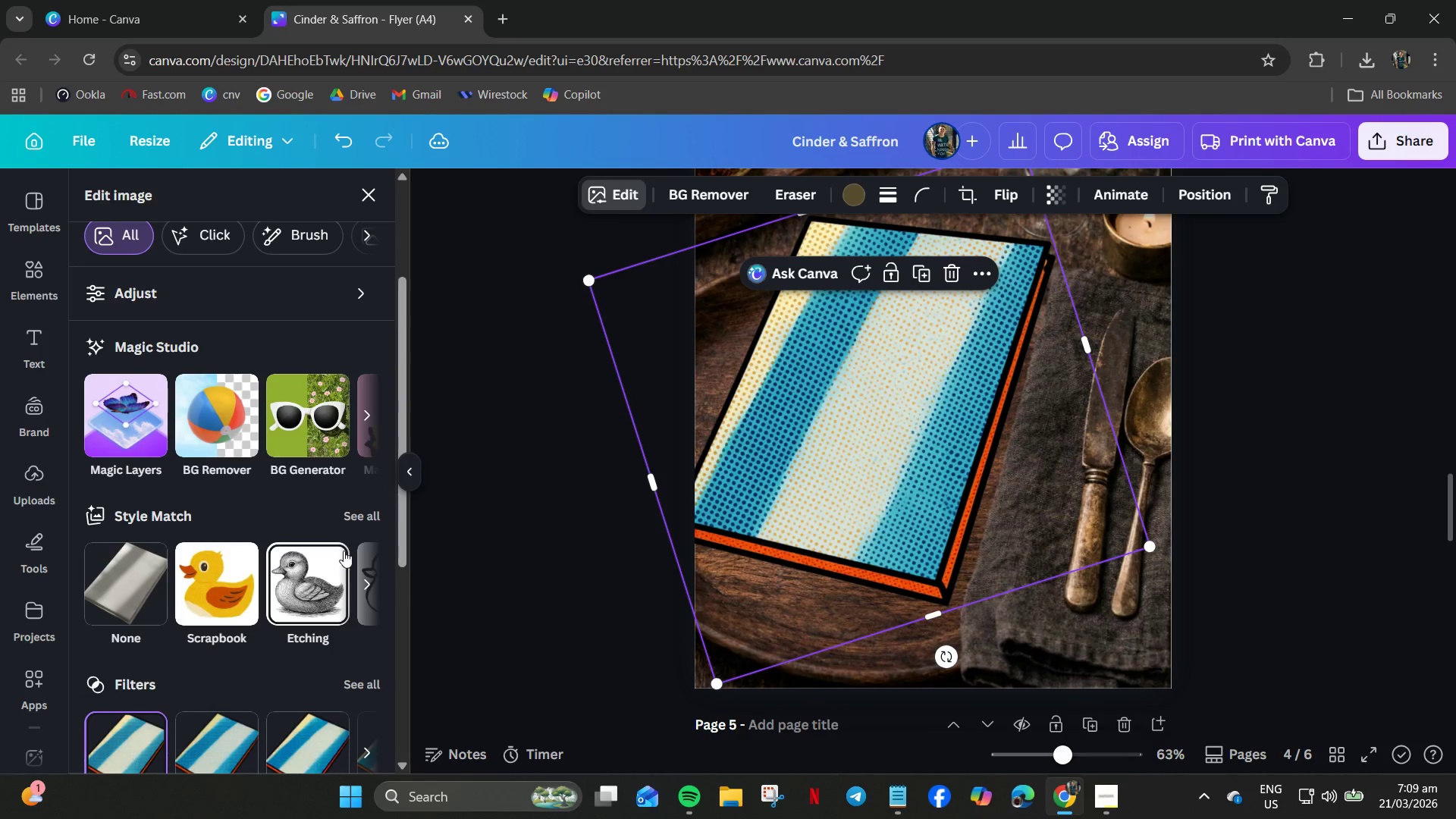 
left_click([366, 517])
 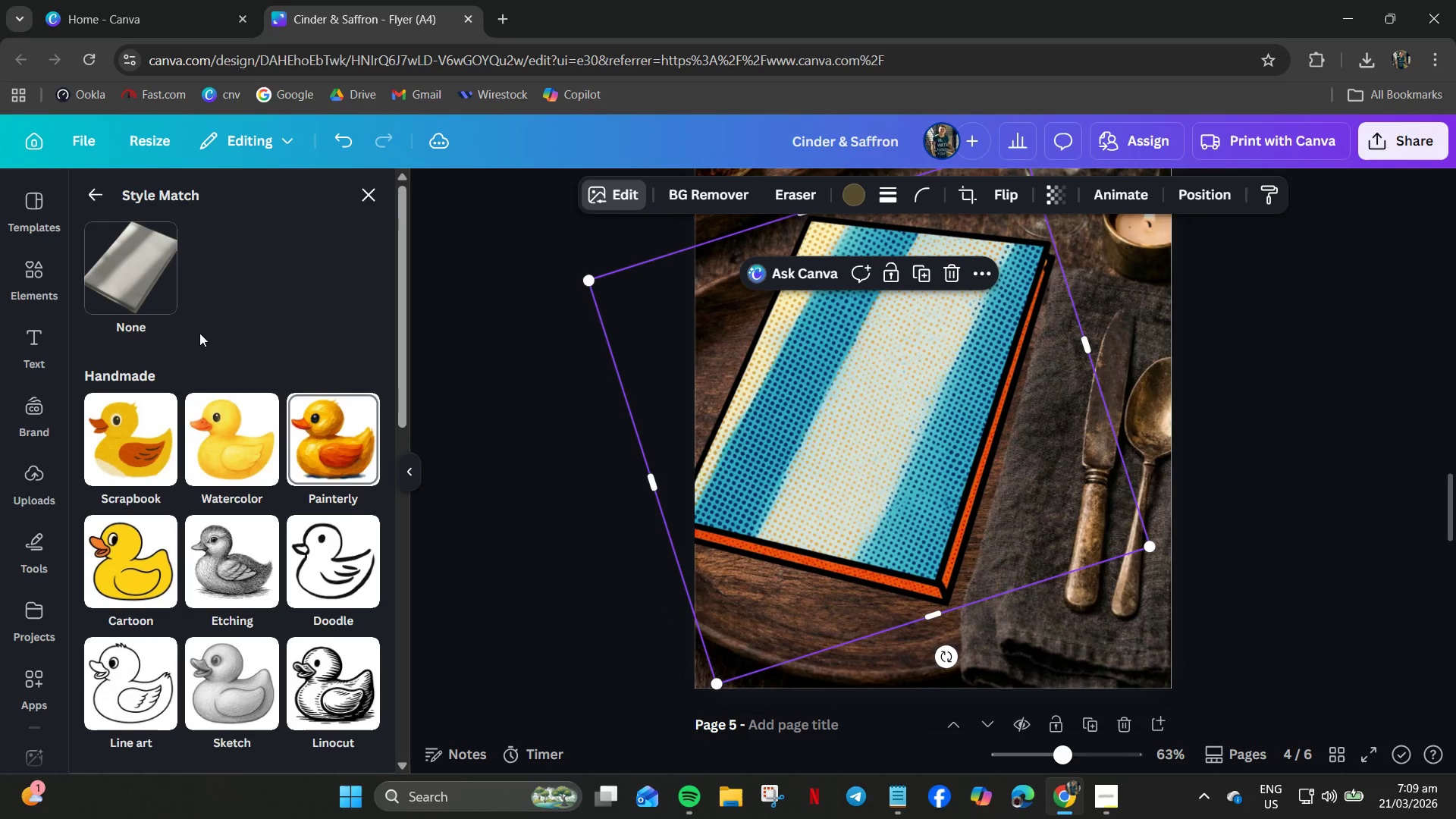 
left_click([168, 271])
 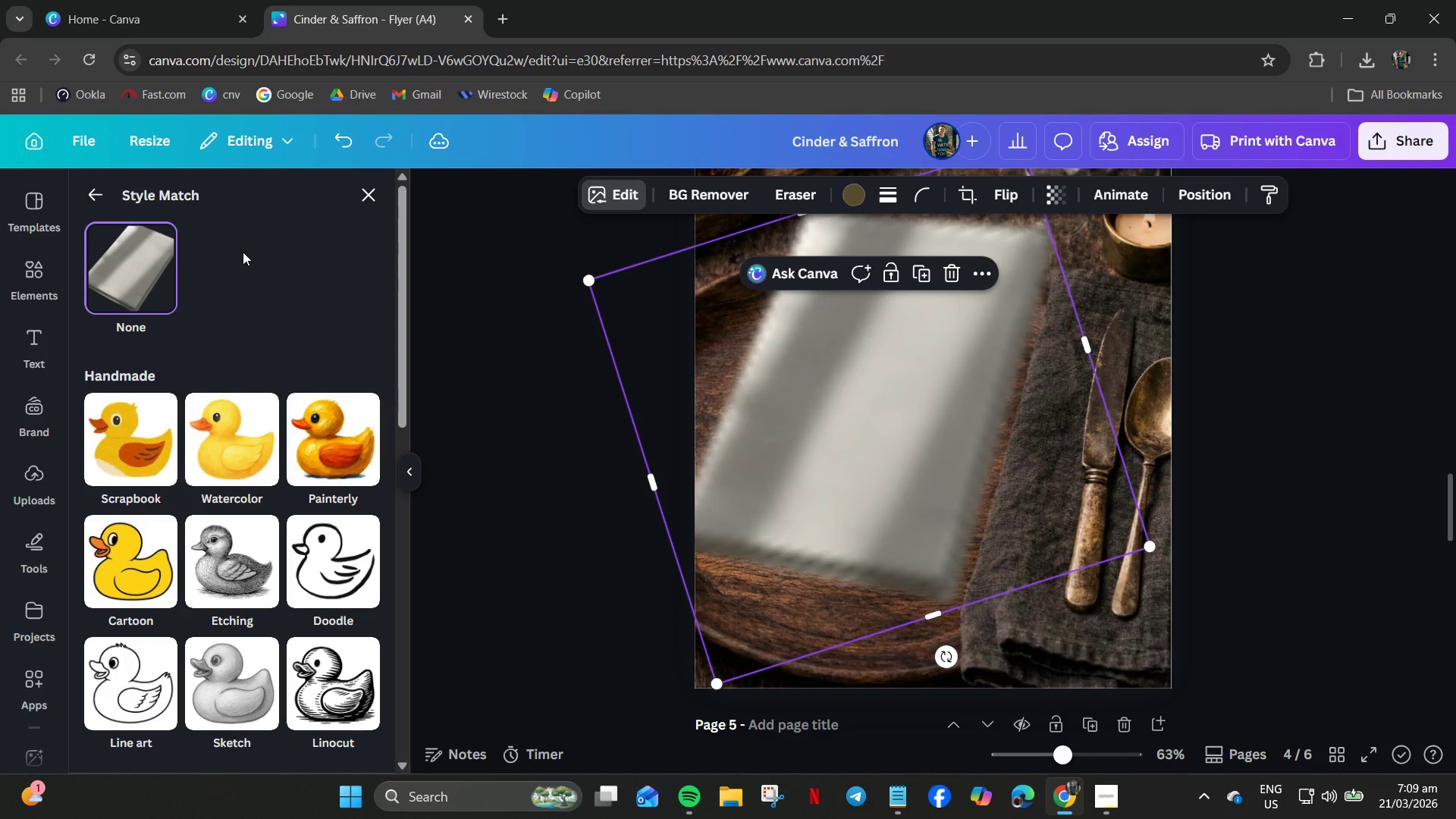 
left_click([97, 191])
 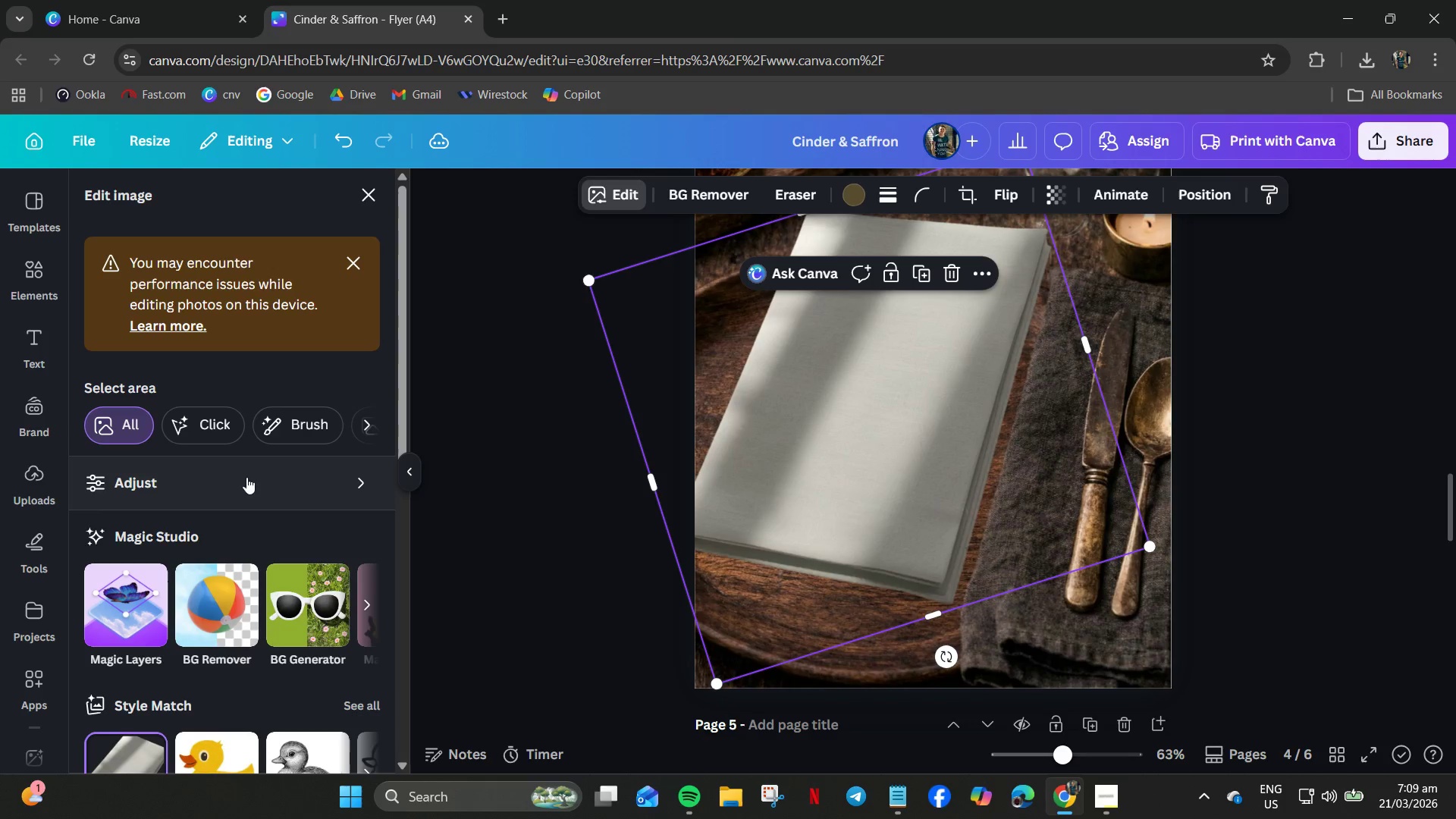 
scroll: coordinate [259, 510], scroll_direction: down, amount: 8.0
 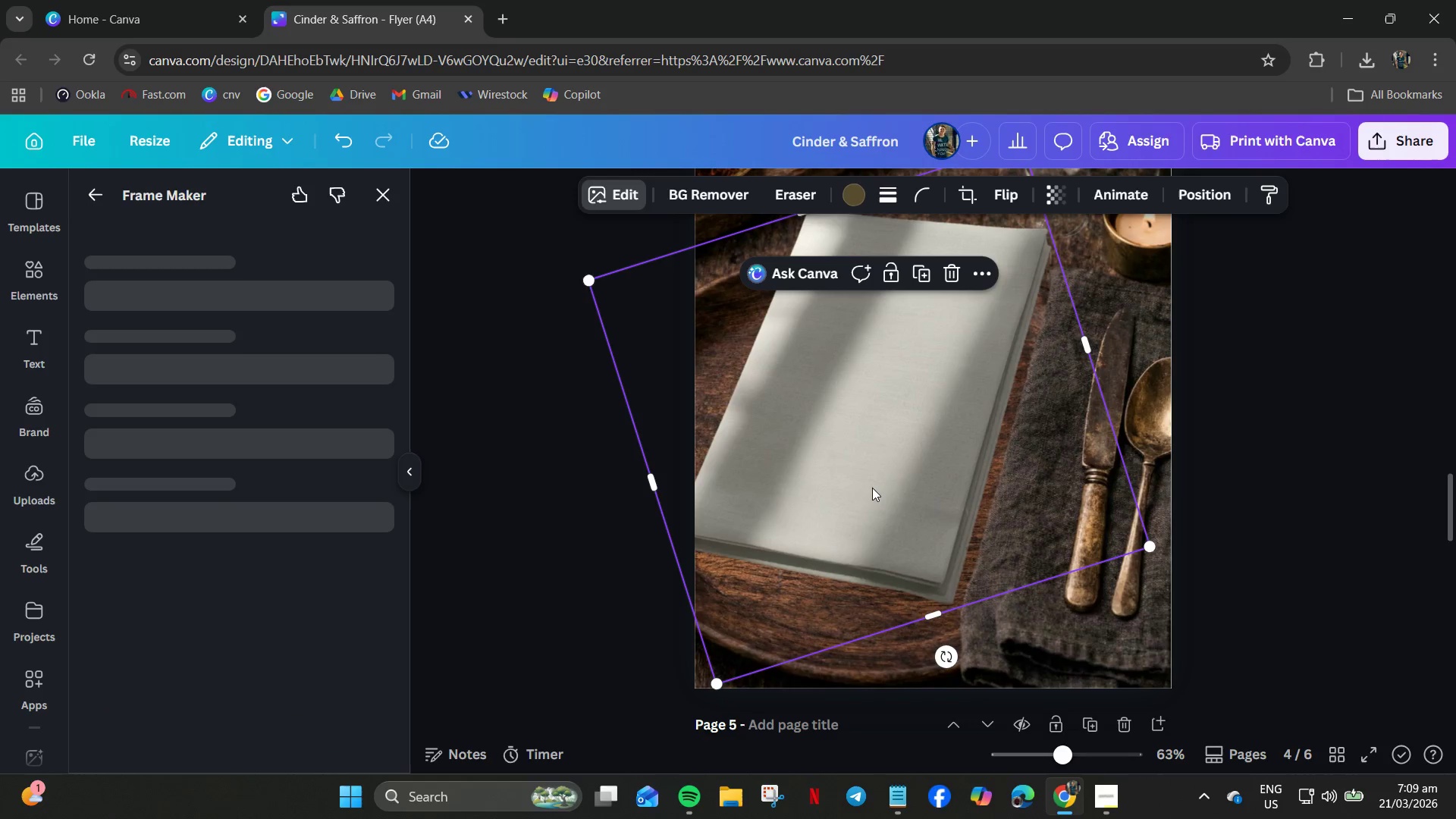 
wait(8.38)
 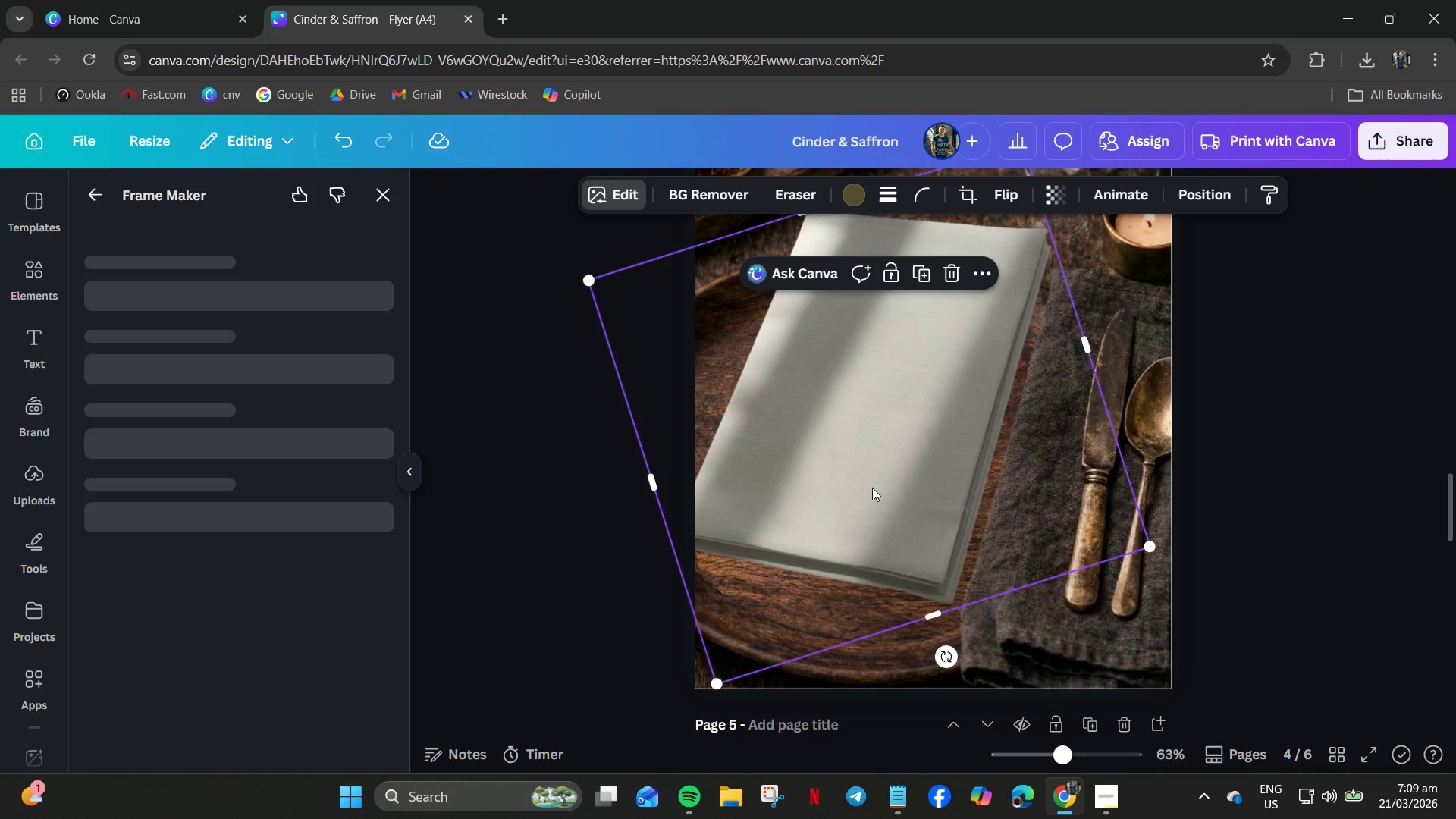 
left_click_drag(start_coordinate=[238, 328], to_coordinate=[102, 284])
 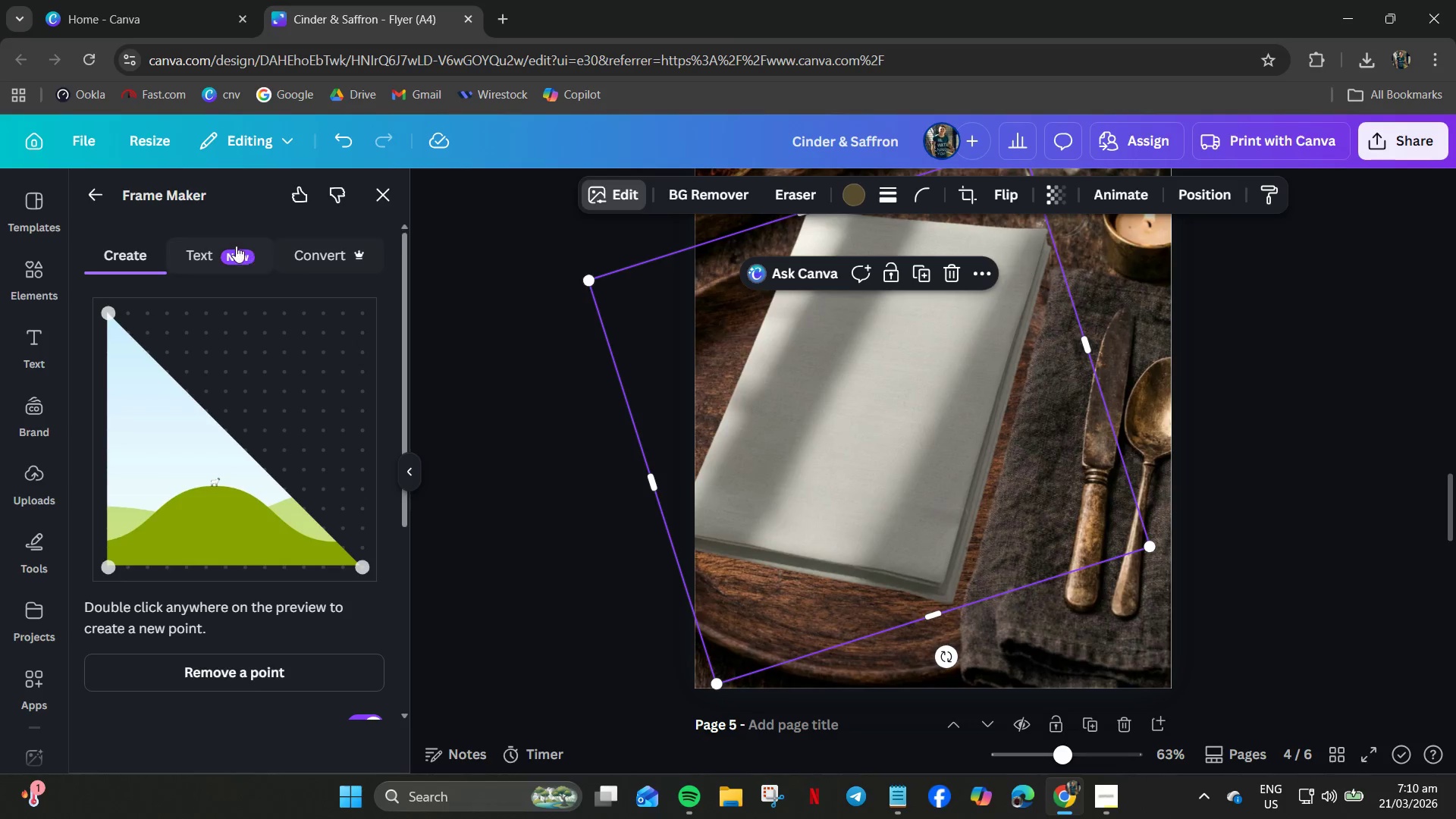 
left_click([314, 253])
 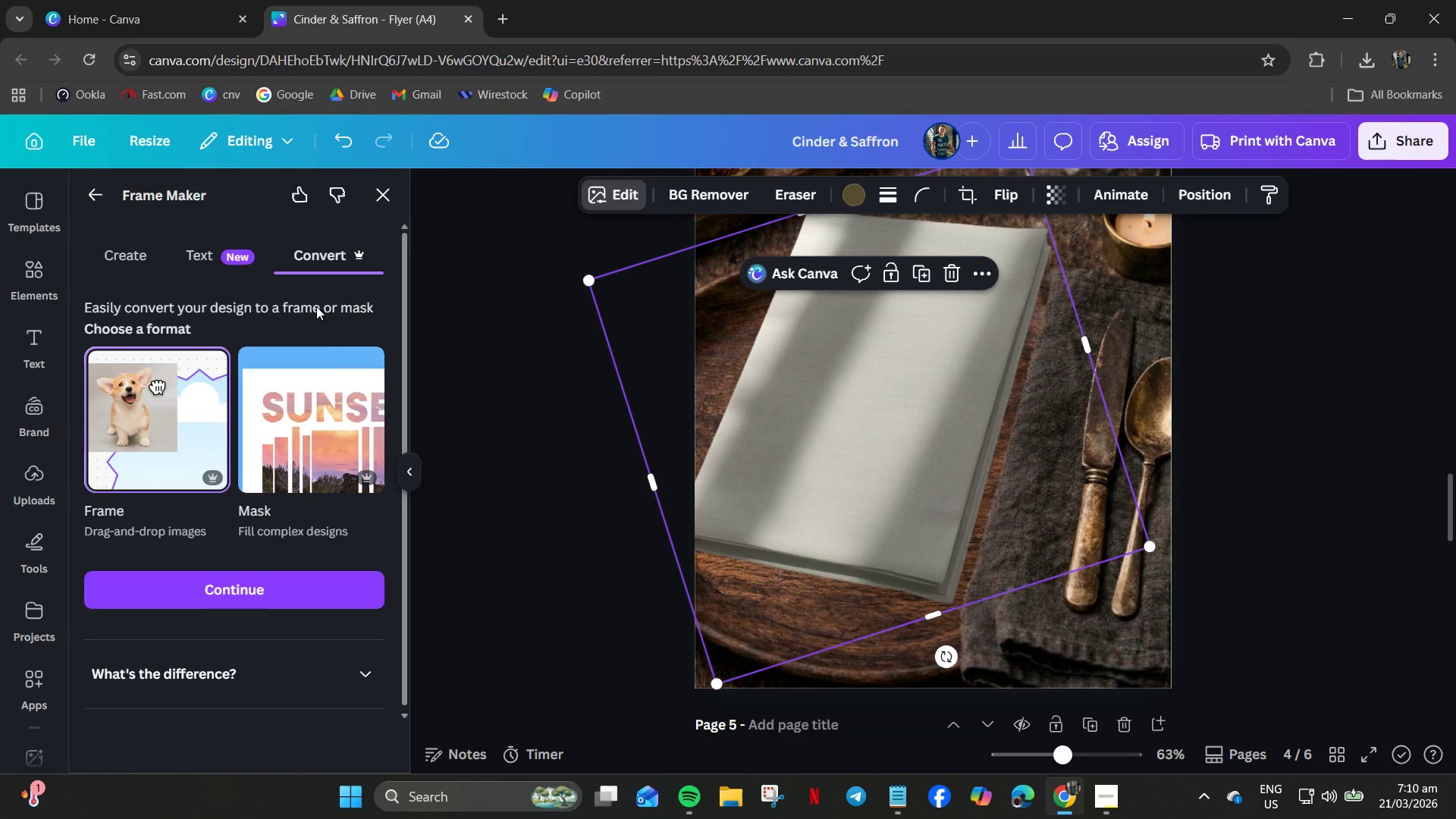 
right_click([822, 393])
 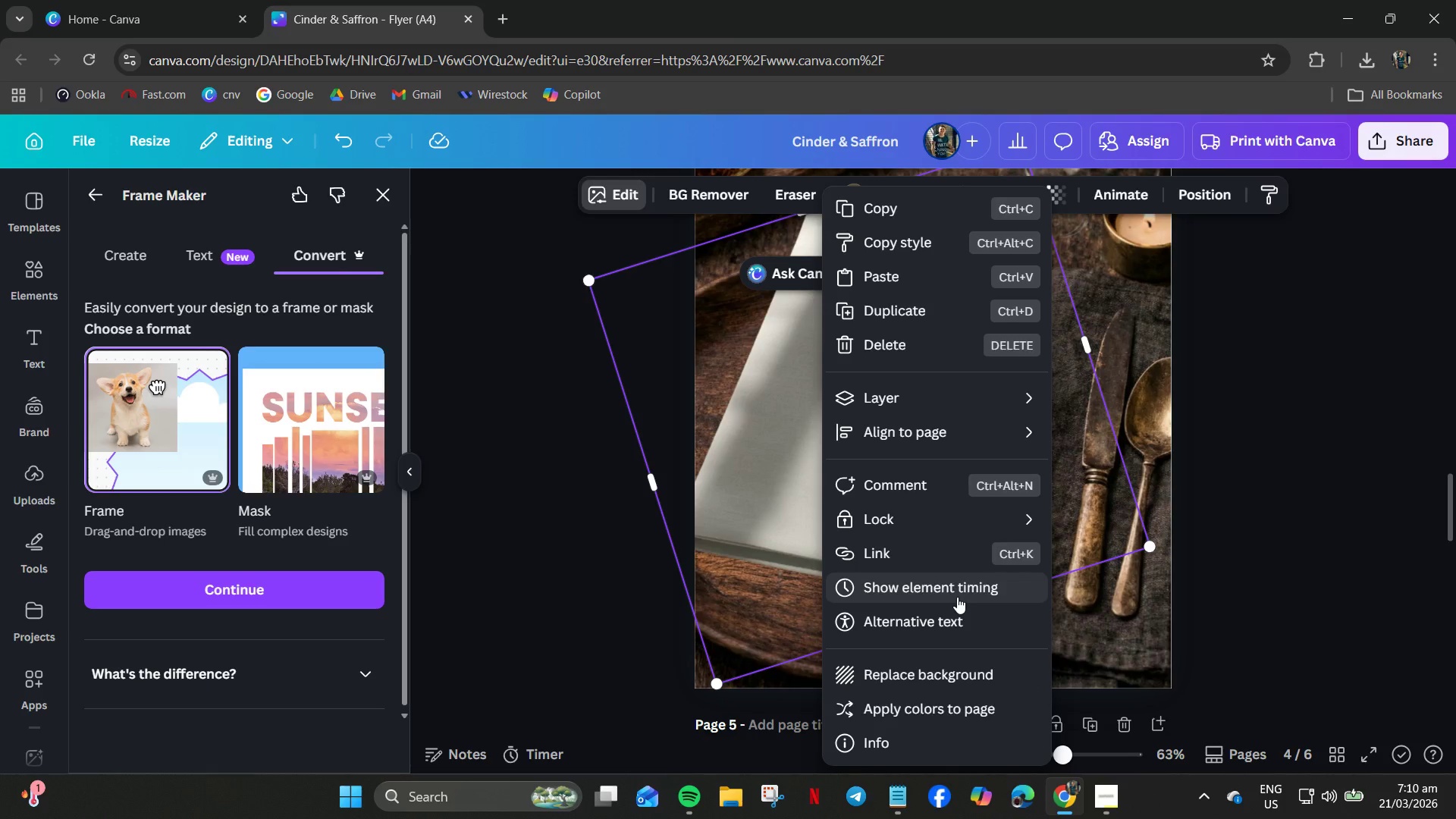 
wait(13.98)
 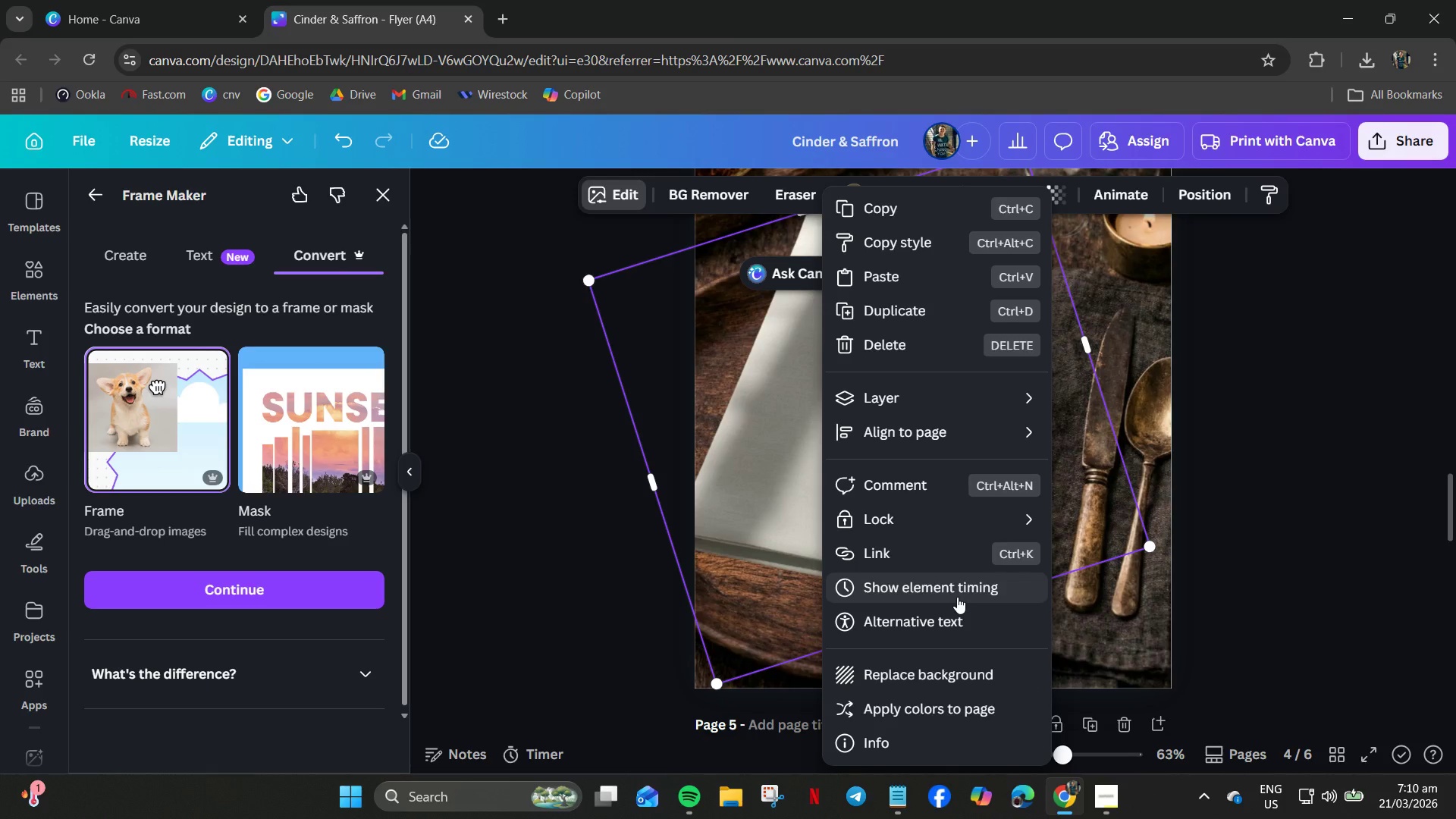 
mouse_move([1001, 420])
 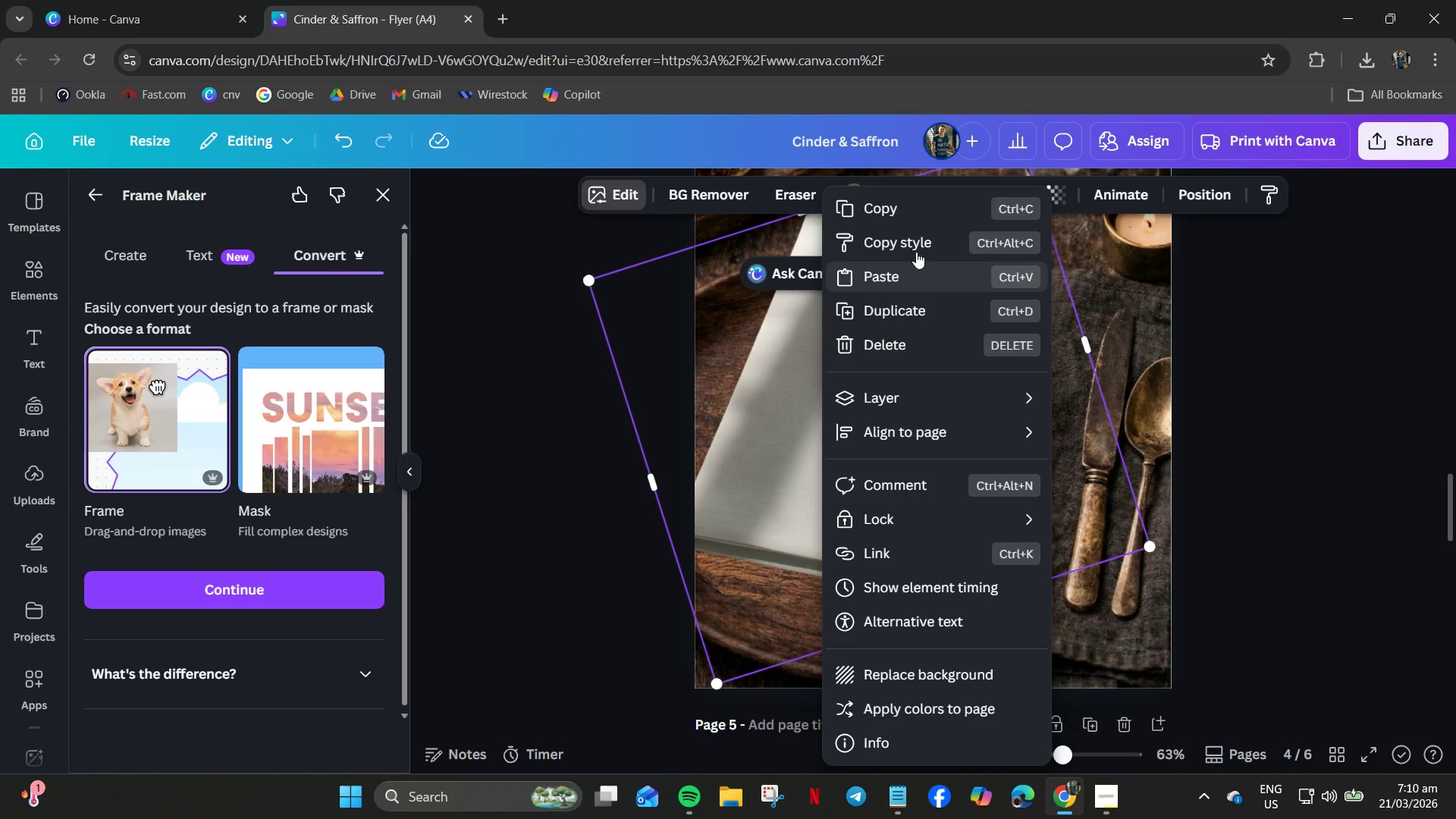 
wait(10.41)
 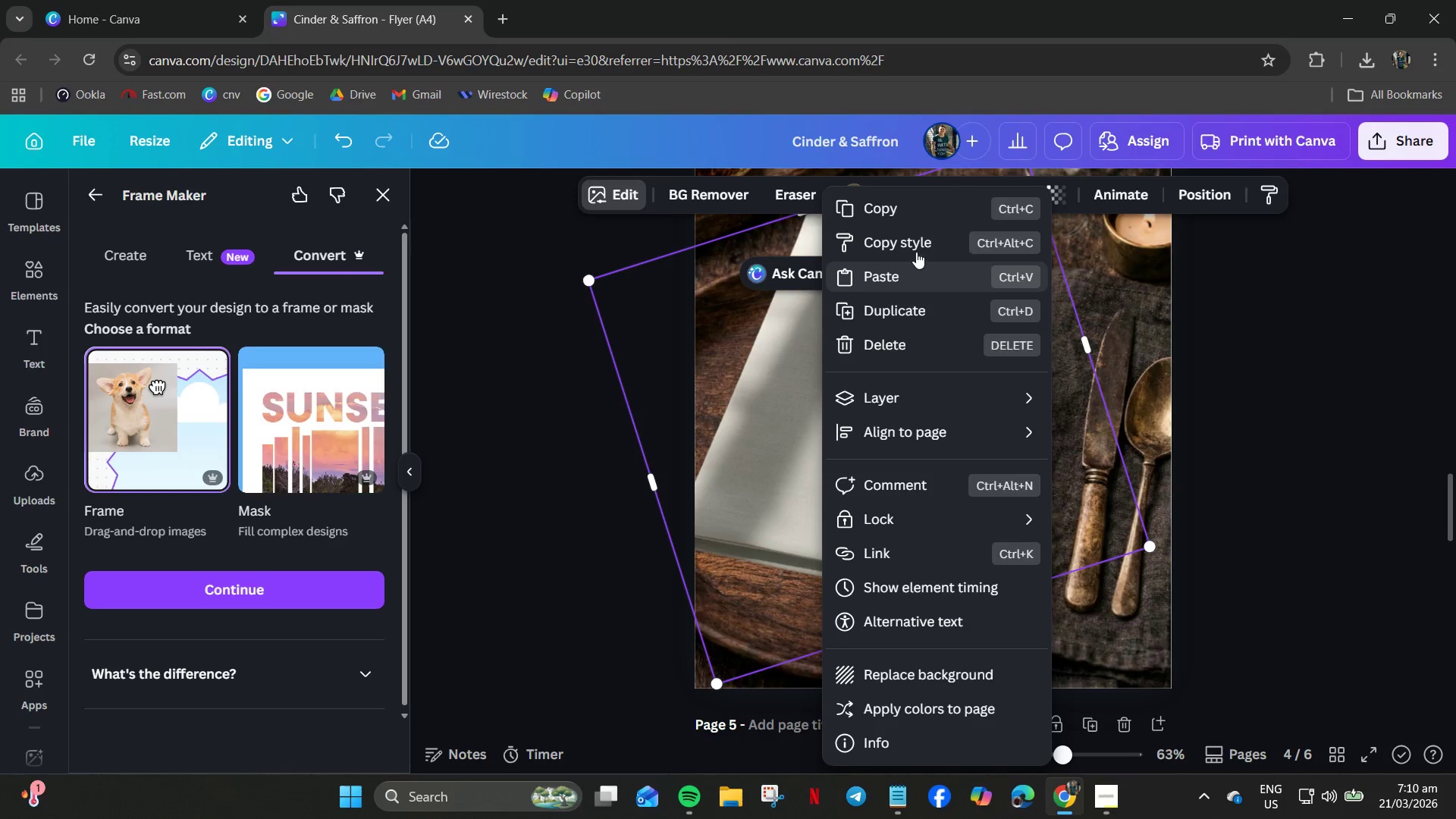 
left_click([260, 592])
 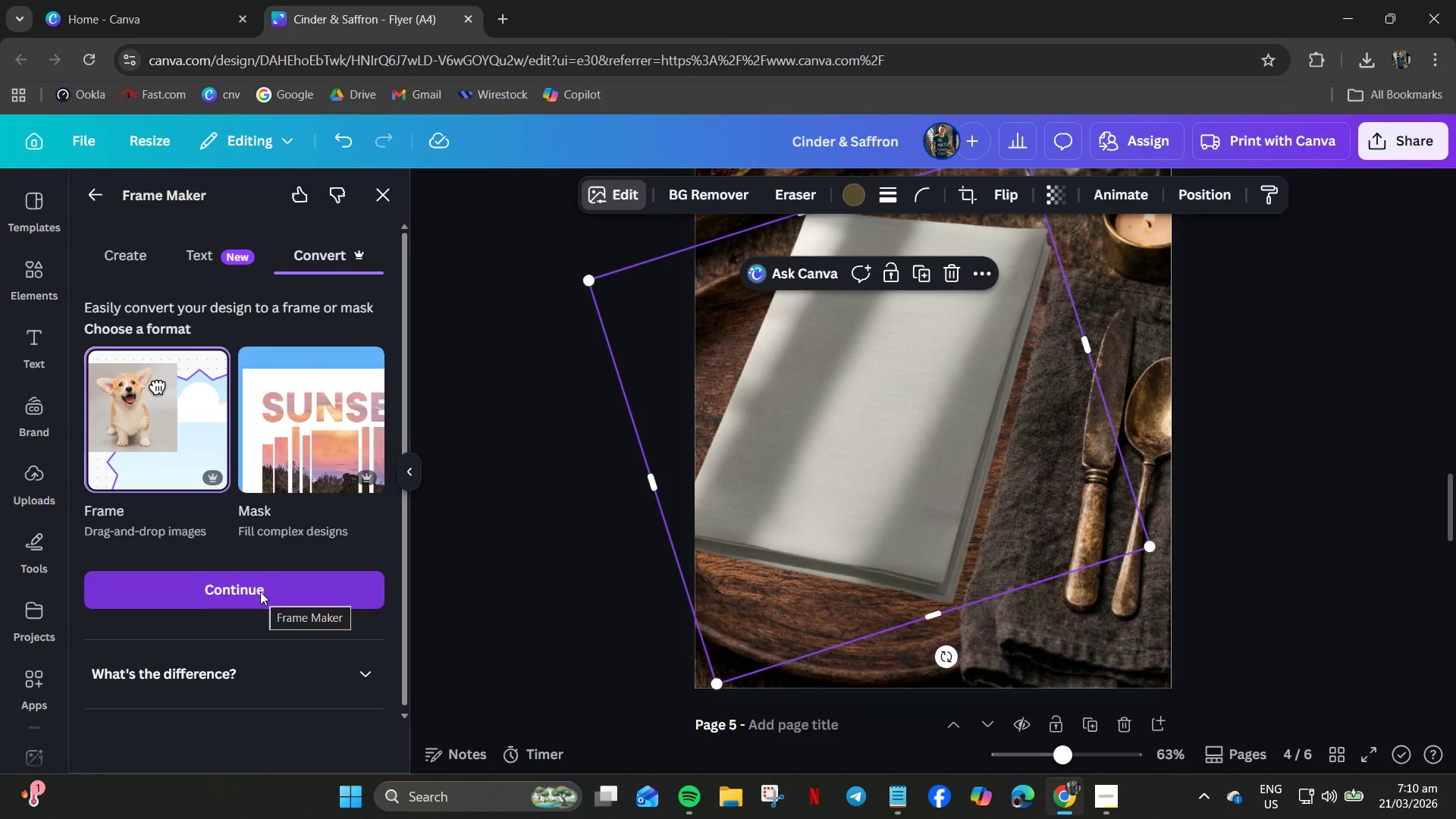 
left_click([260, 592])
 